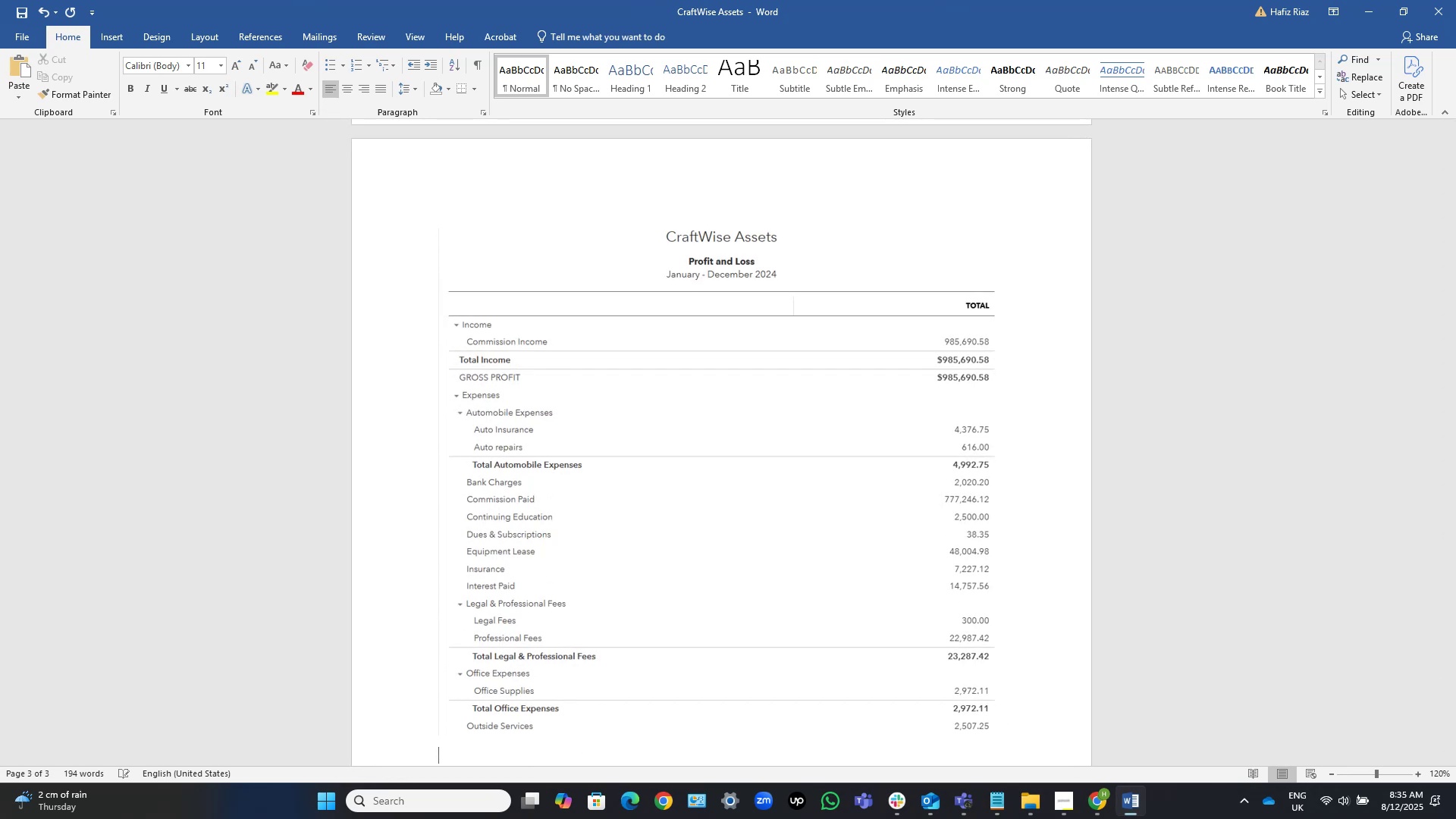 
key(NumpadEnter)
 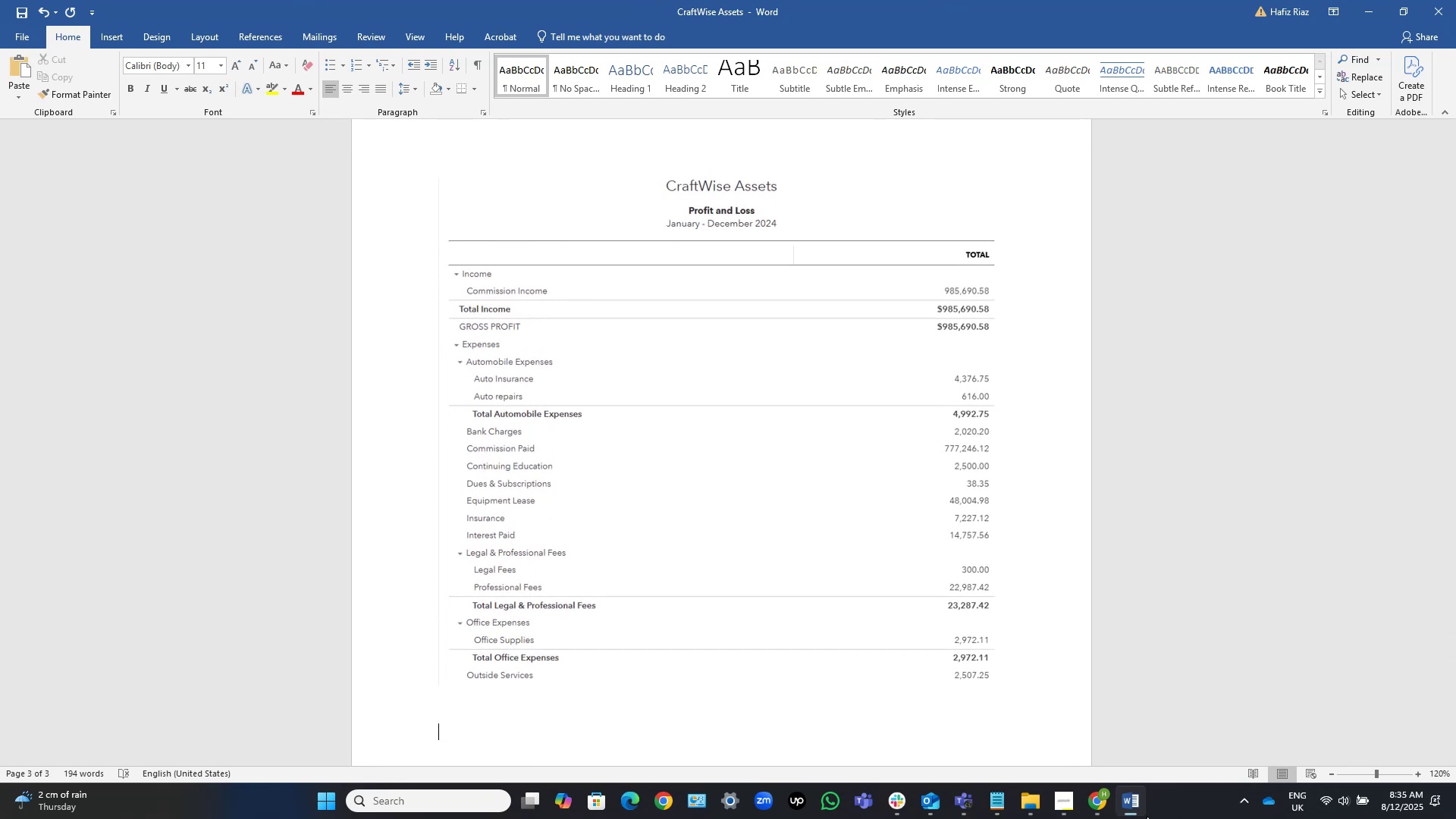 
left_click([1122, 807])
 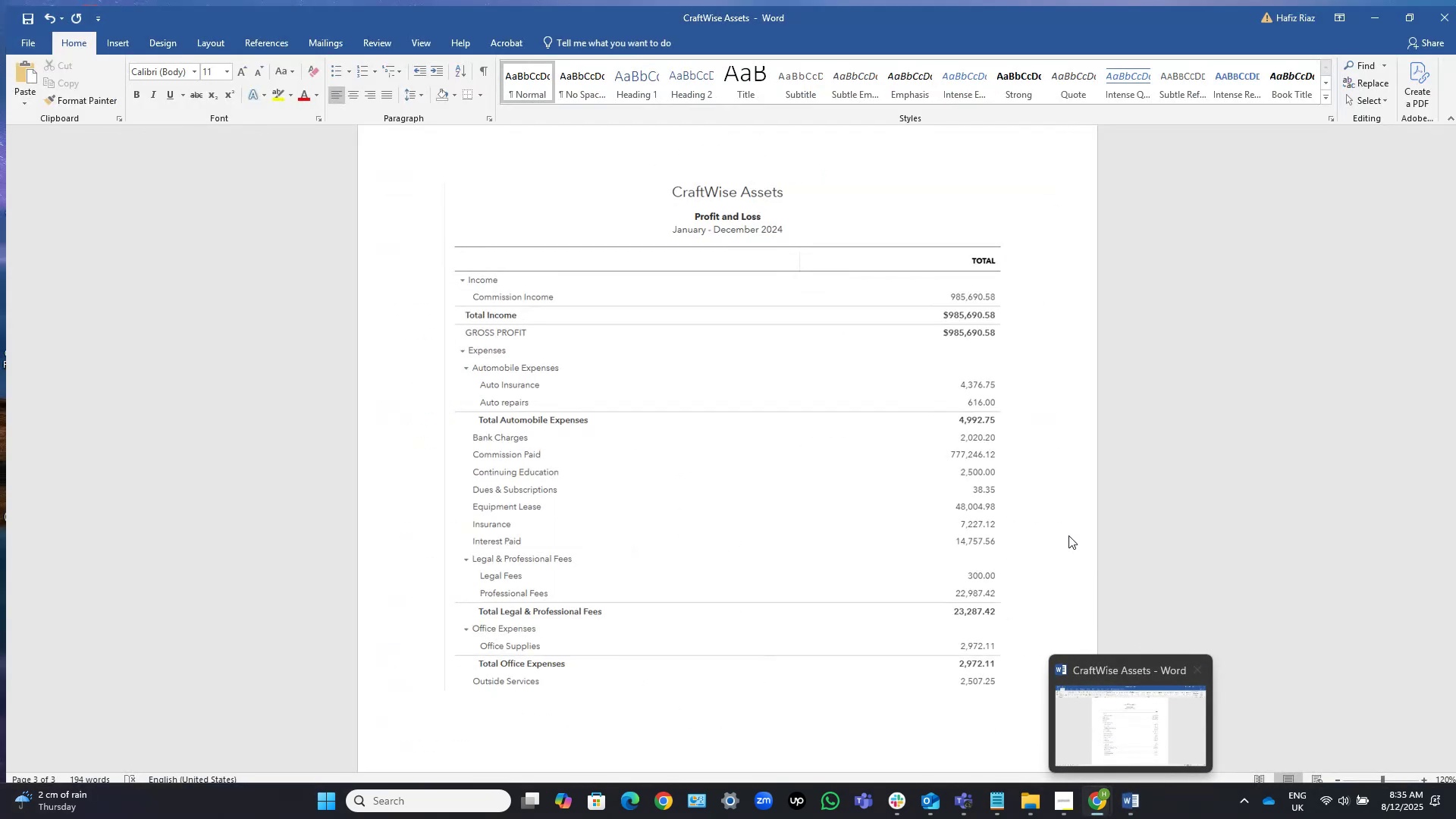 
scroll: coordinate [1205, 433], scroll_direction: down, amount: 2.0
 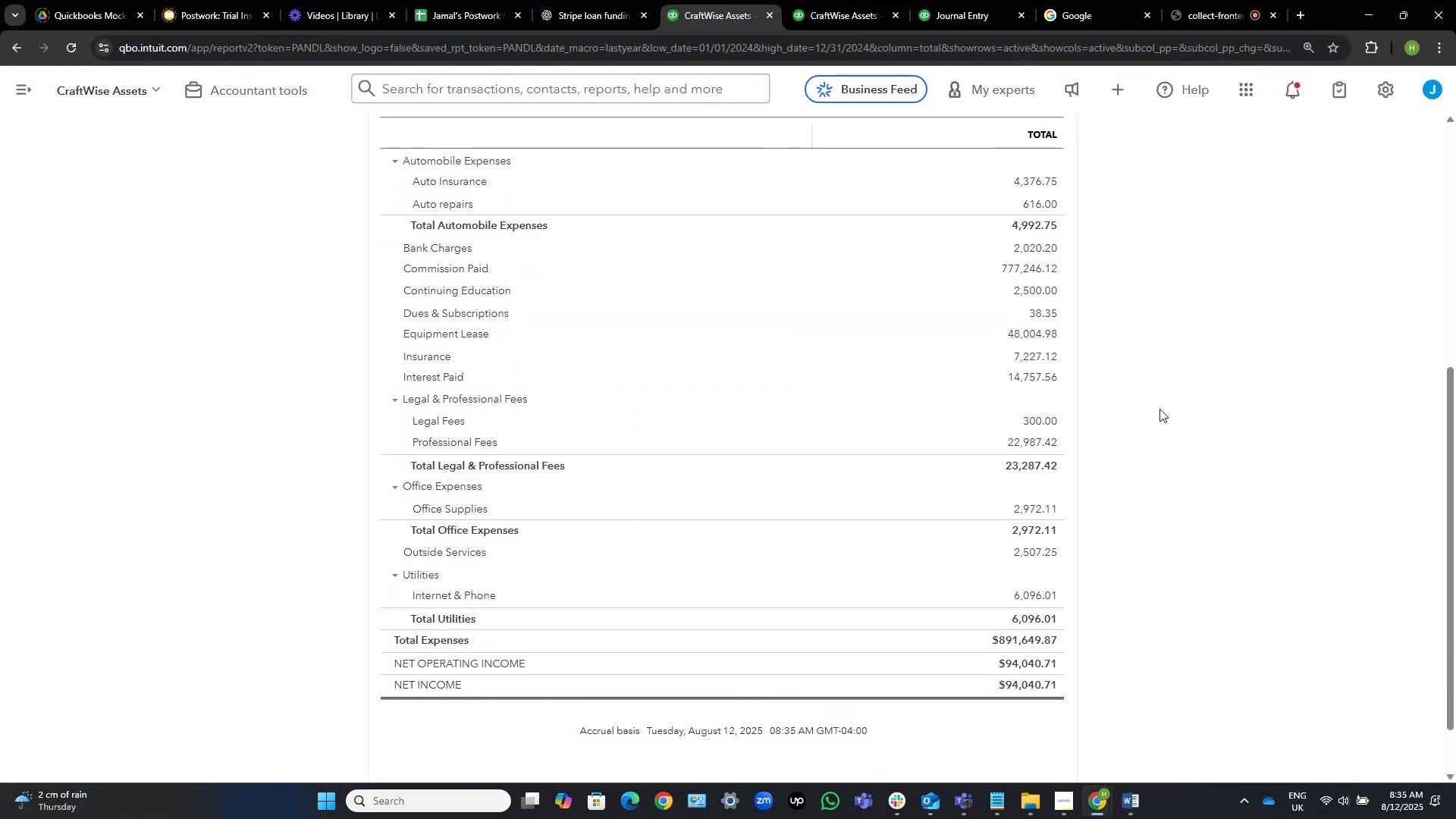 
scroll: coordinate [1159, 425], scroll_direction: up, amount: 1.0
 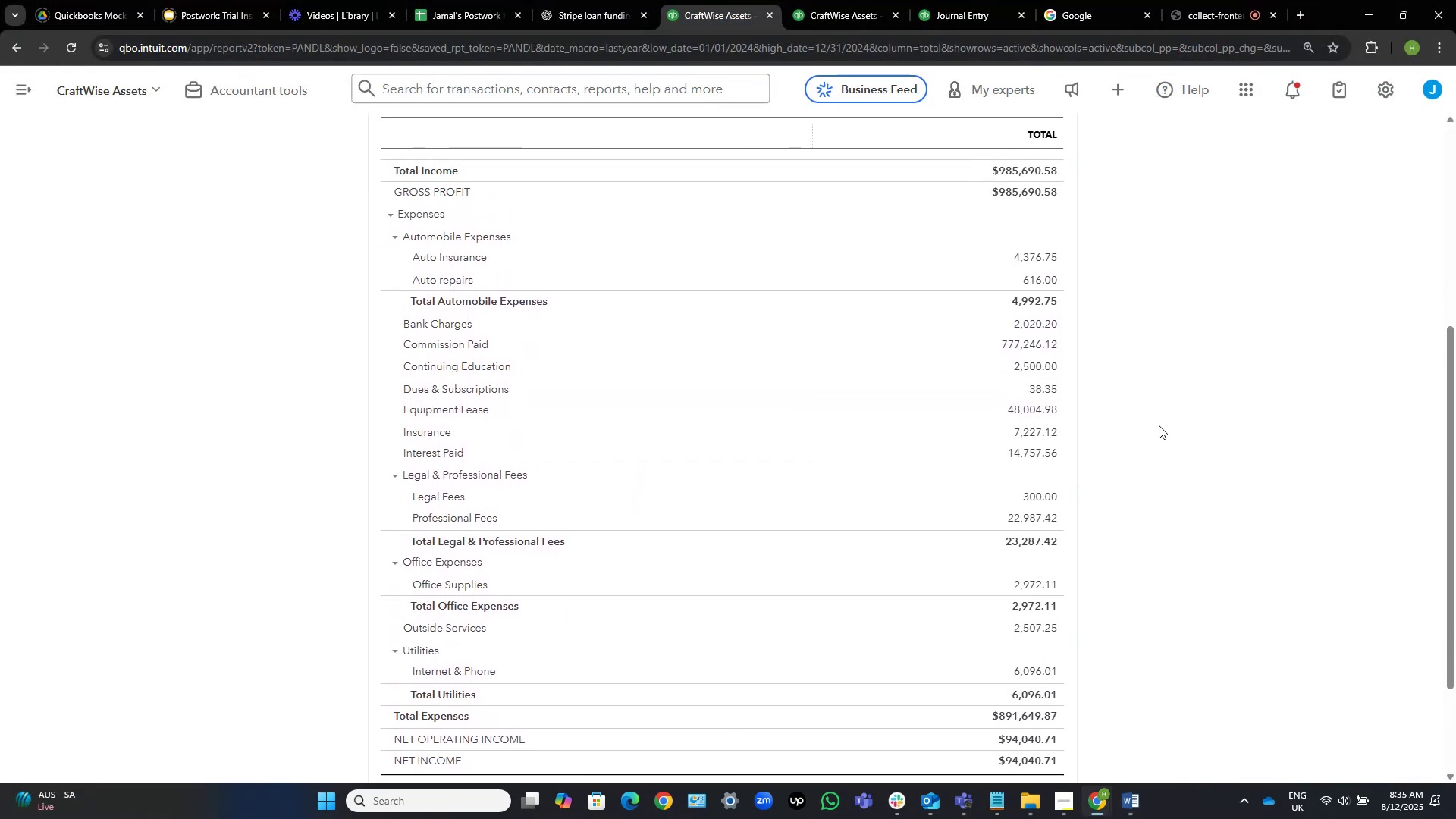 
left_click([1149, 431])
 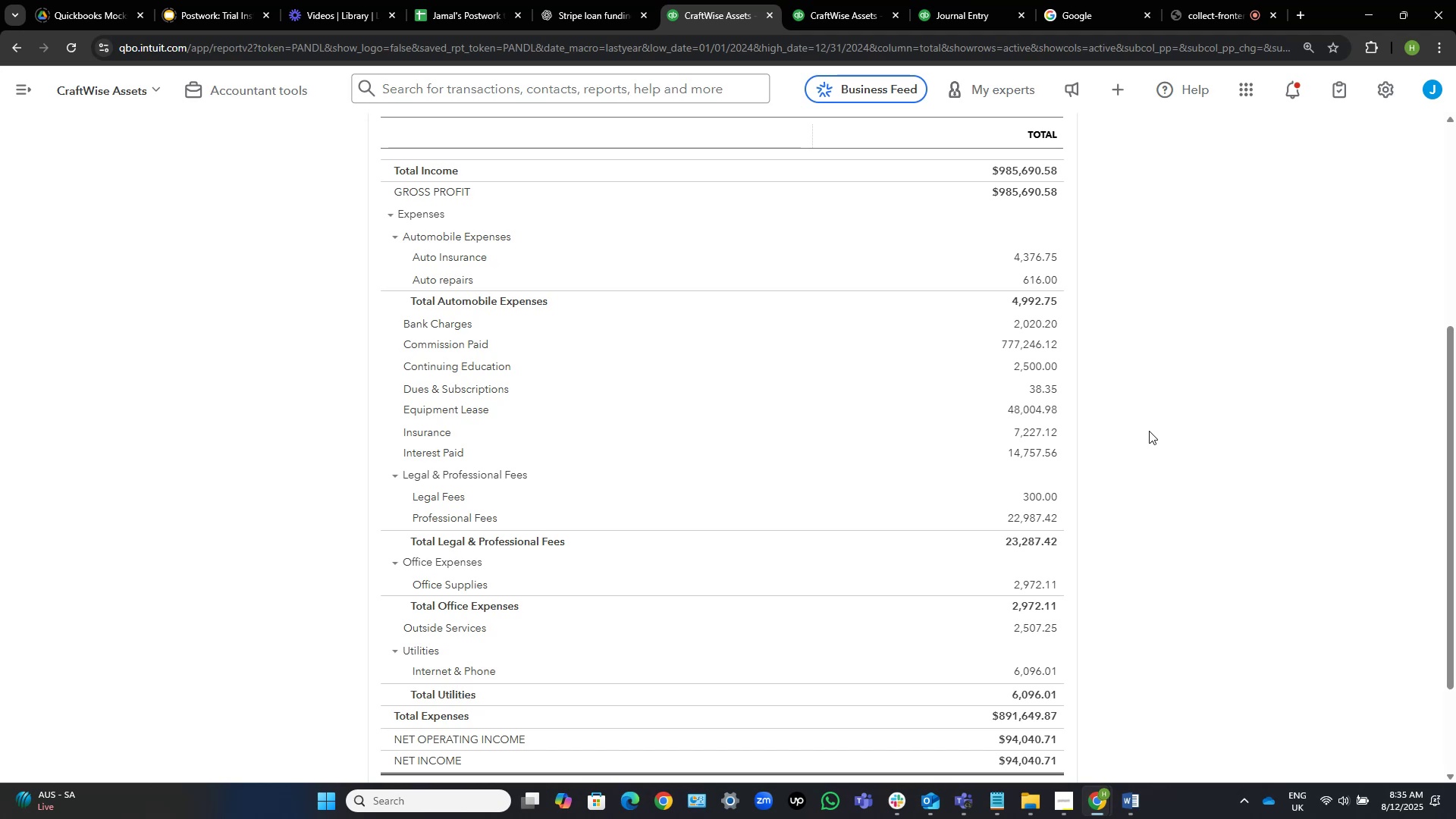 
key(Meta+Shift+S)
 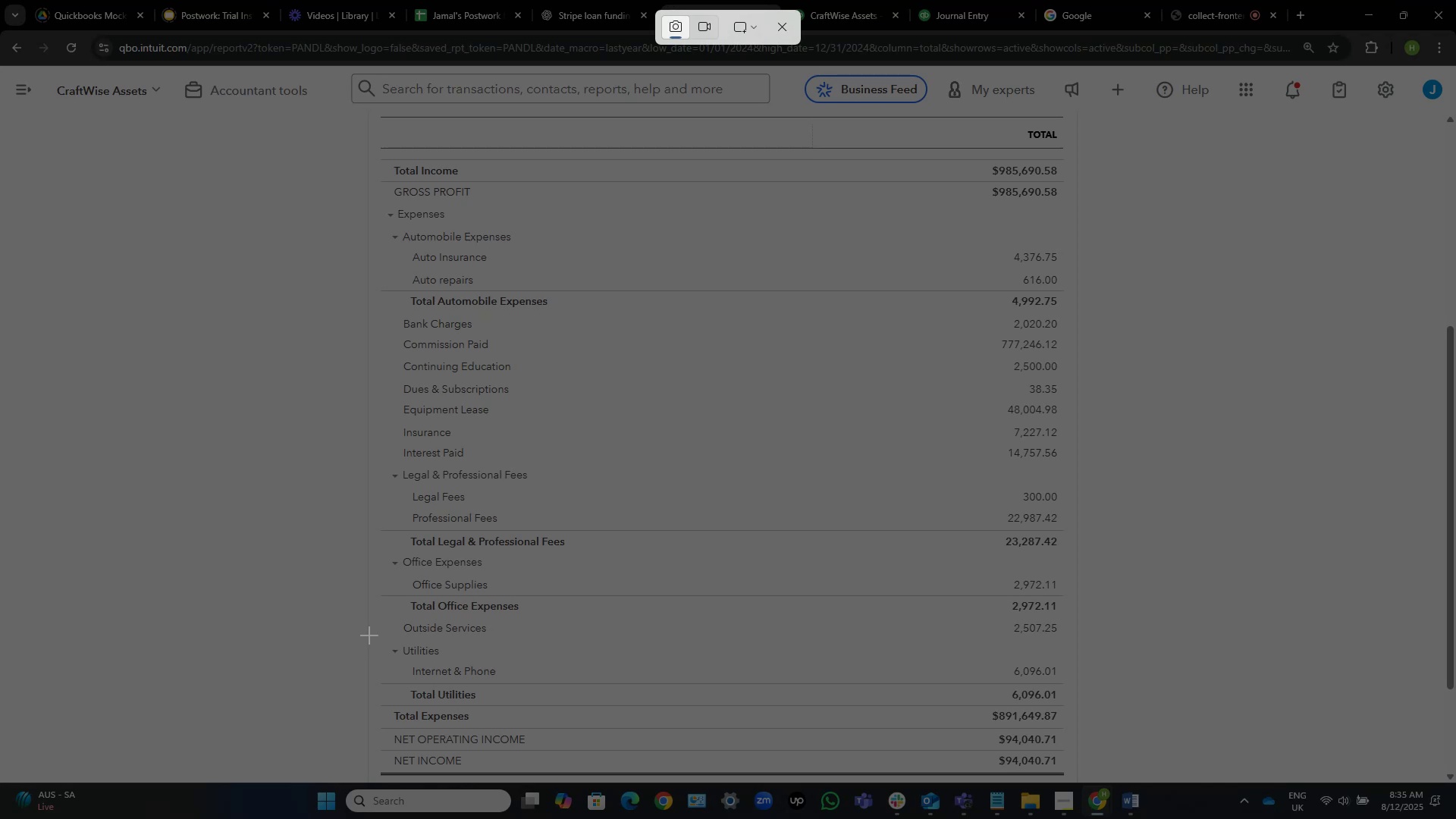 
wait(14.15)
 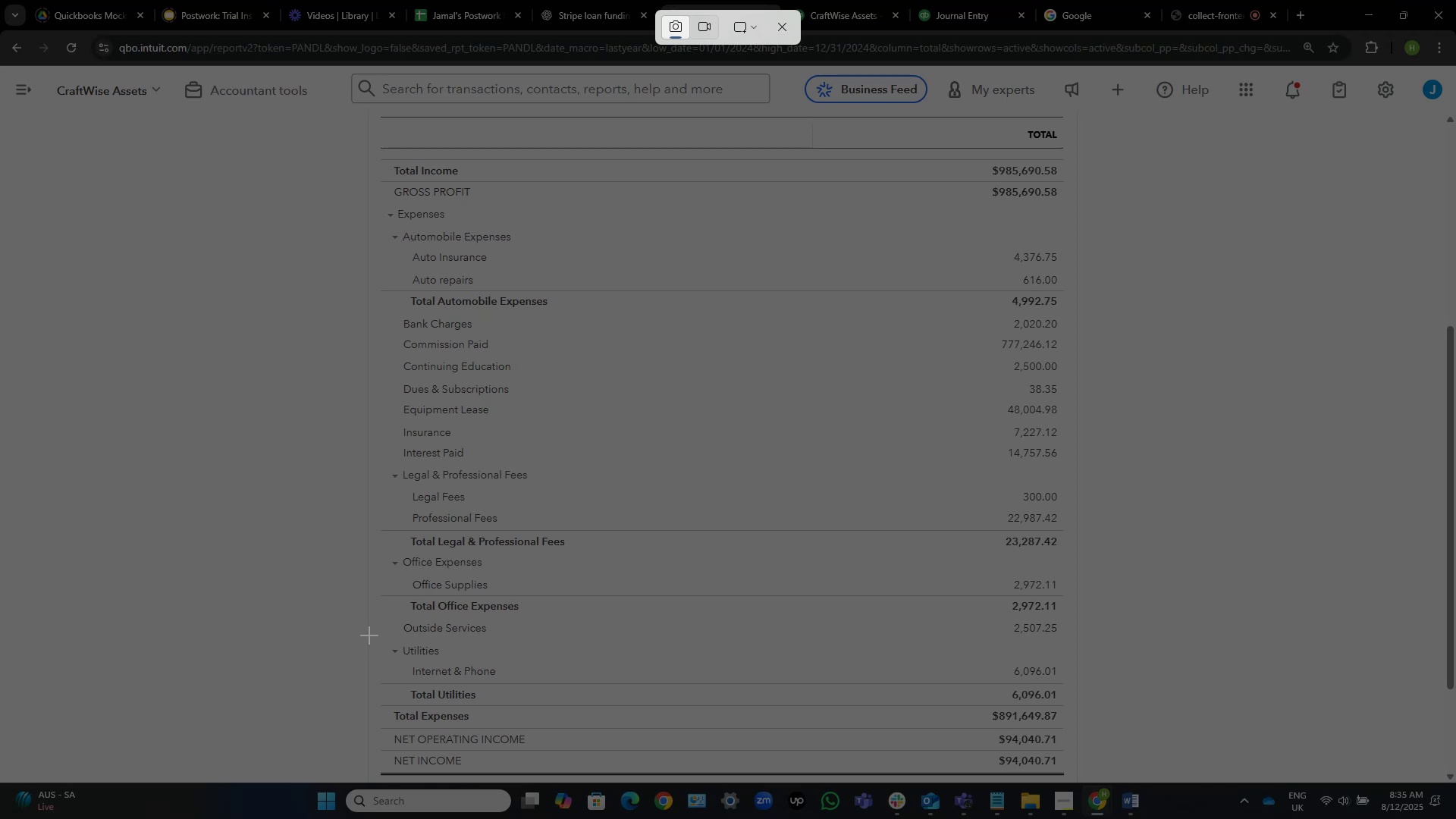 
left_click_drag(start_coordinate=[369, 635], to_coordinate=[1075, 776])
 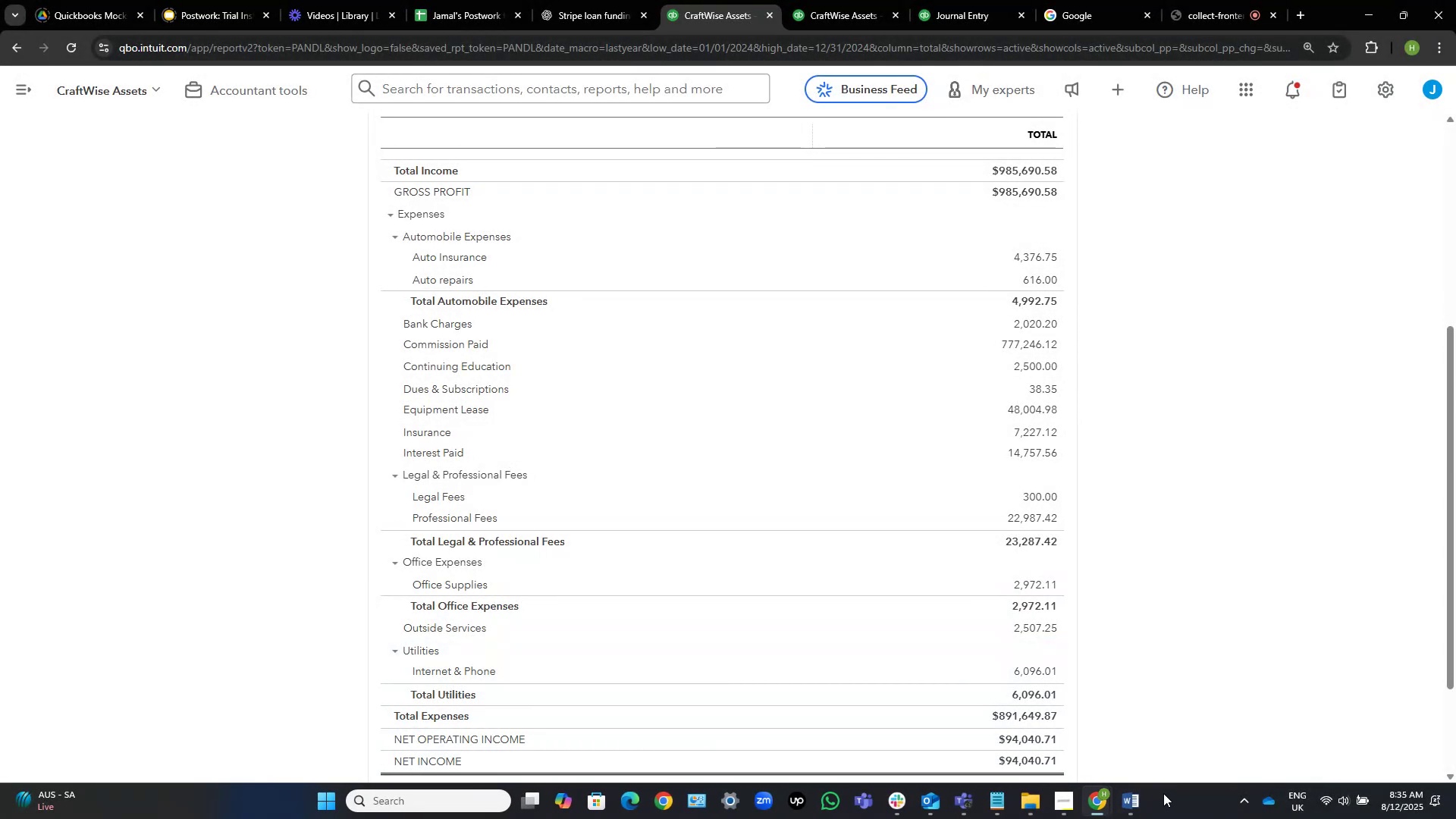 
left_click([1135, 801])
 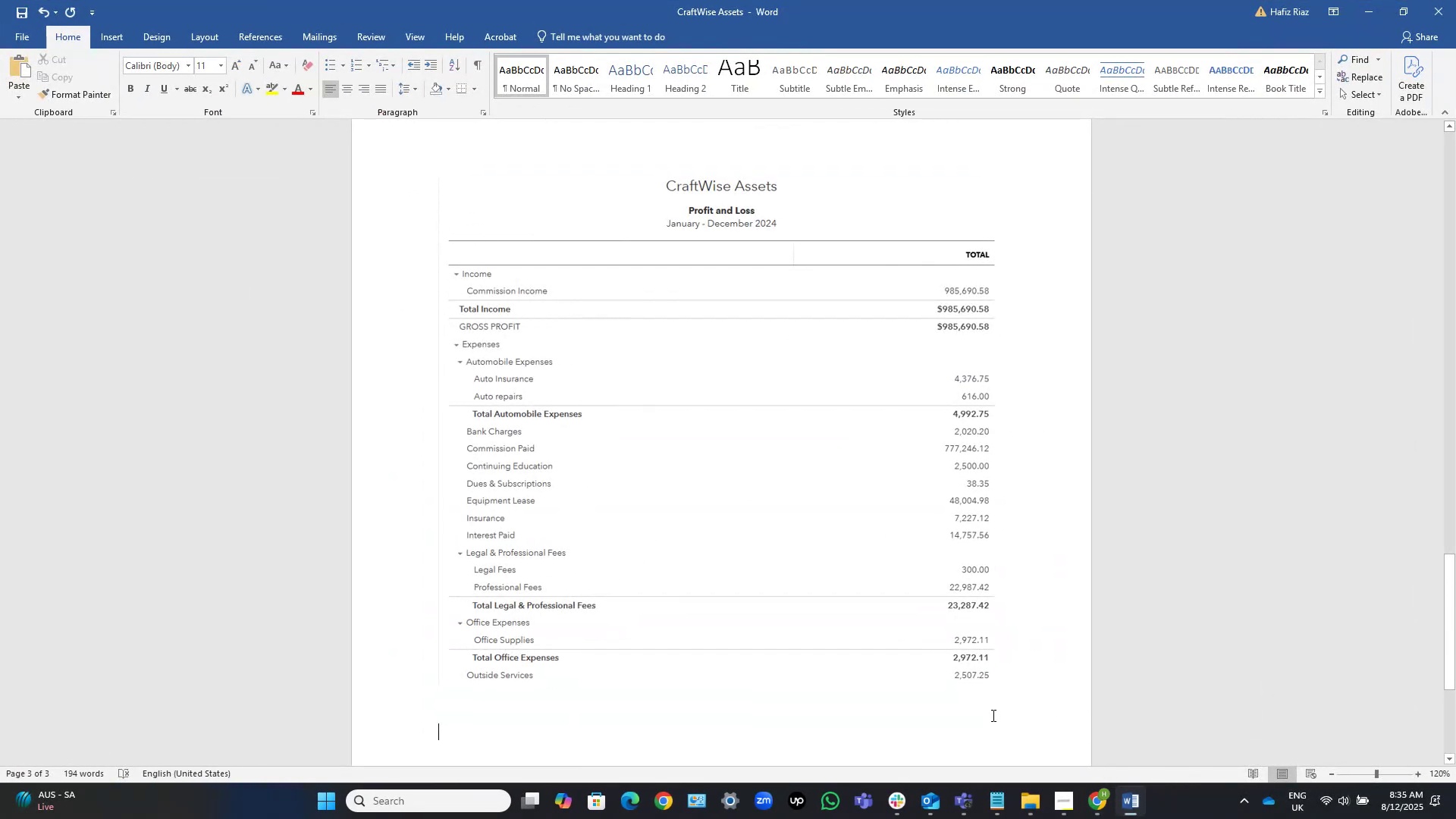 
key(Control+V)
 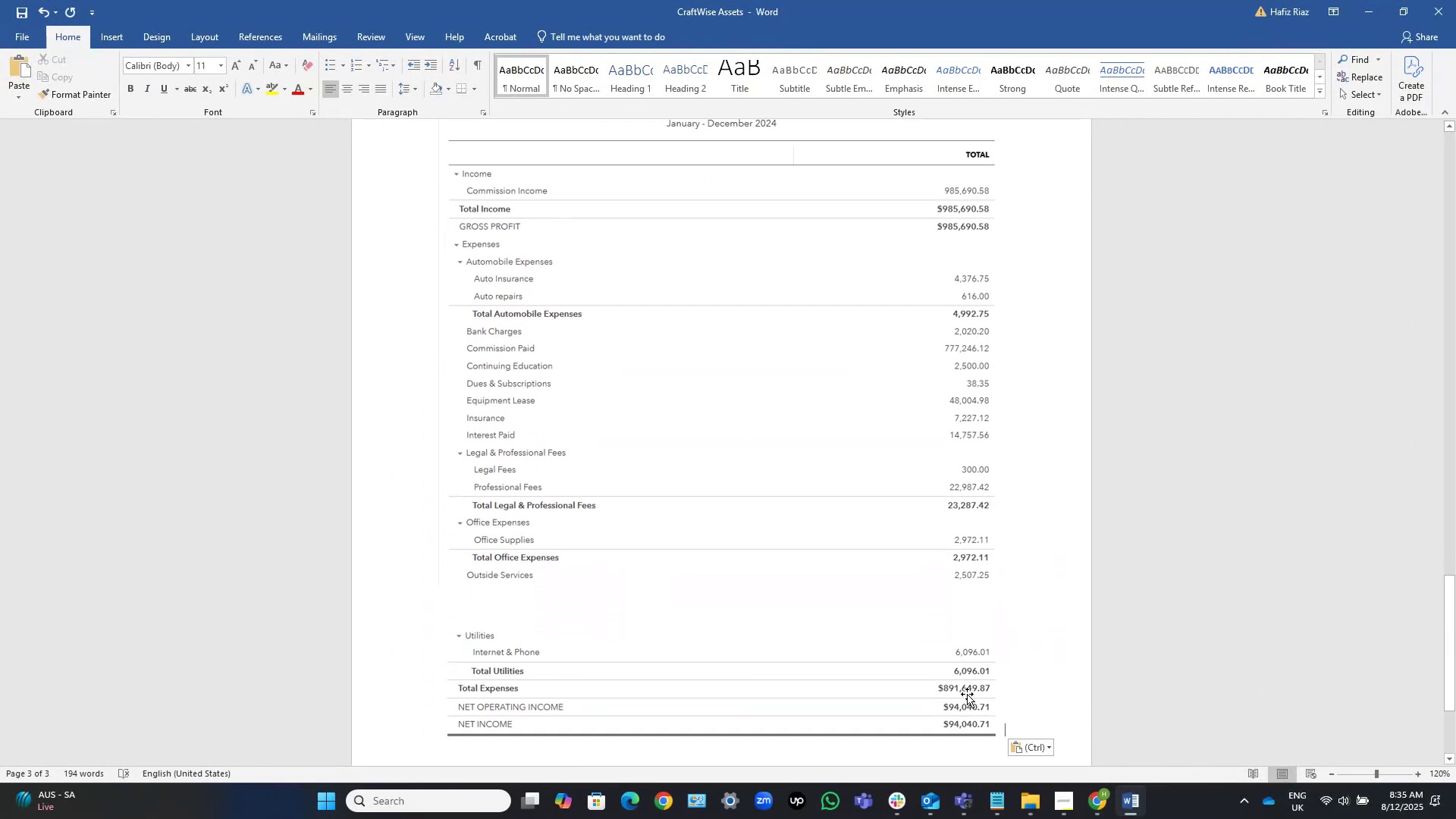 
key(Delete)
 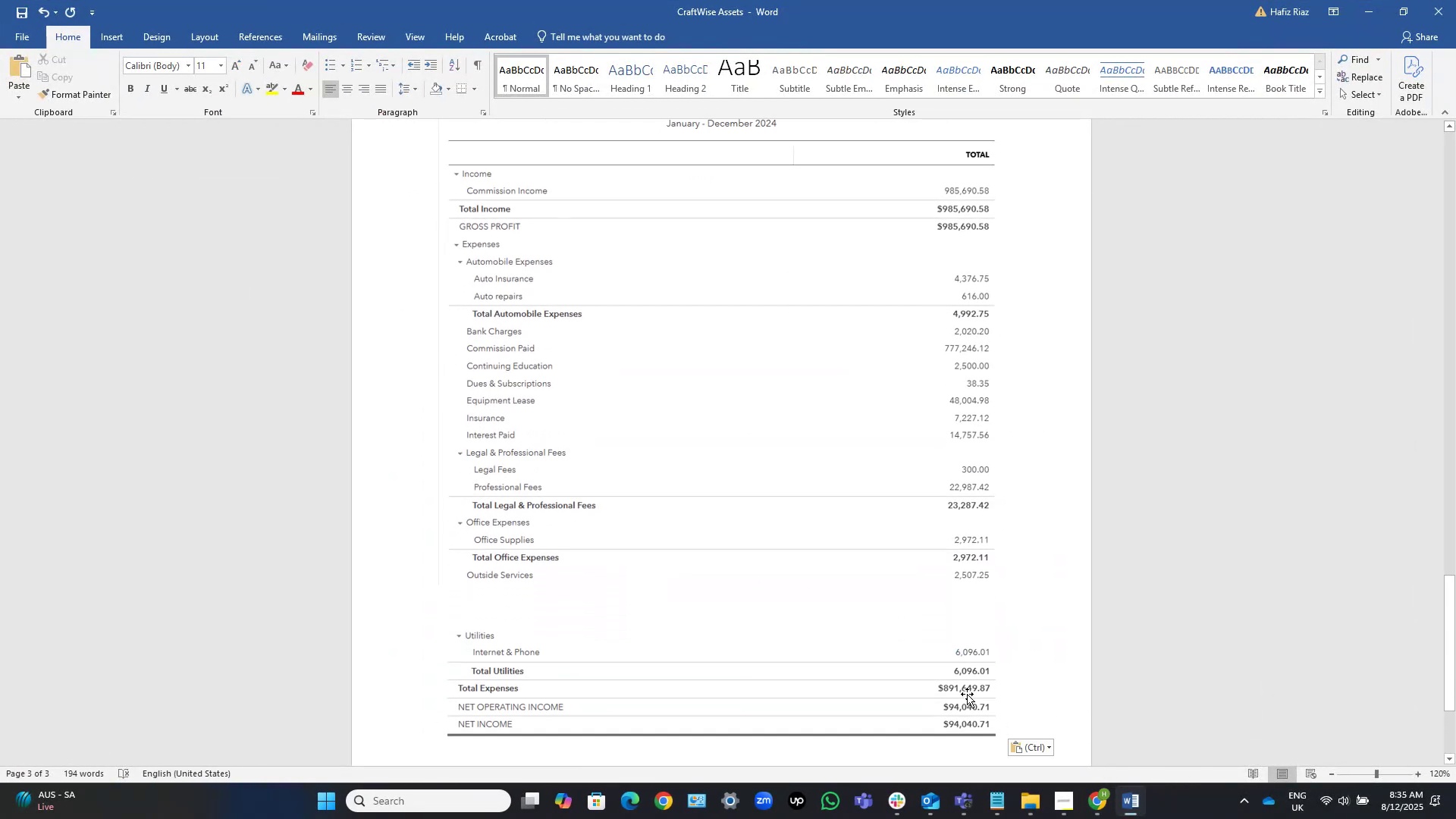 
key(Backspace)
 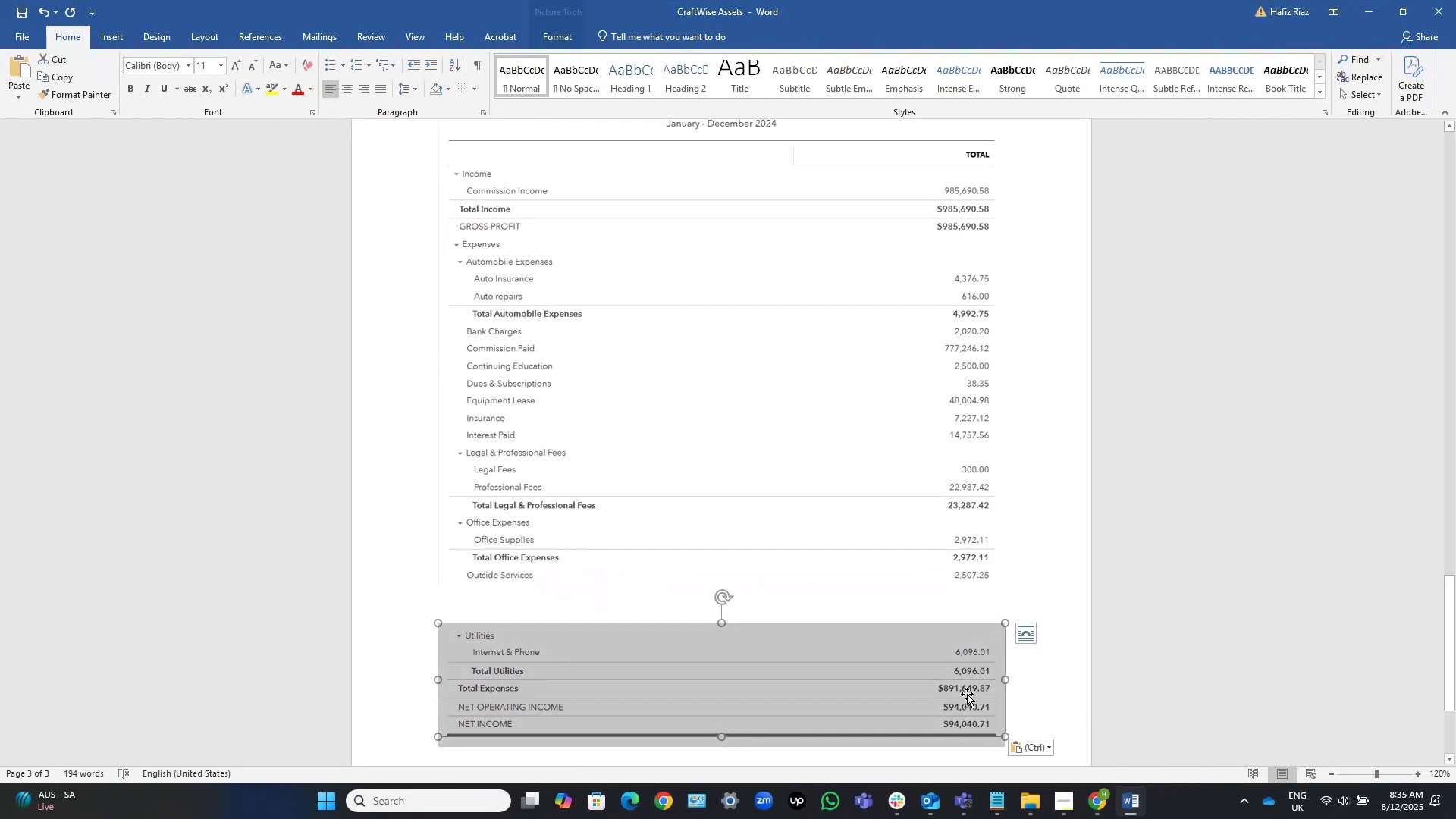 
key(Backspace)
 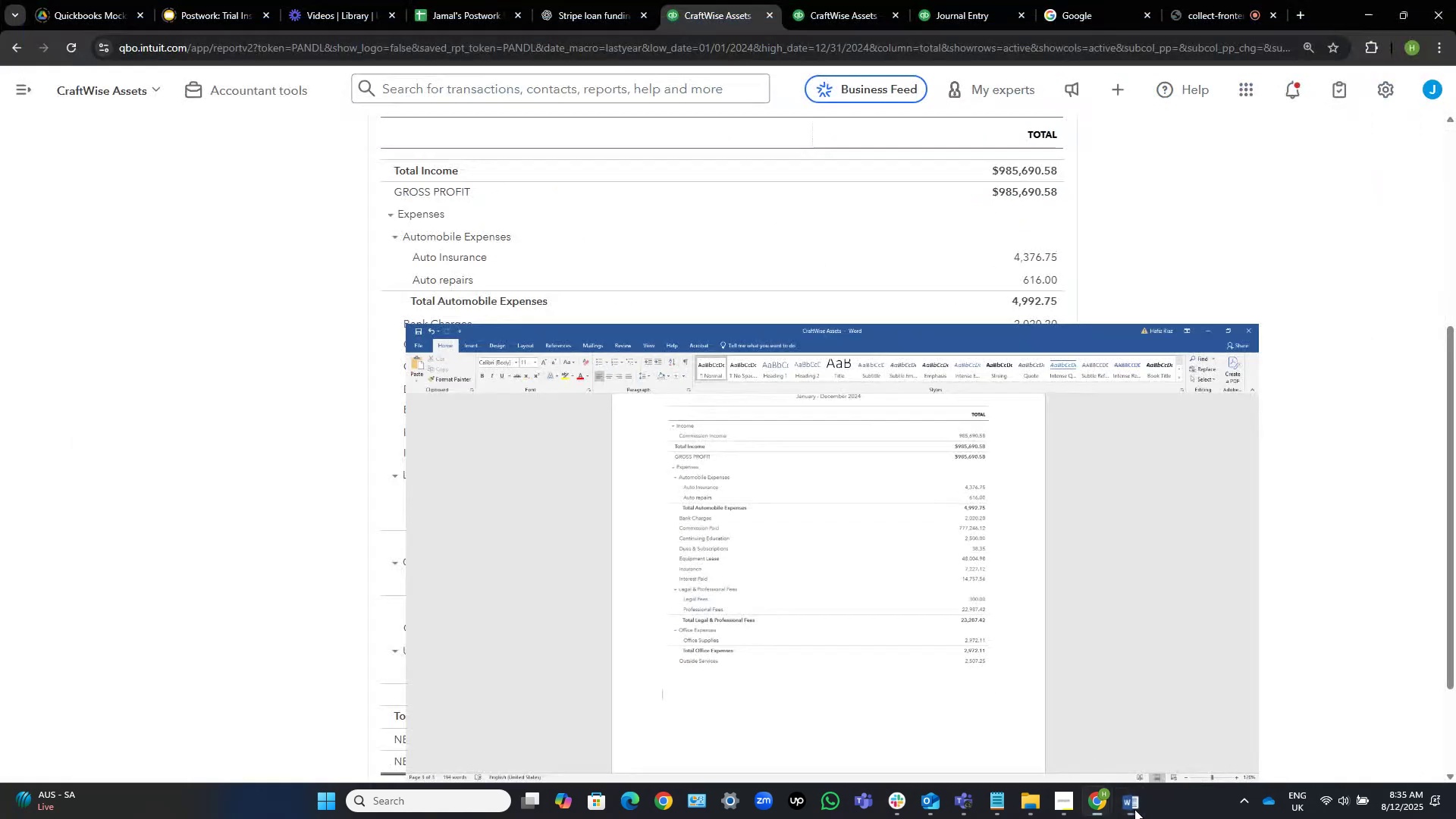 
wait(6.83)
 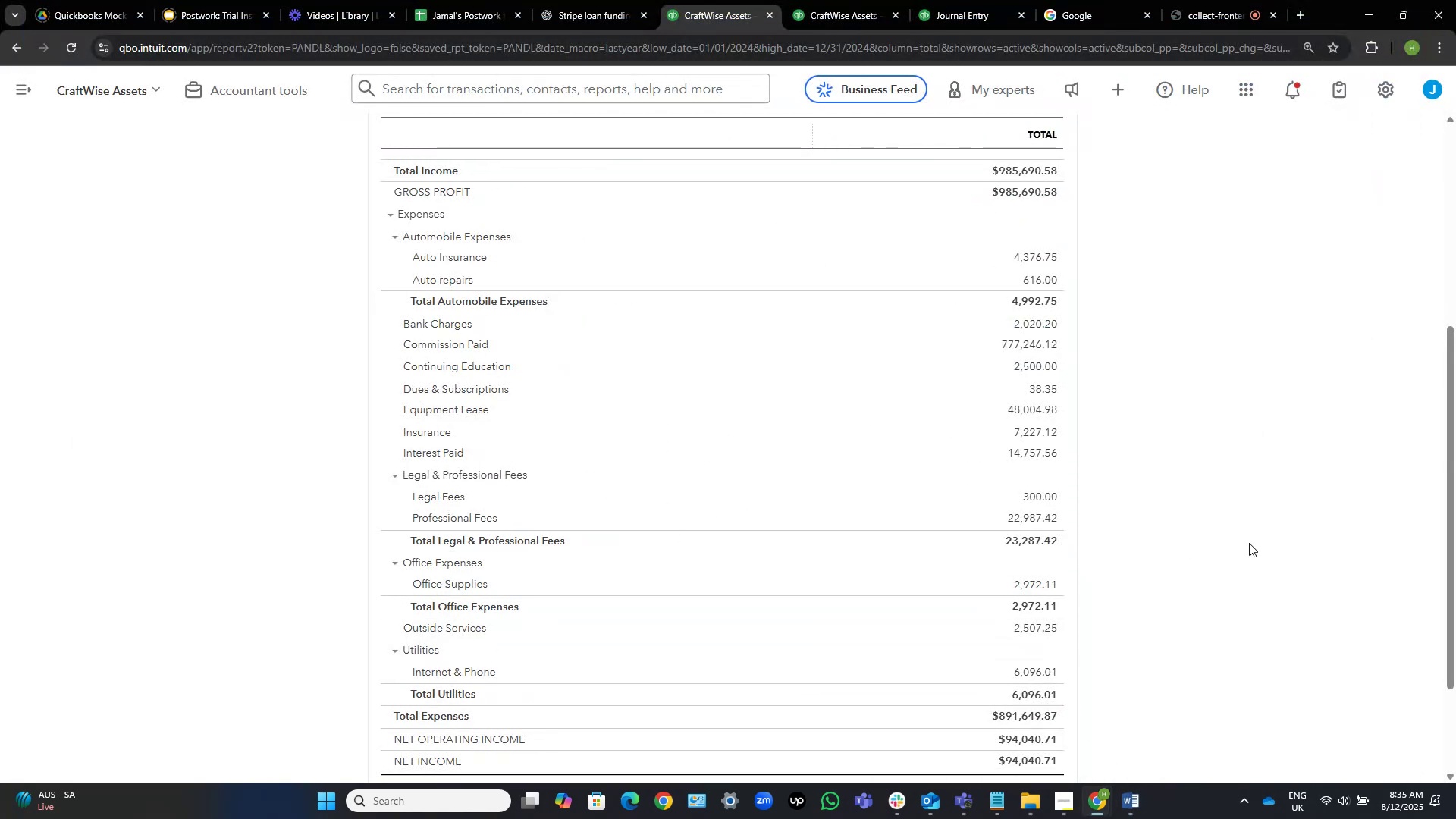 
key(Meta+Shift+S)
 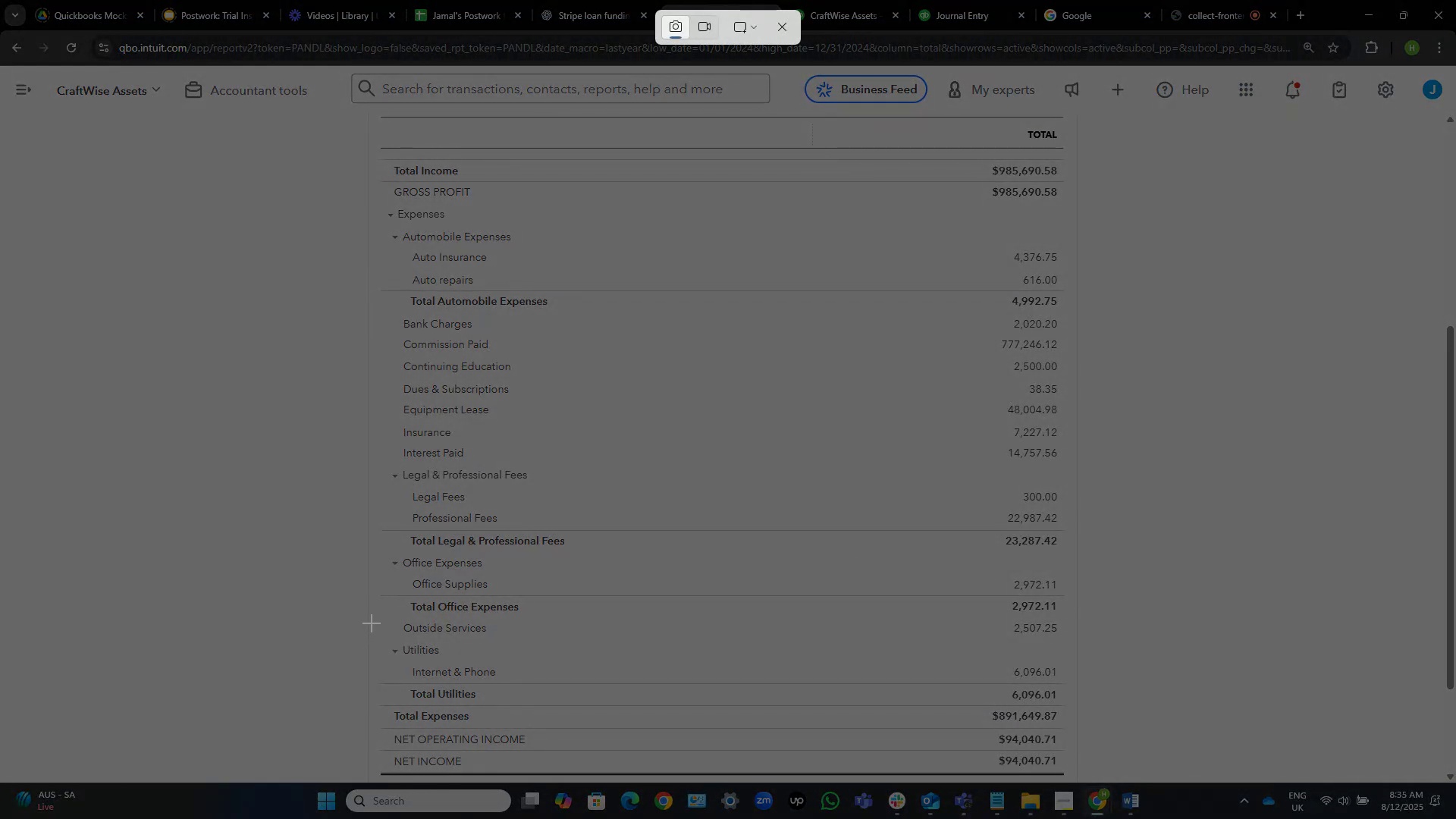 
left_click_drag(start_coordinate=[369, 623], to_coordinate=[1078, 777])
 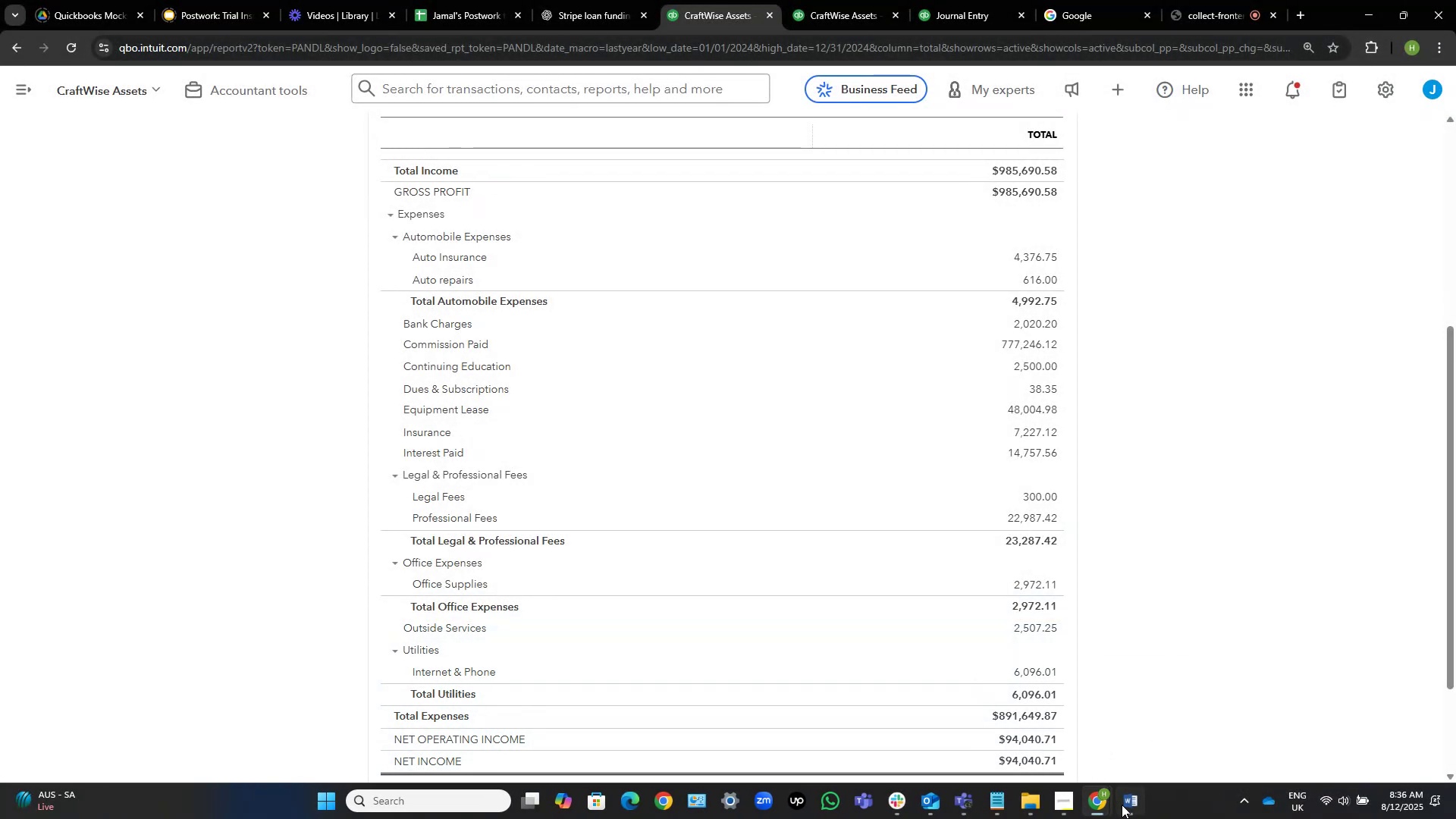 
key(Control+V)
 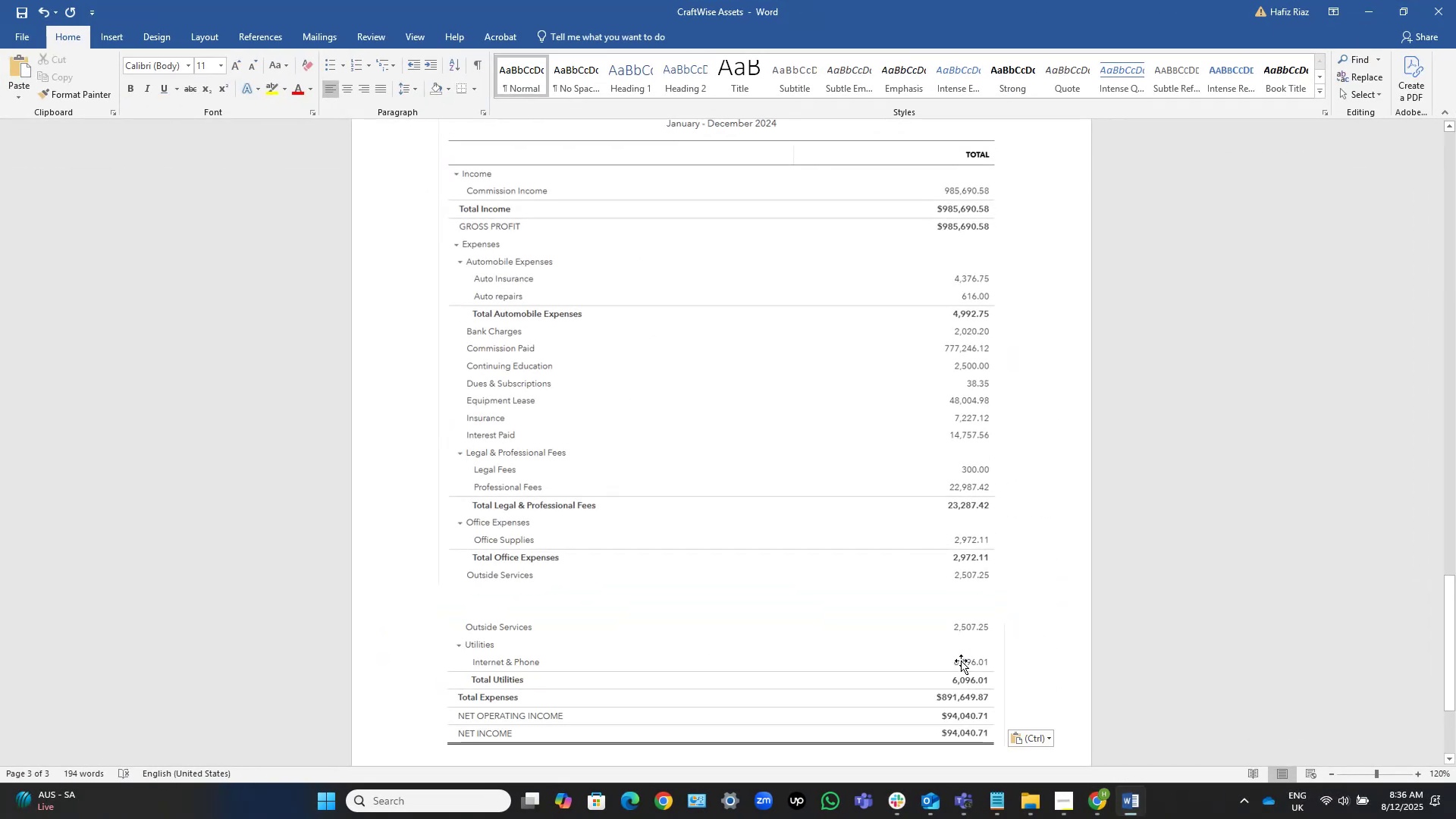 
scroll: coordinate [961, 661], scroll_direction: down, amount: 6.0
 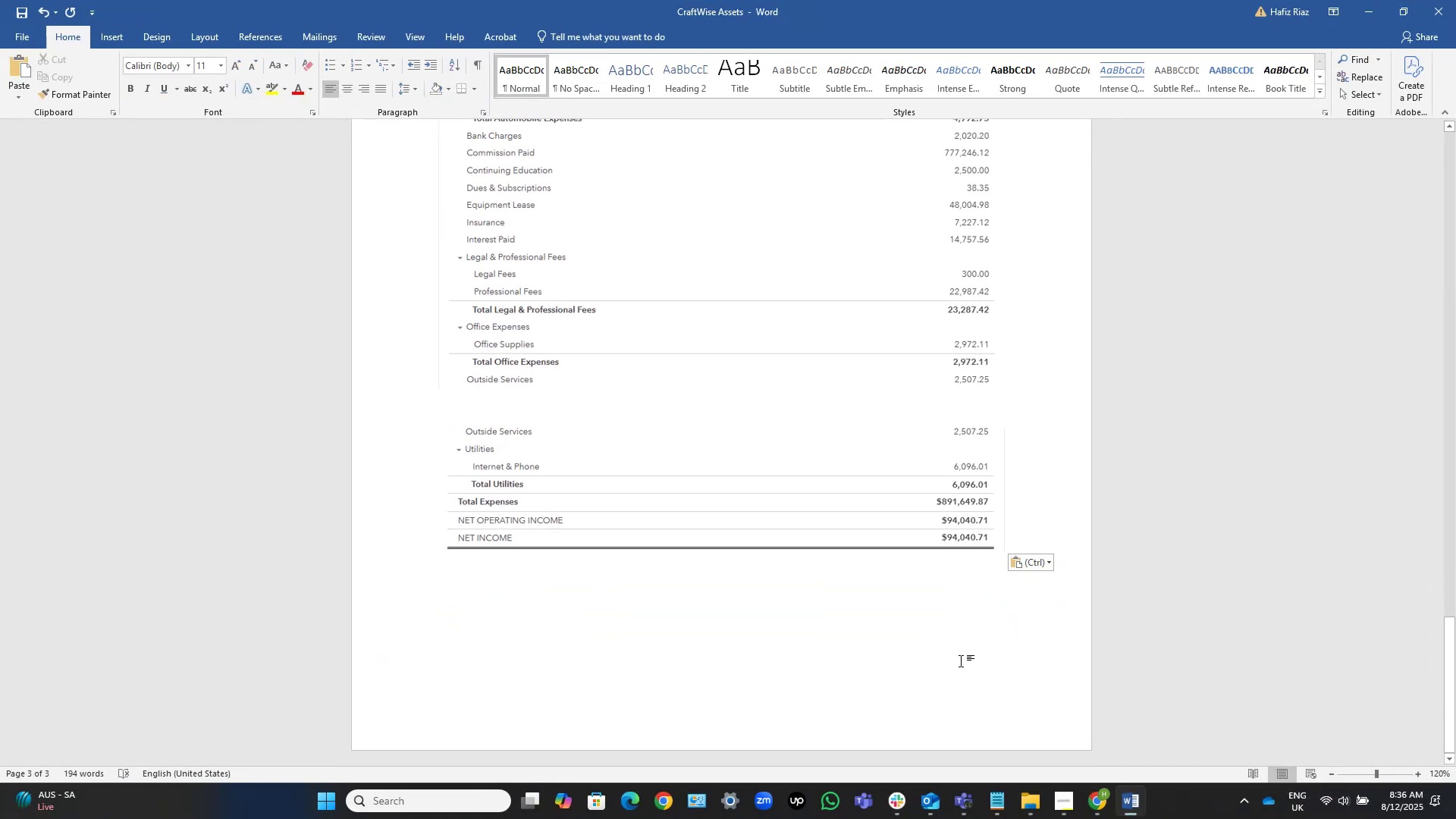 
scroll: coordinate [961, 661], scroll_direction: up, amount: 41.0
 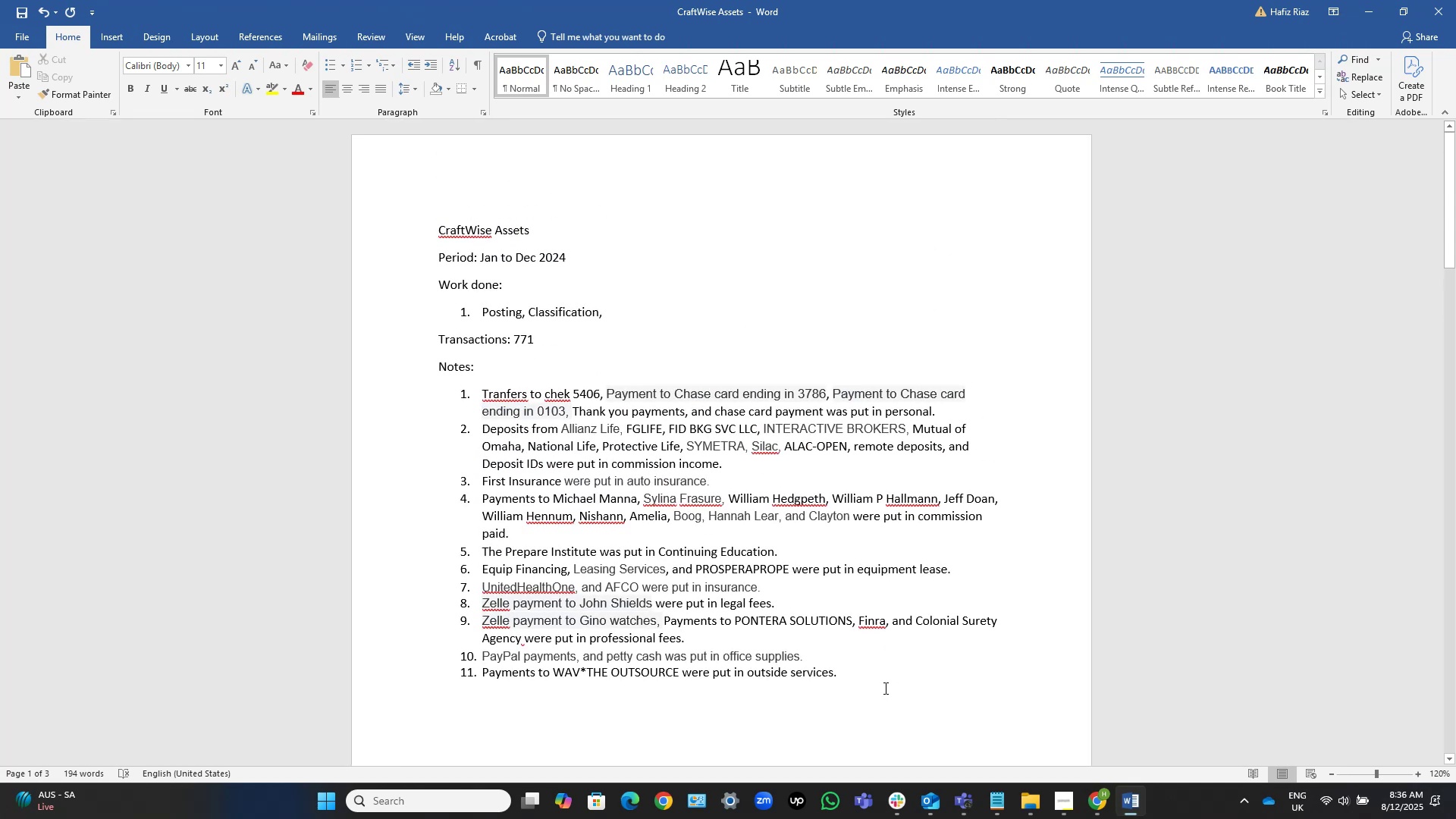 
left_click([854, 680])
 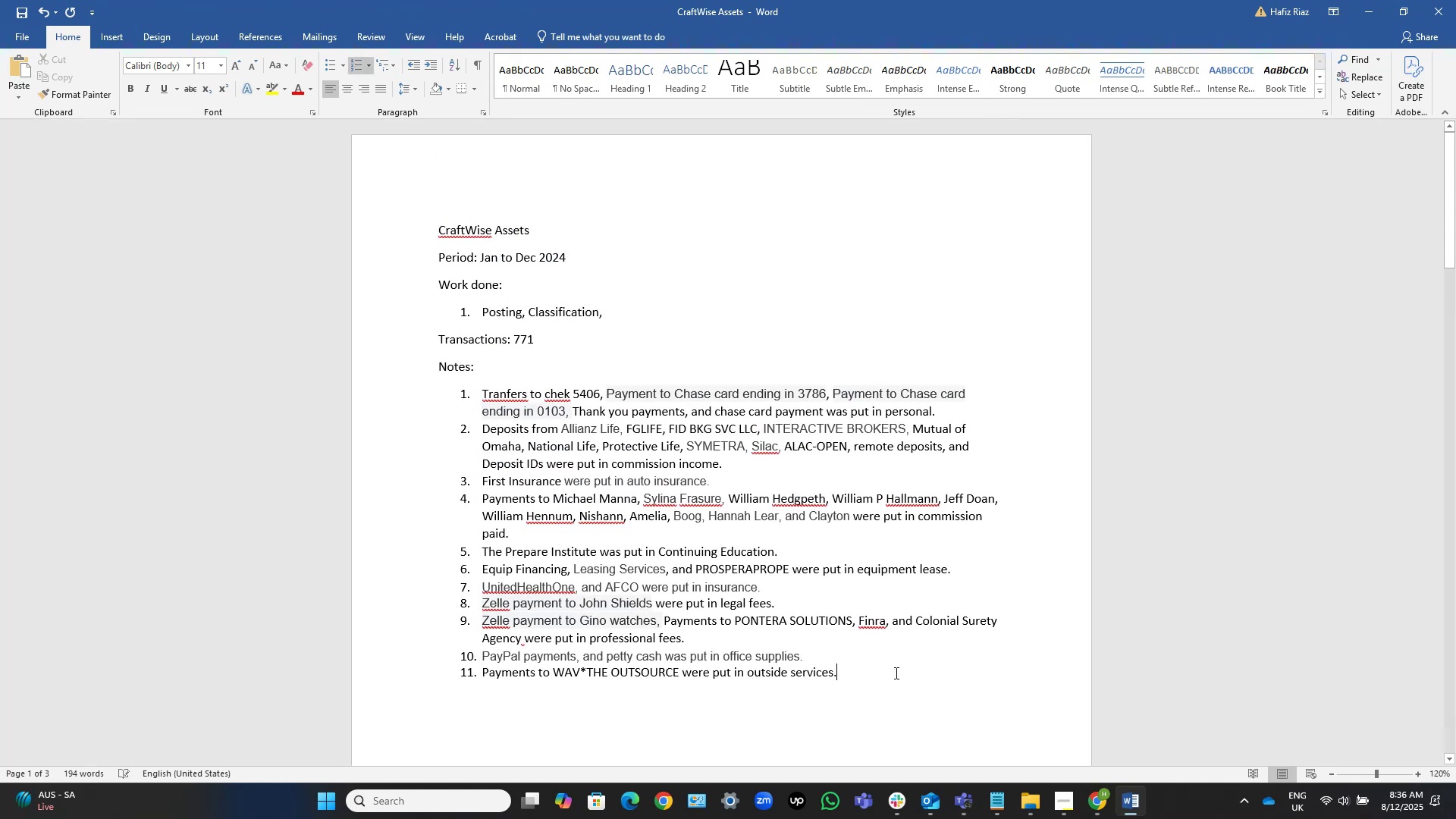 
left_click_drag(start_coordinate=[895, 673], to_coordinate=[522, 388])
 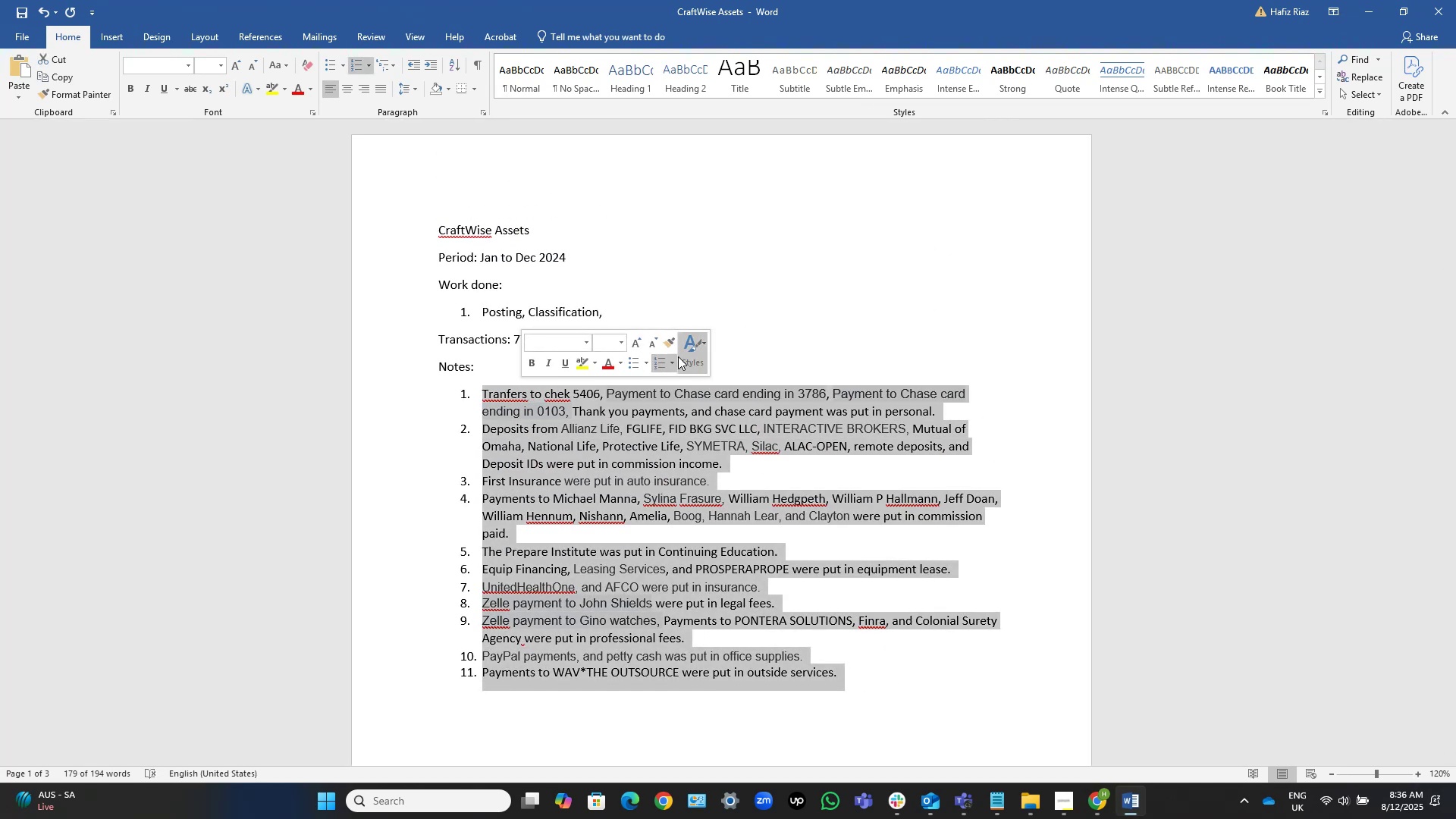 
left_click([686, 353])
 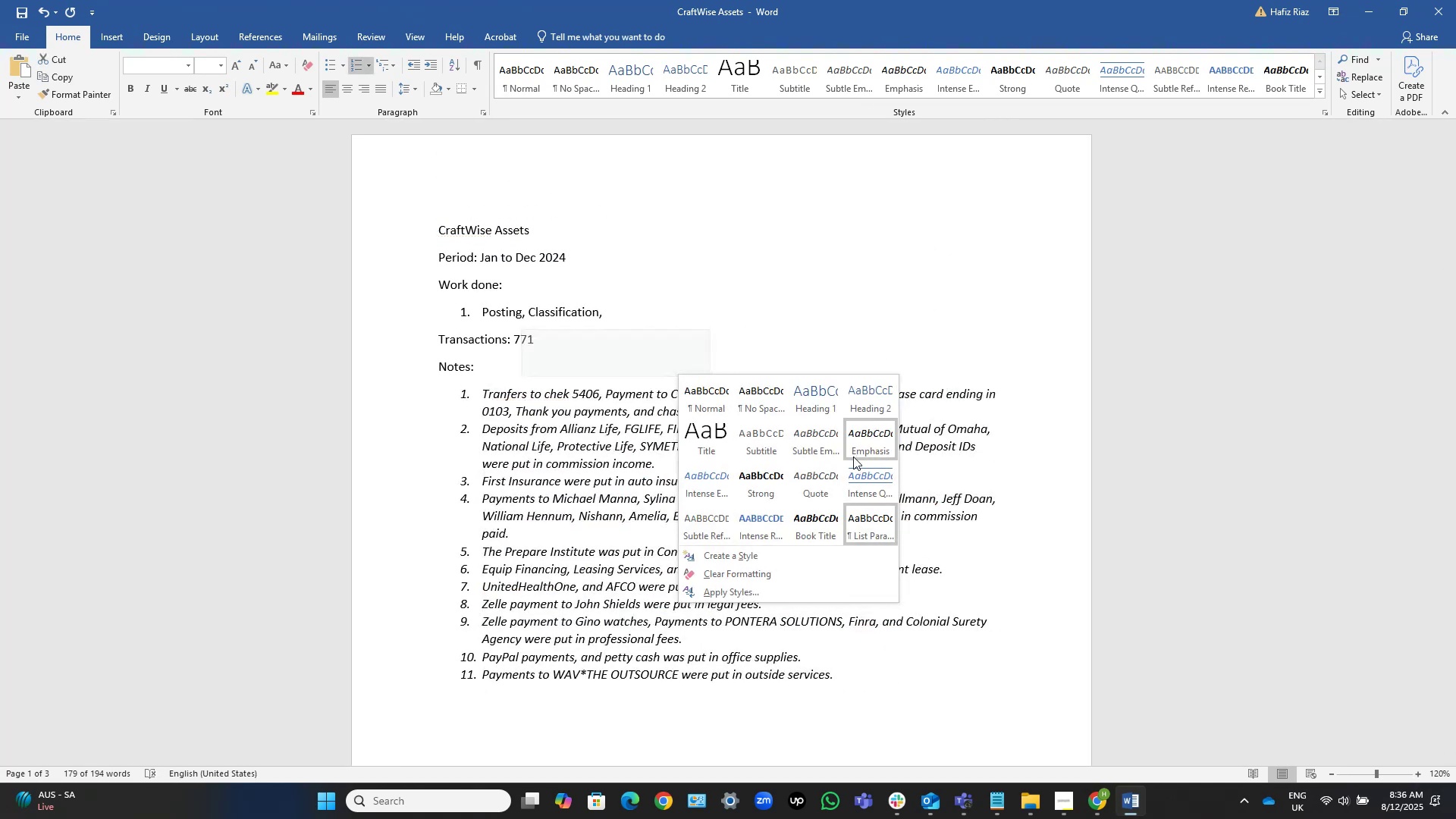 
left_click([863, 444])
 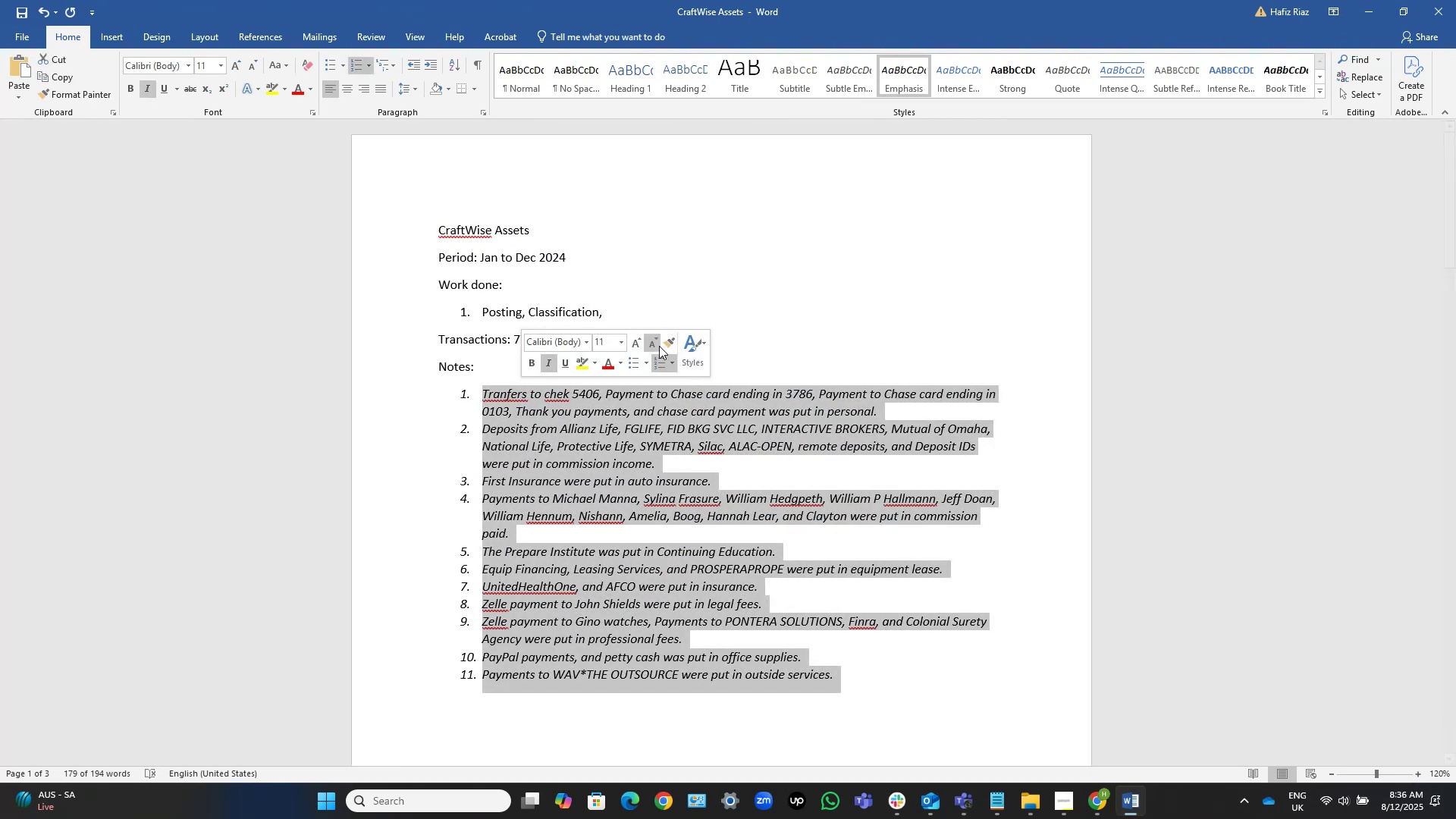 
left_click([554, 359])
 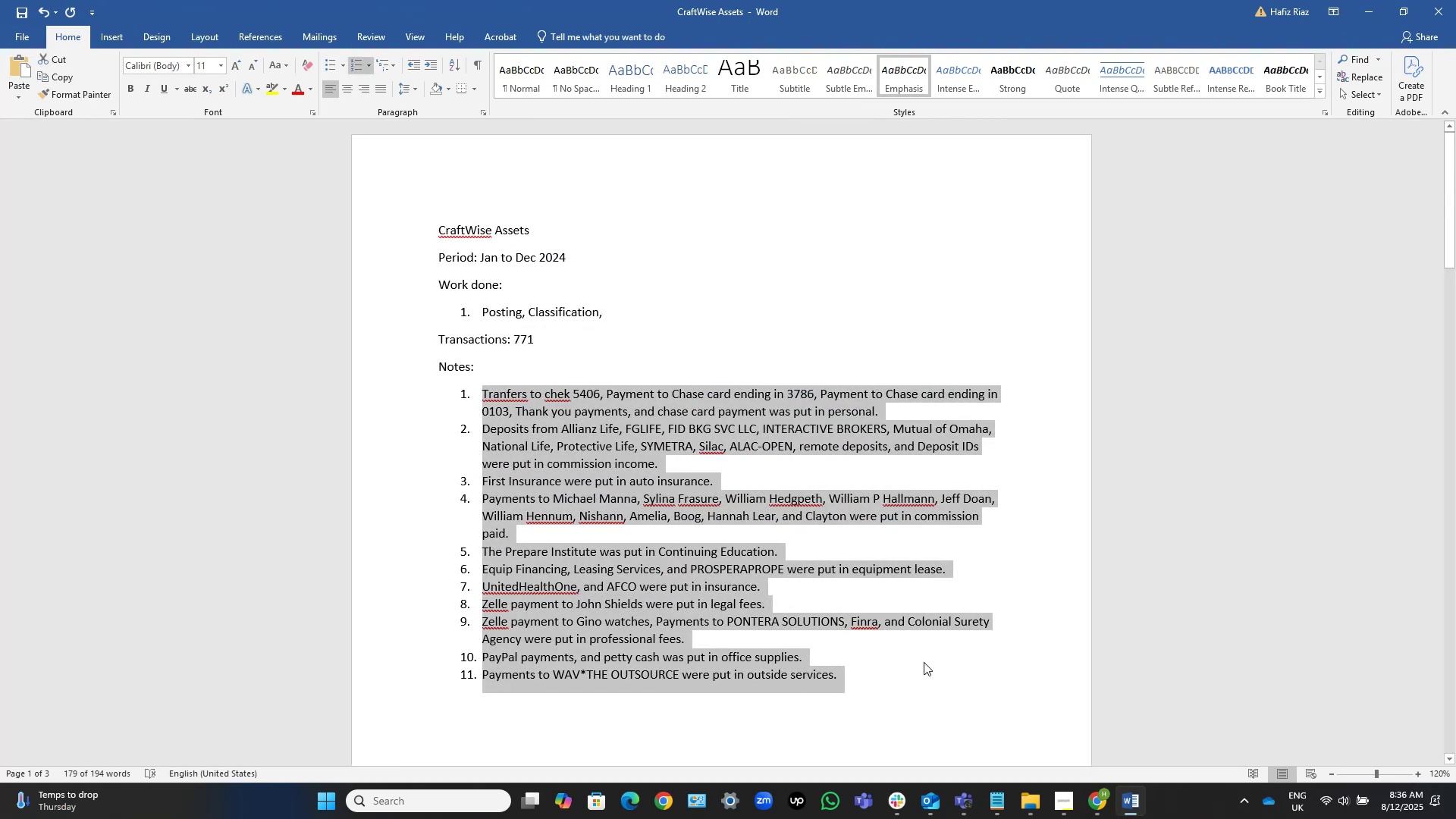 
left_click([923, 663])
 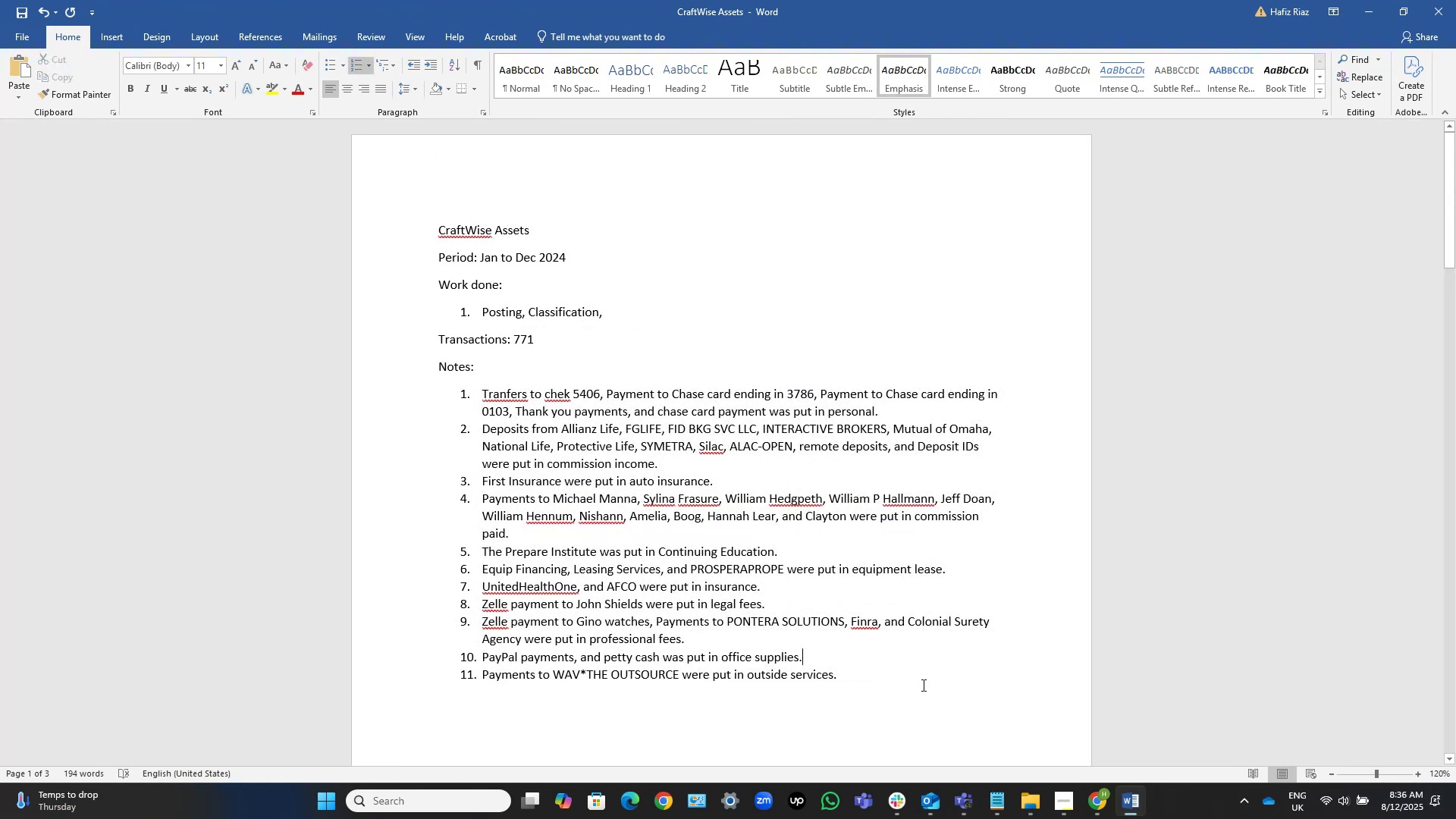 
key(Control+S)
 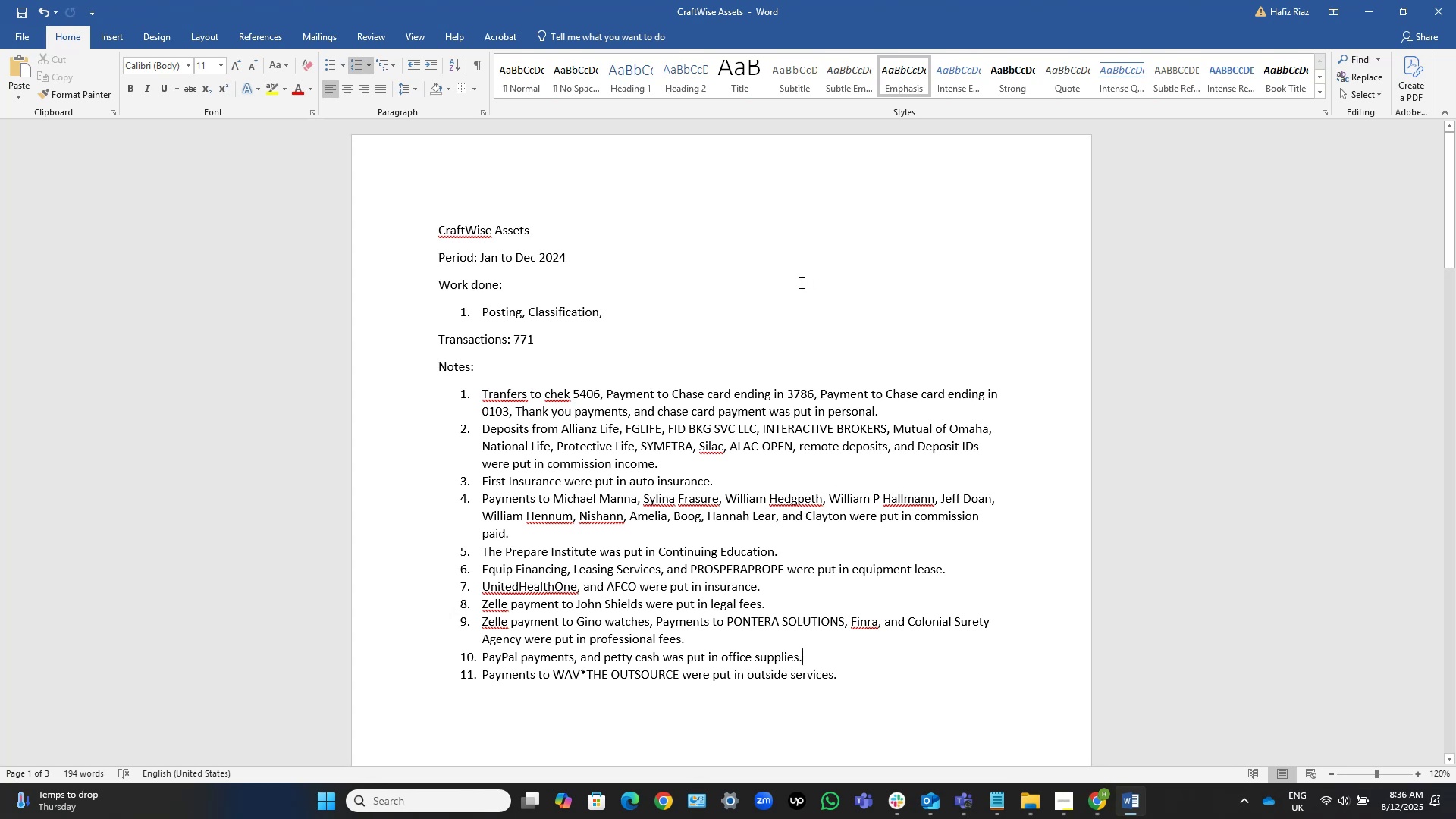 
left_click([741, 308])
 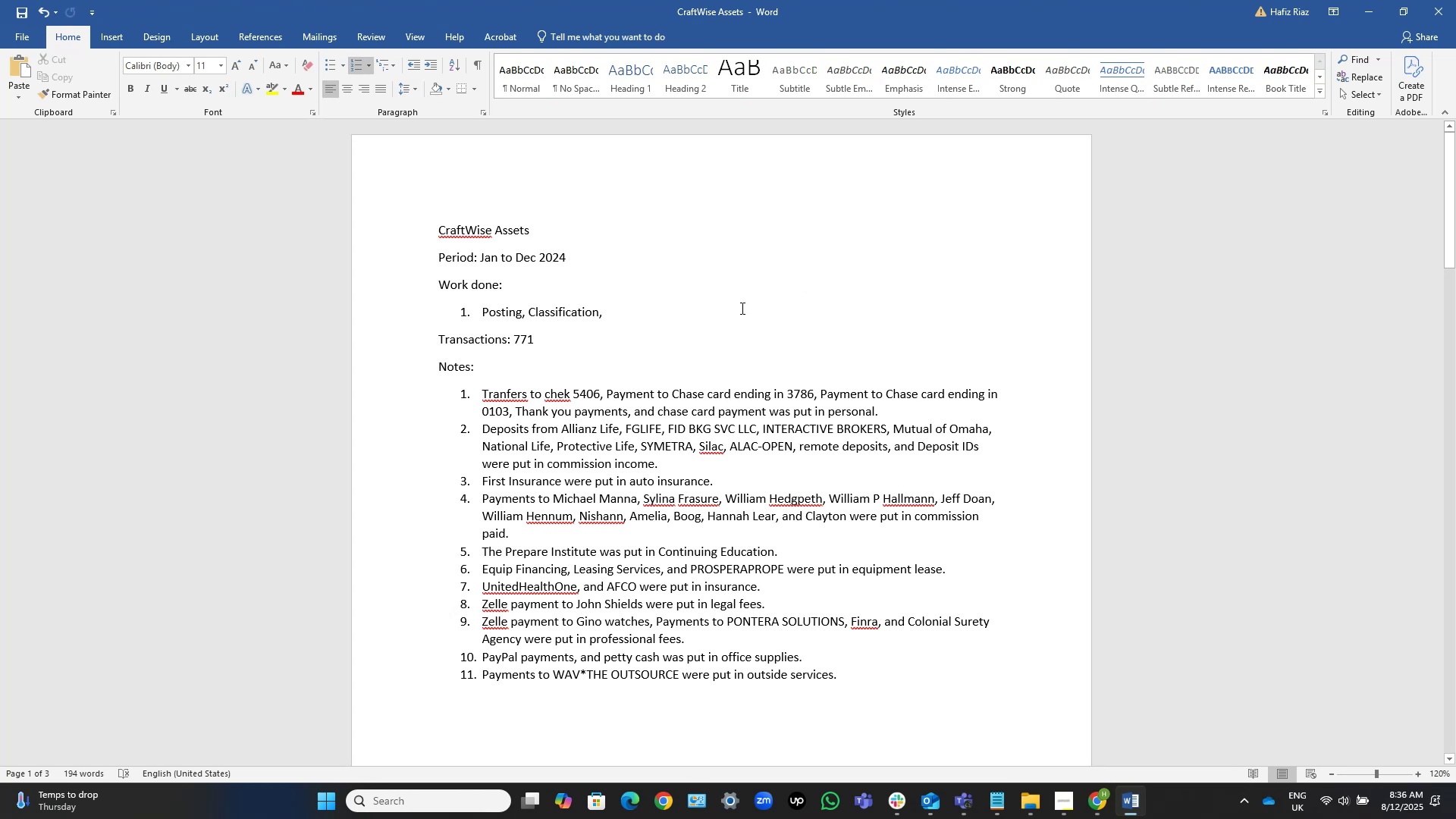 
type( reconcilition, and reviw.)
 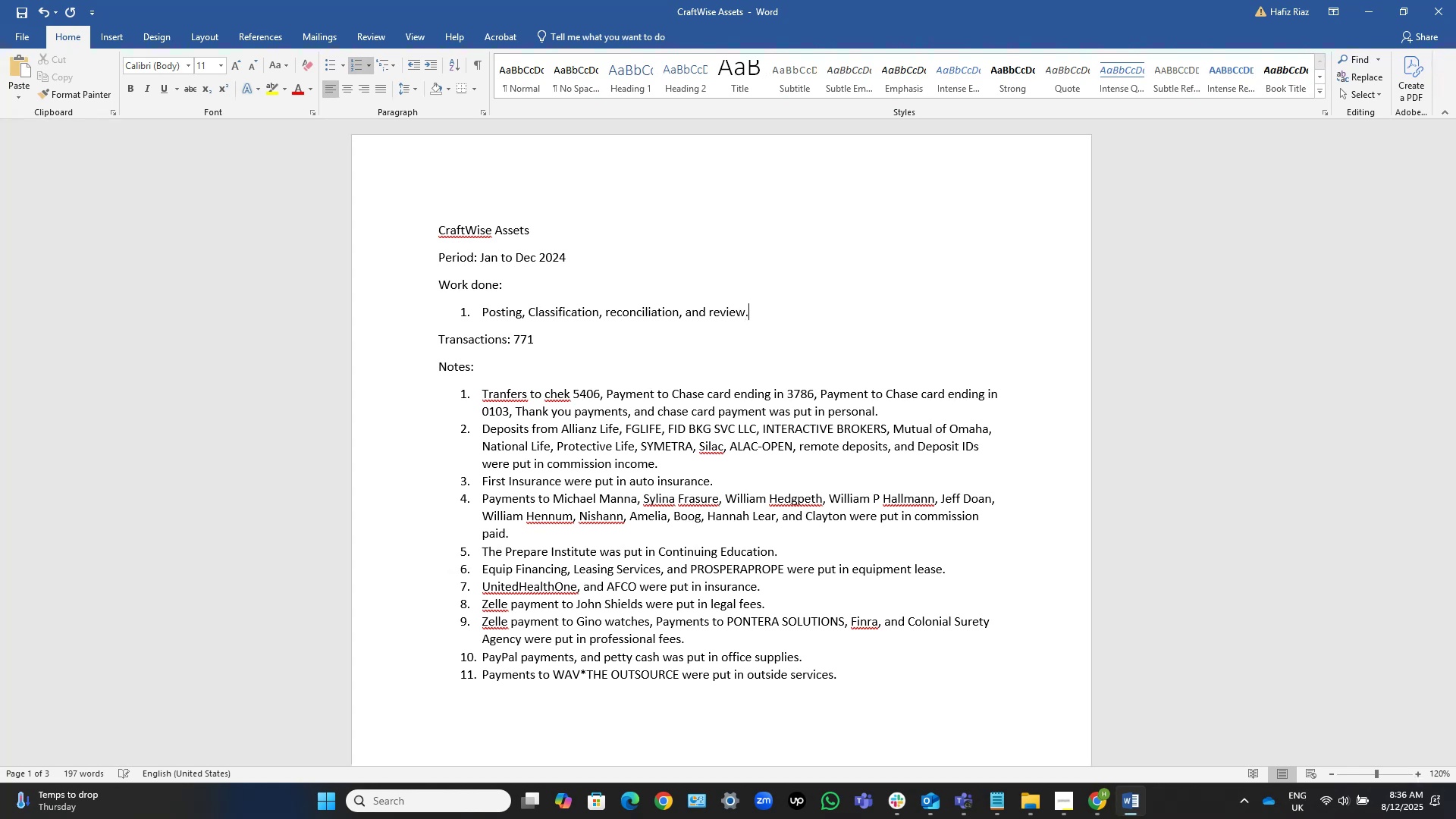 
wait(8.14)
 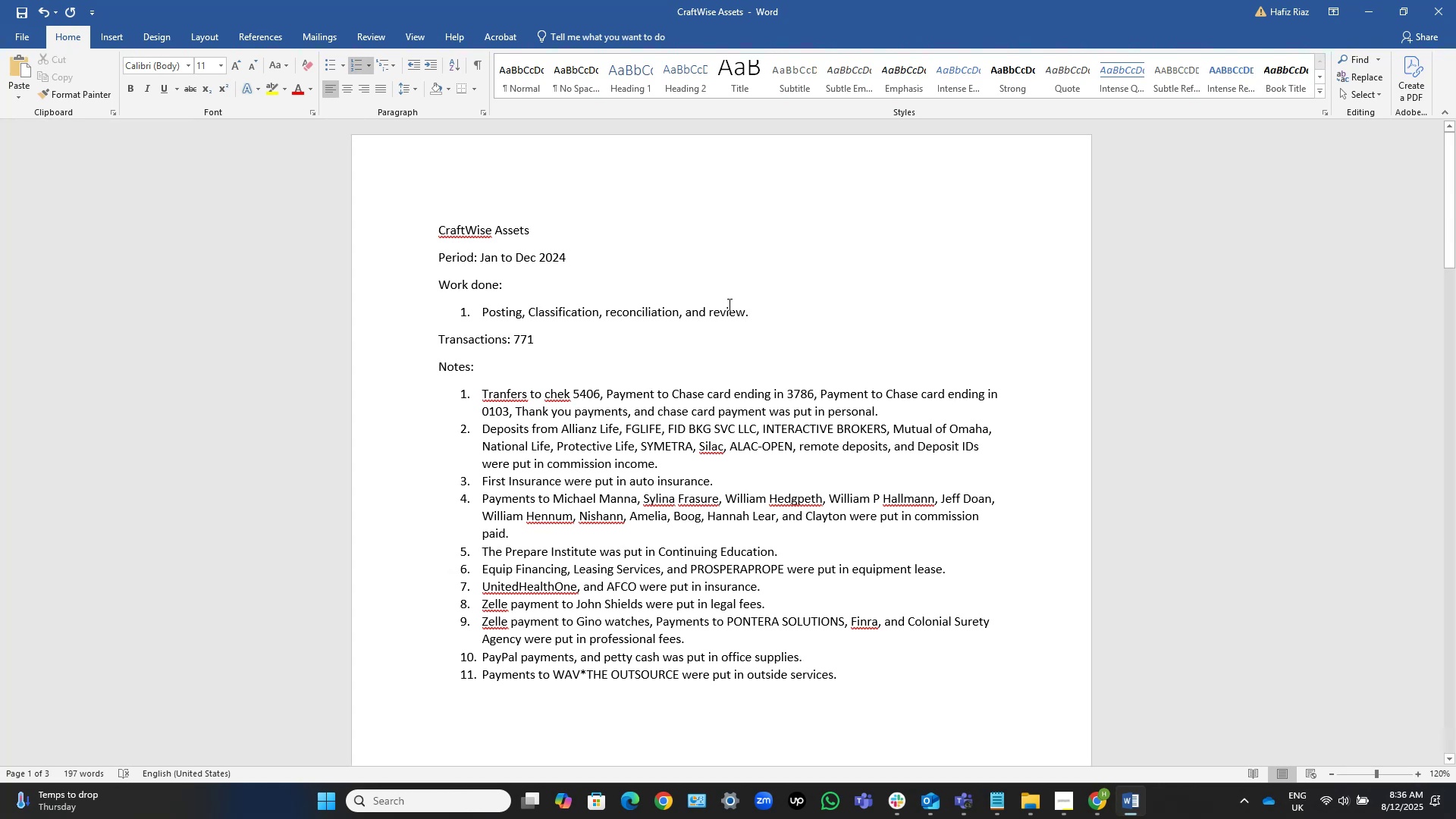 
key(Home)
 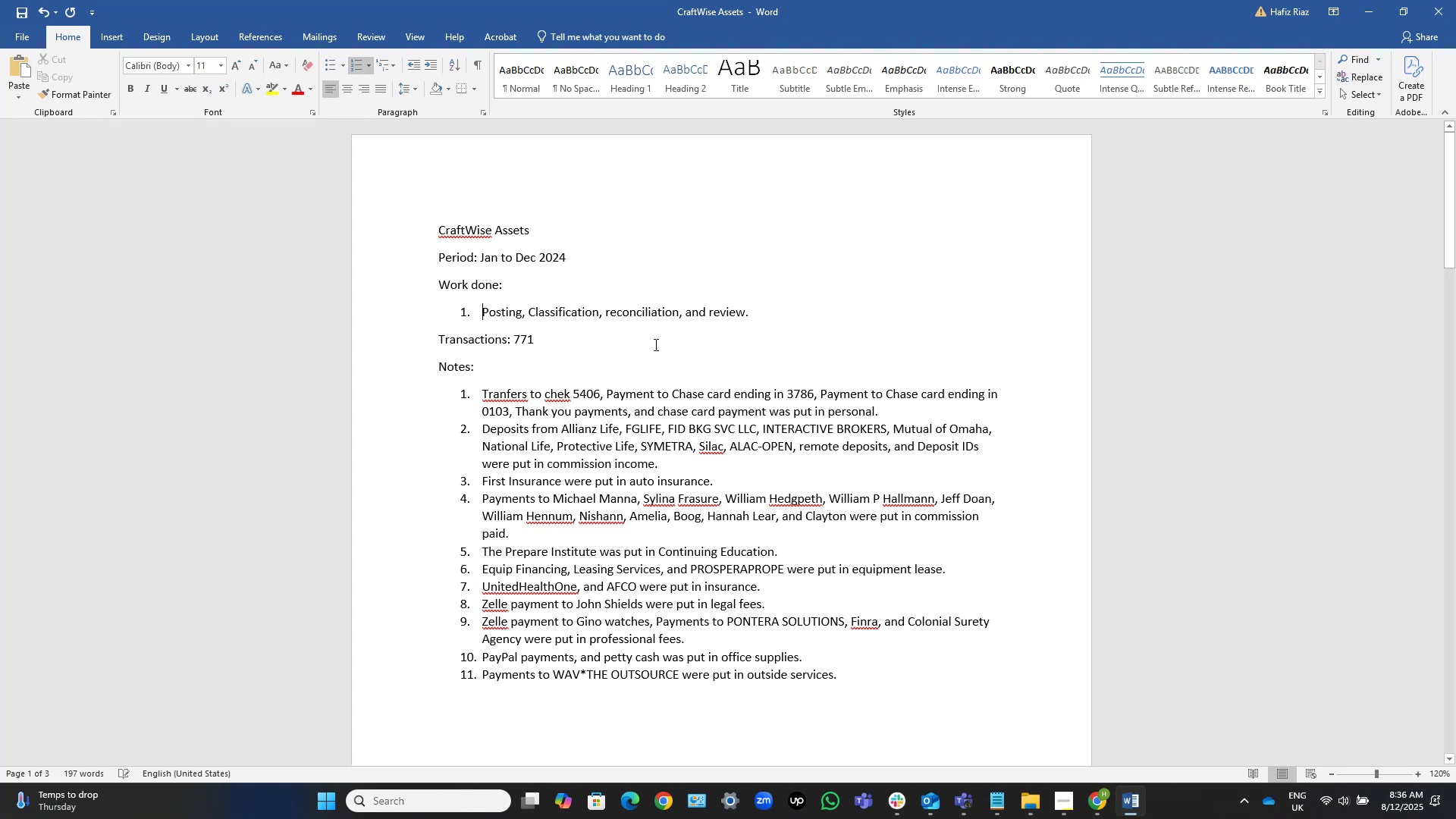 
key(NumpadEnter)
 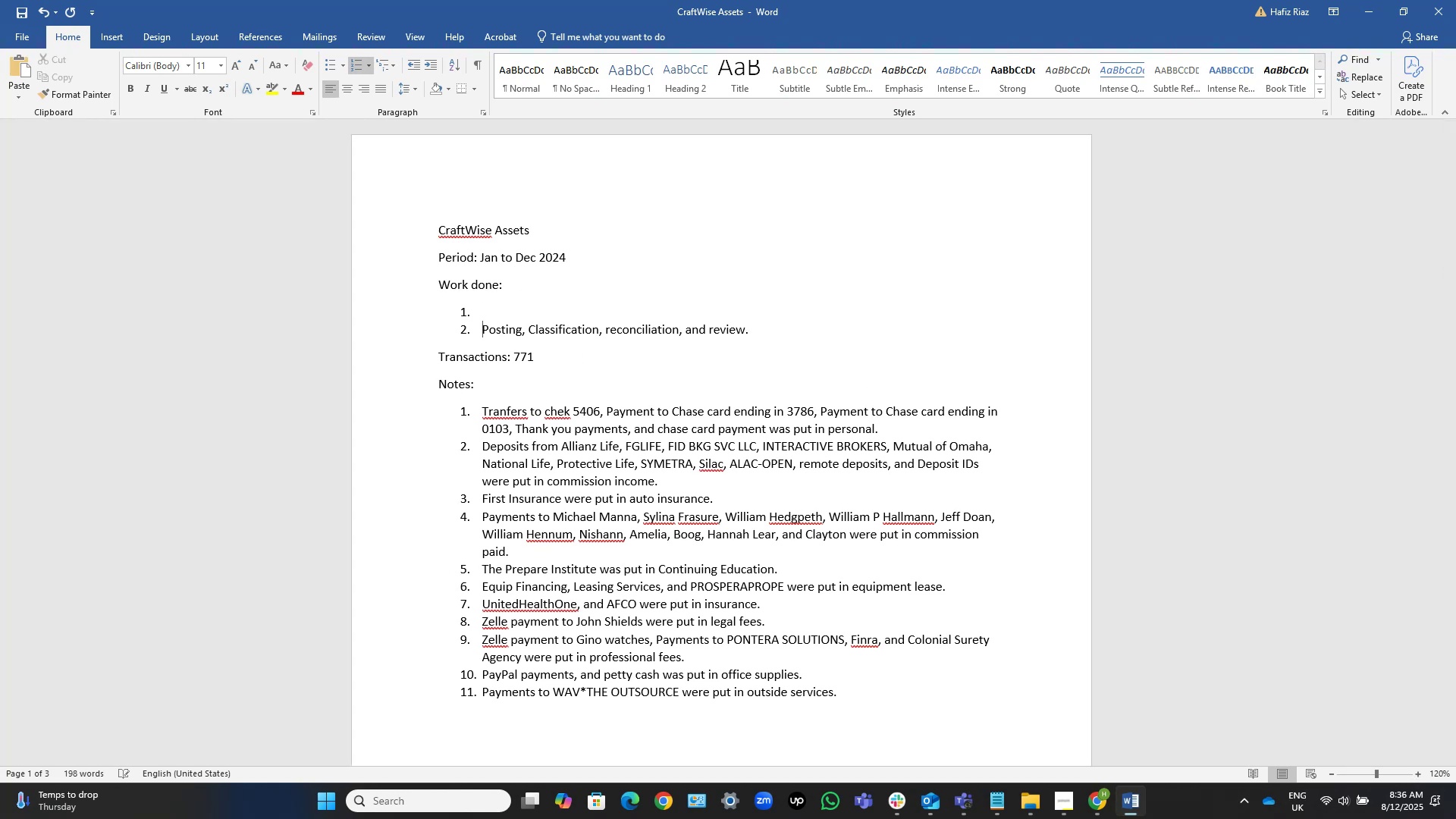 
key(ArrowUp)
 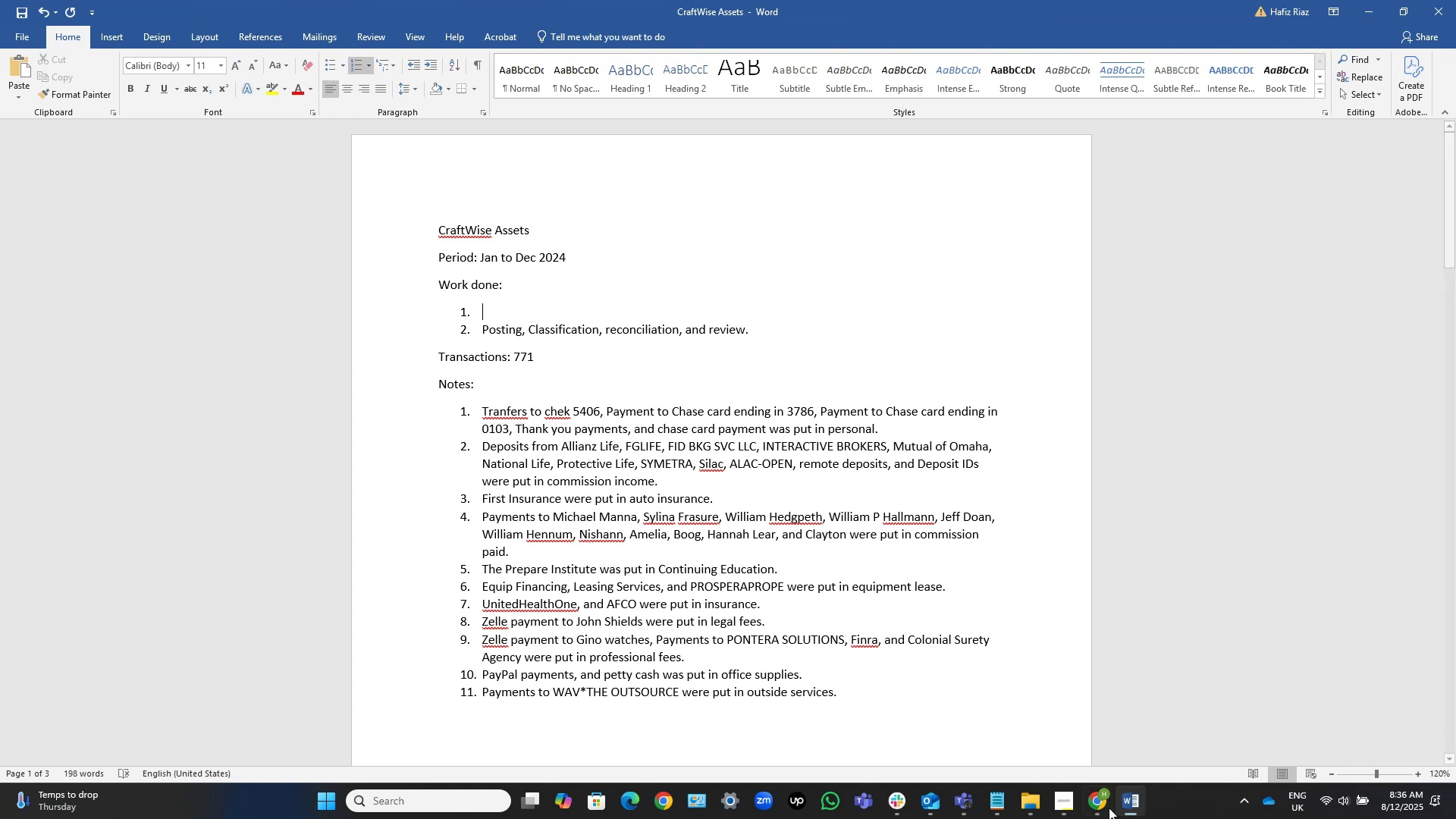 
left_click([1092, 805])
 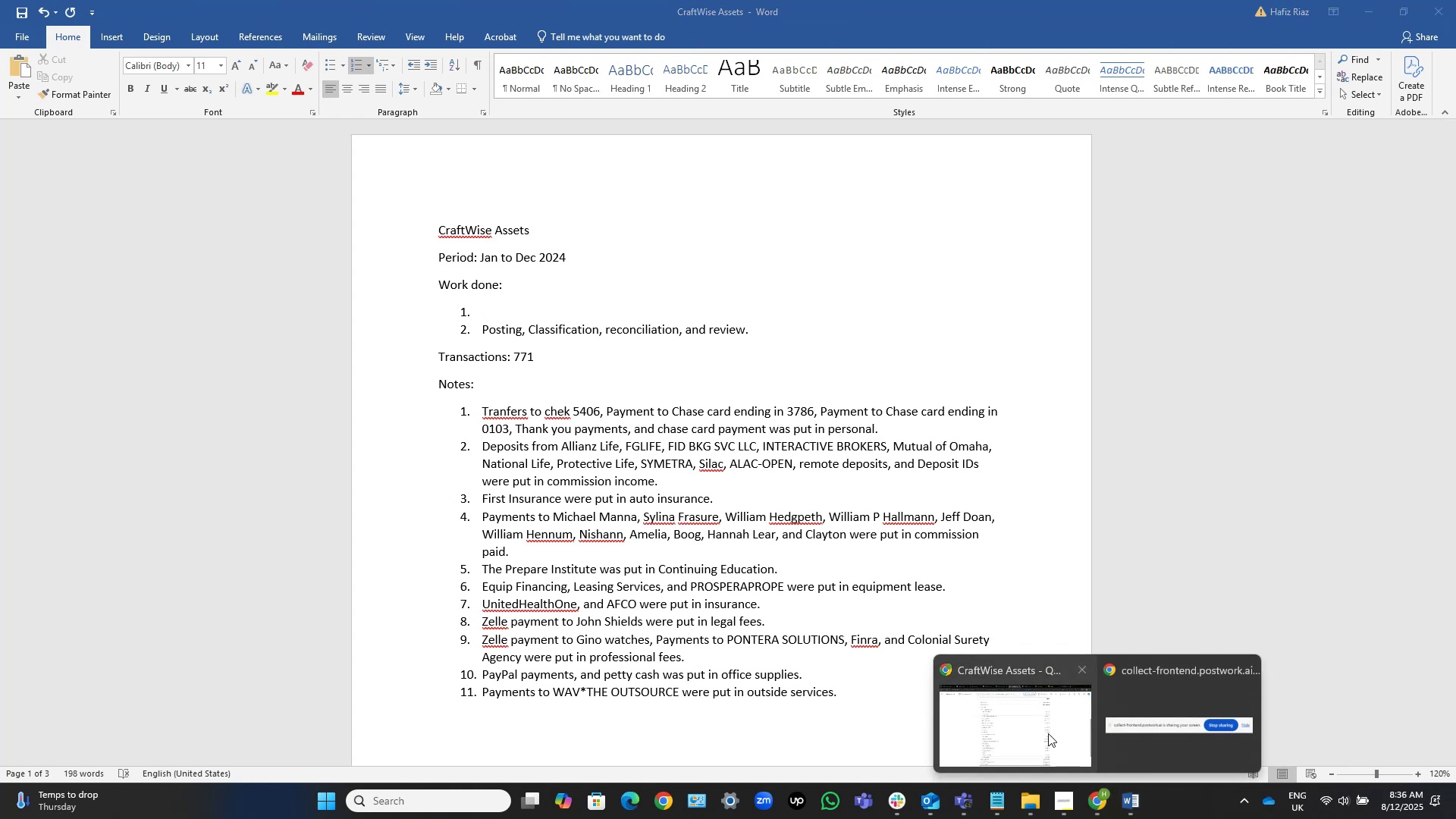 
left_click([1048, 733])
 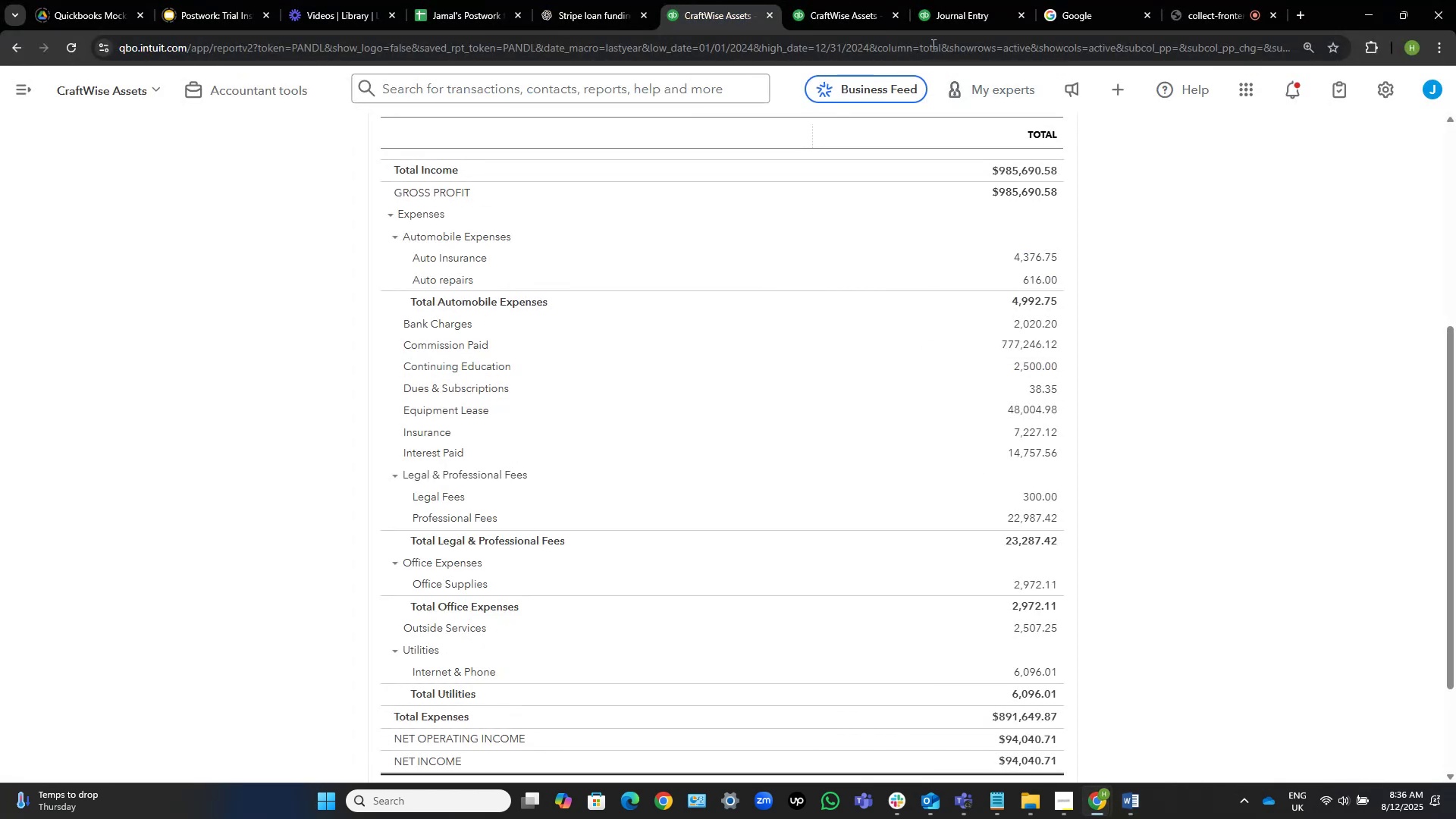 
left_click([823, 0])
 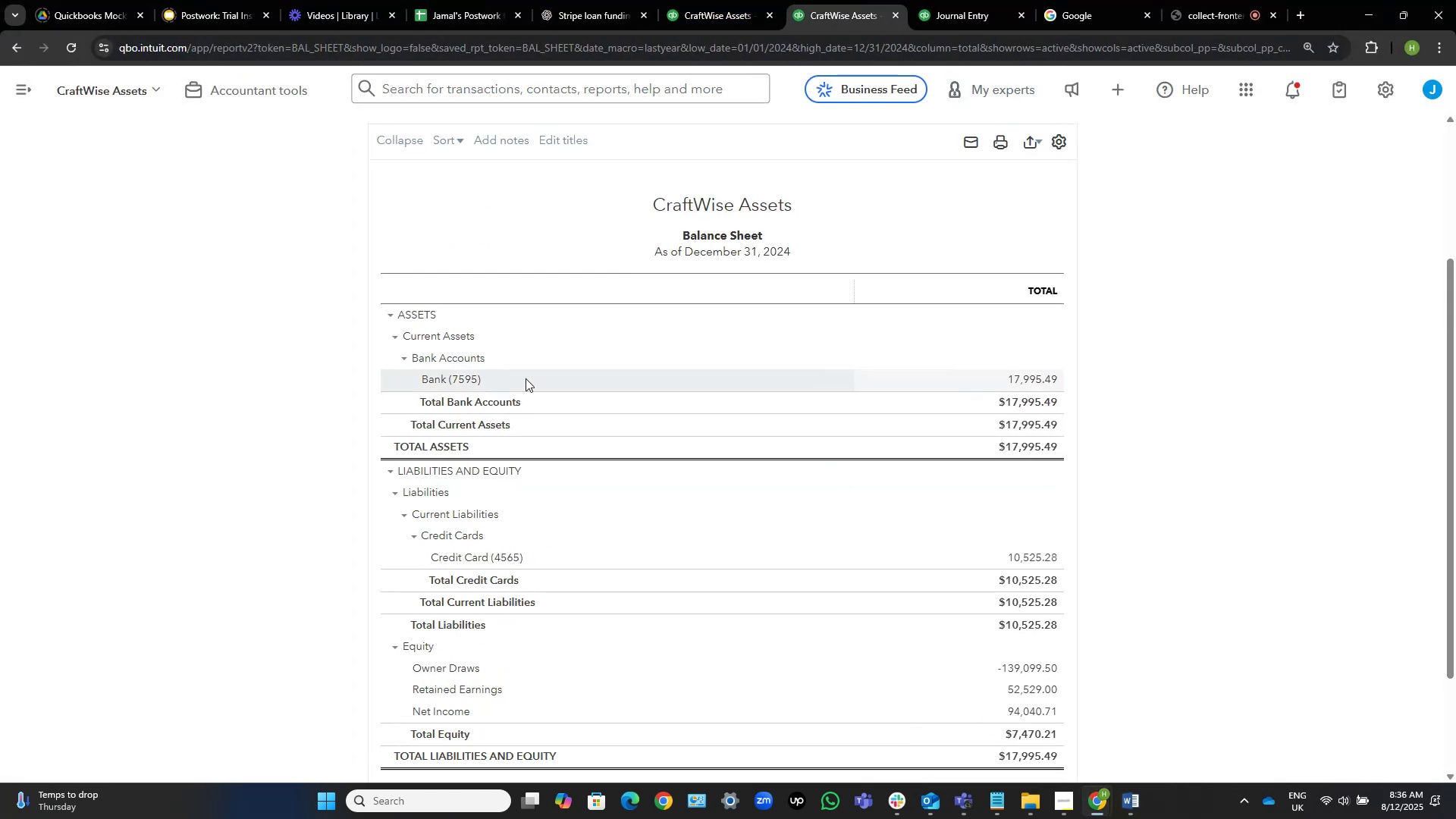 
left_click_drag(start_coordinate=[497, 378], to_coordinate=[425, 385])
 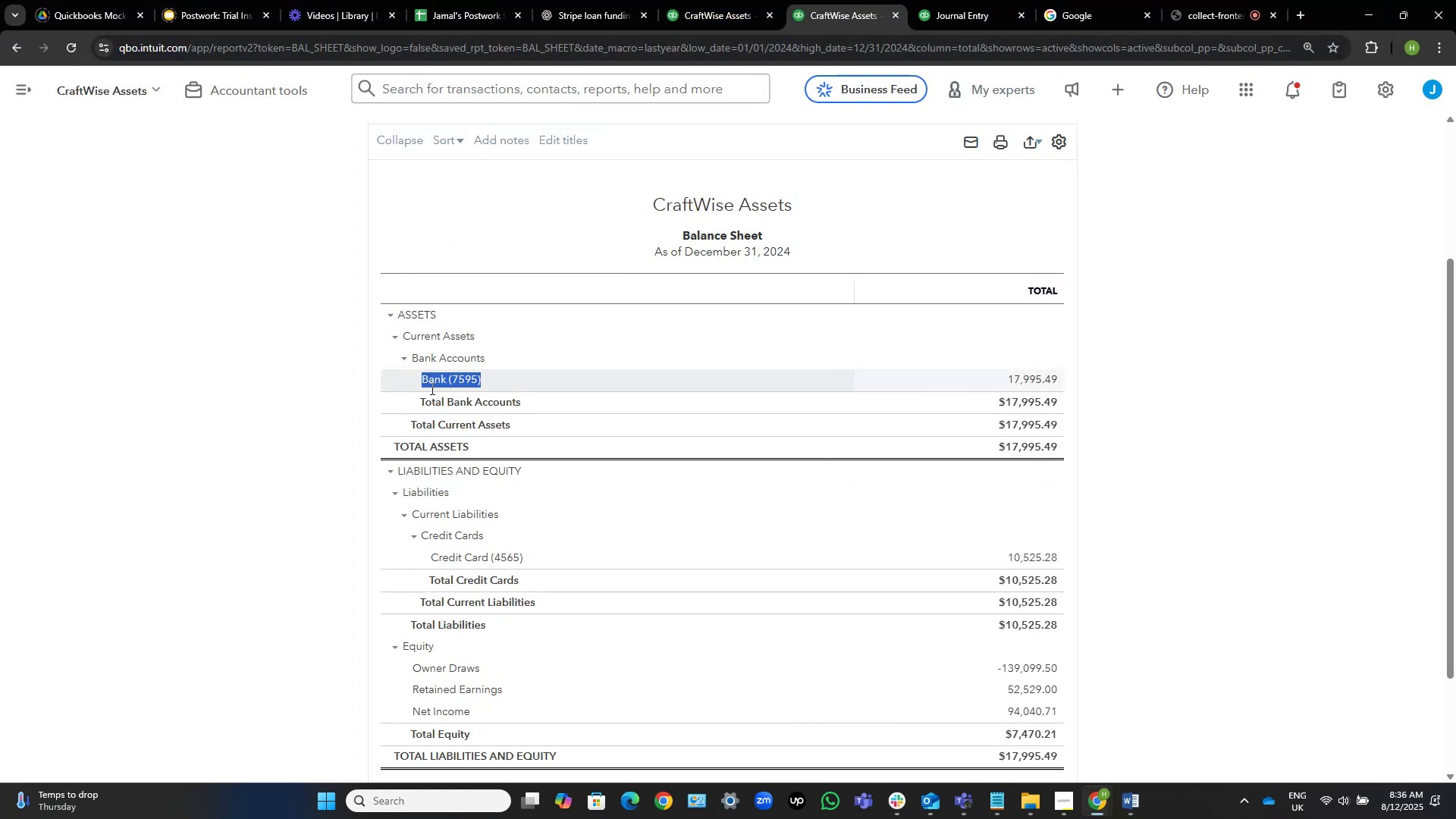 
key(Control+C)
 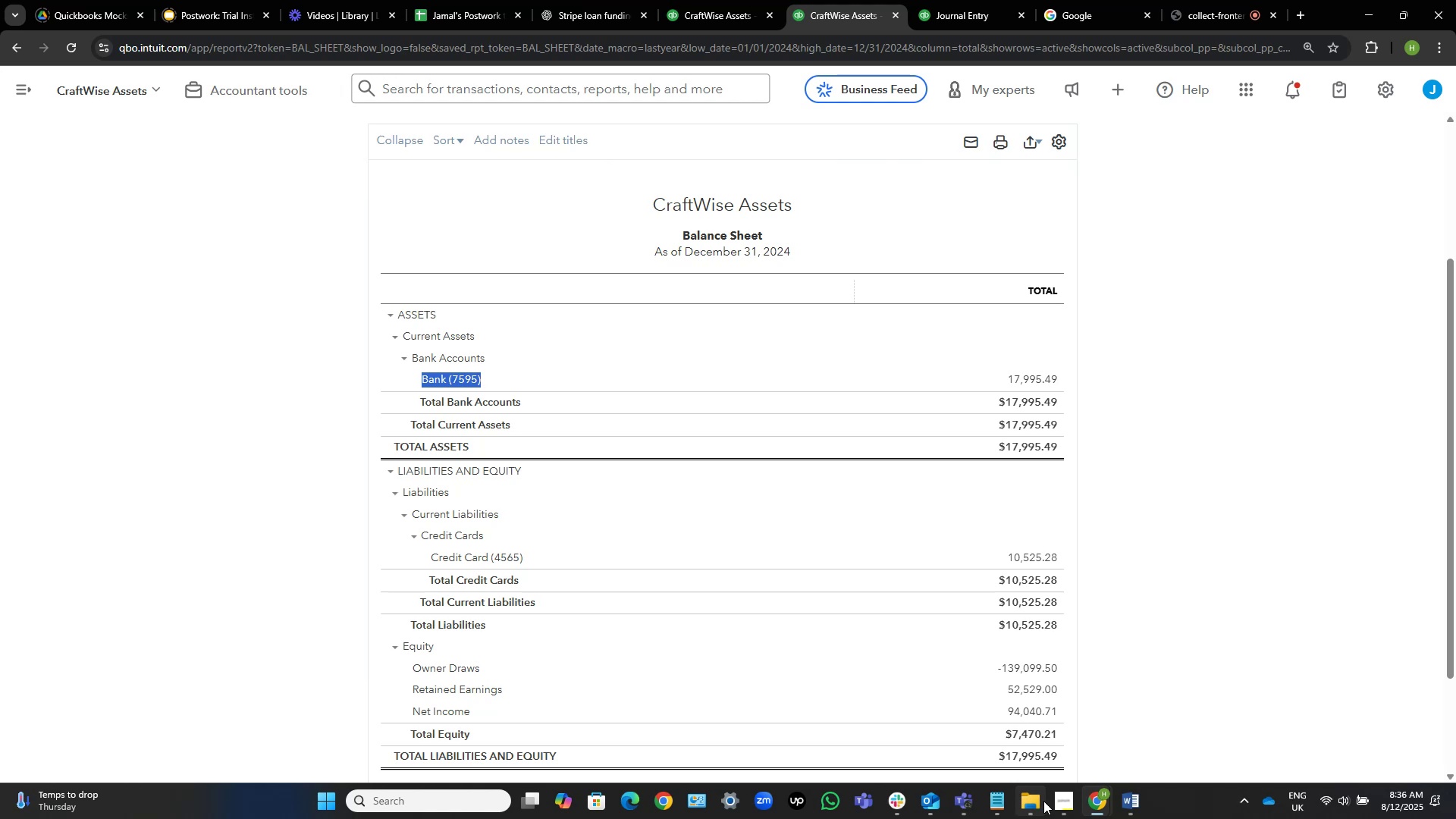 
left_click([1129, 796])
 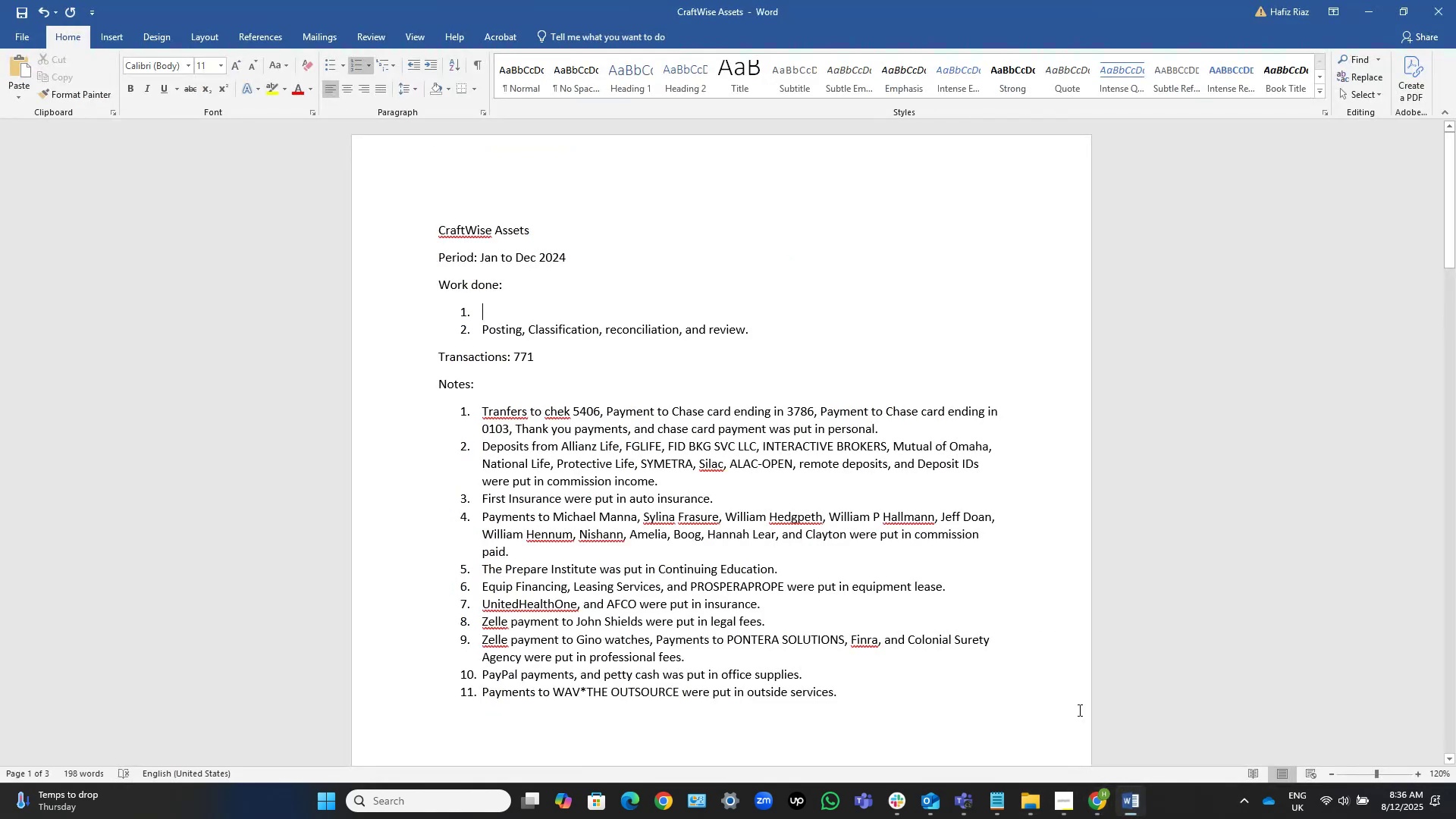 
key(Control+V)
 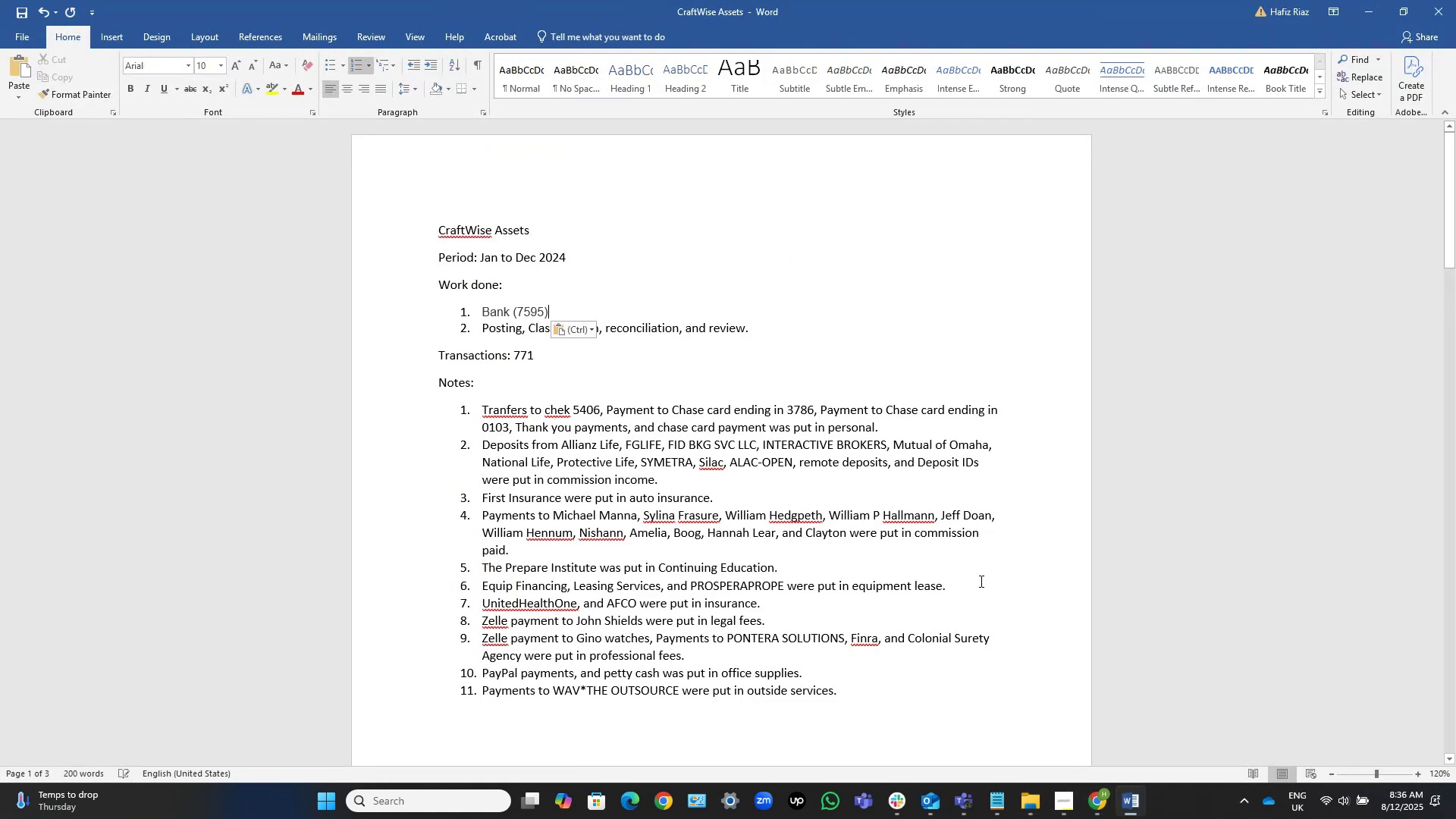 
key(NumpadEnter)
 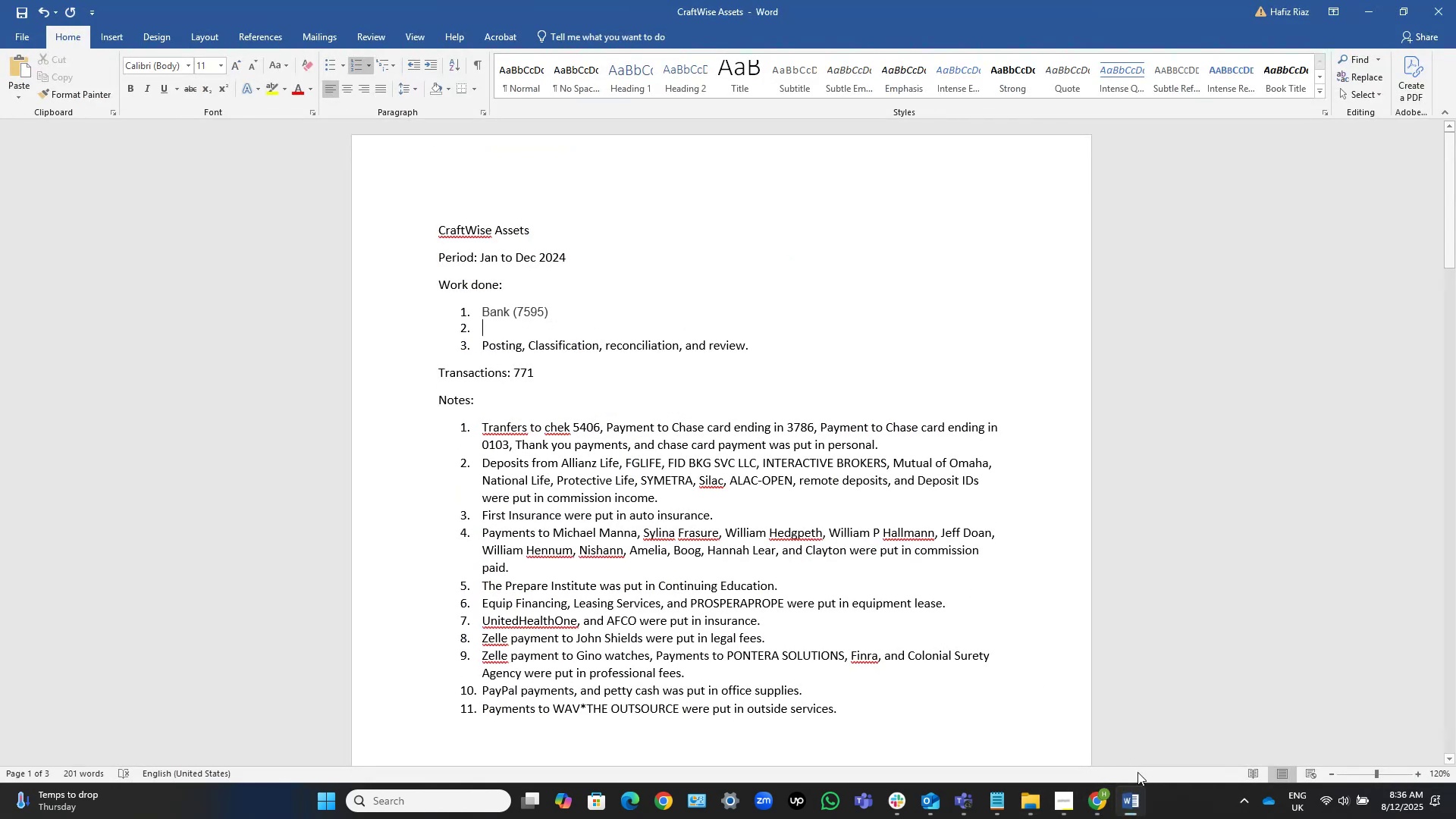 
left_click([1132, 806])
 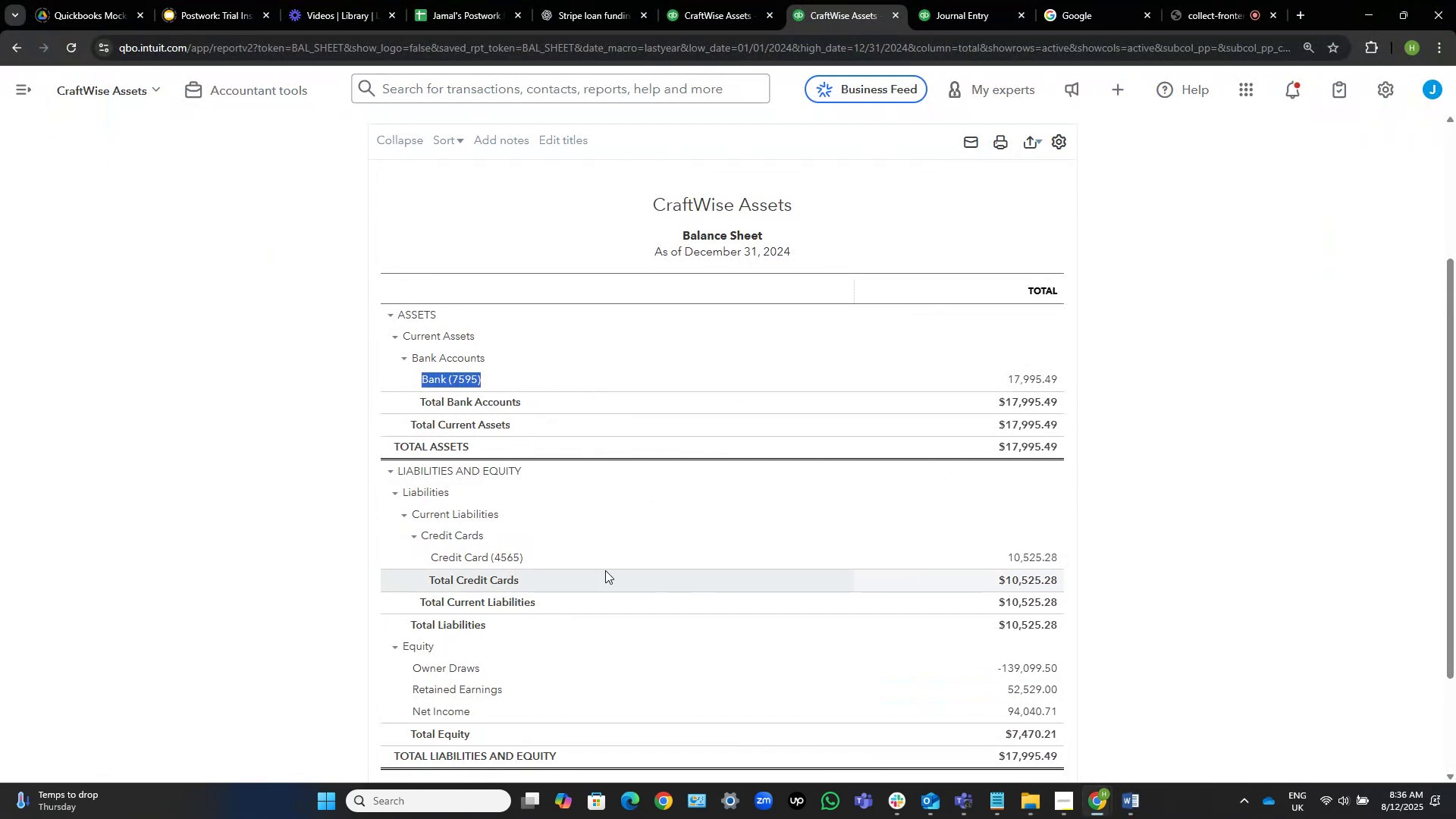 
left_click_drag(start_coordinate=[538, 559], to_coordinate=[425, 559])
 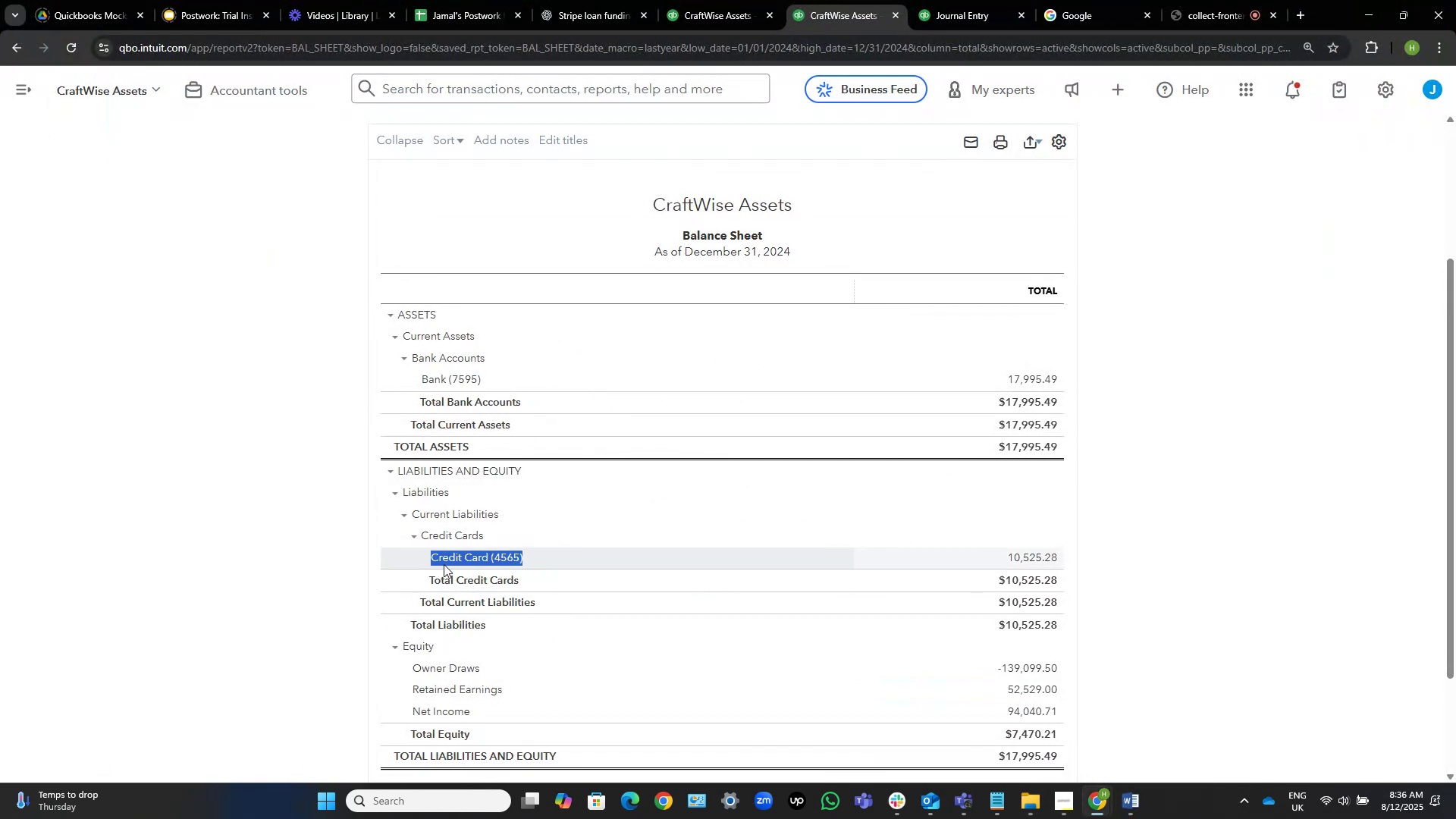 
key(Control+C)
 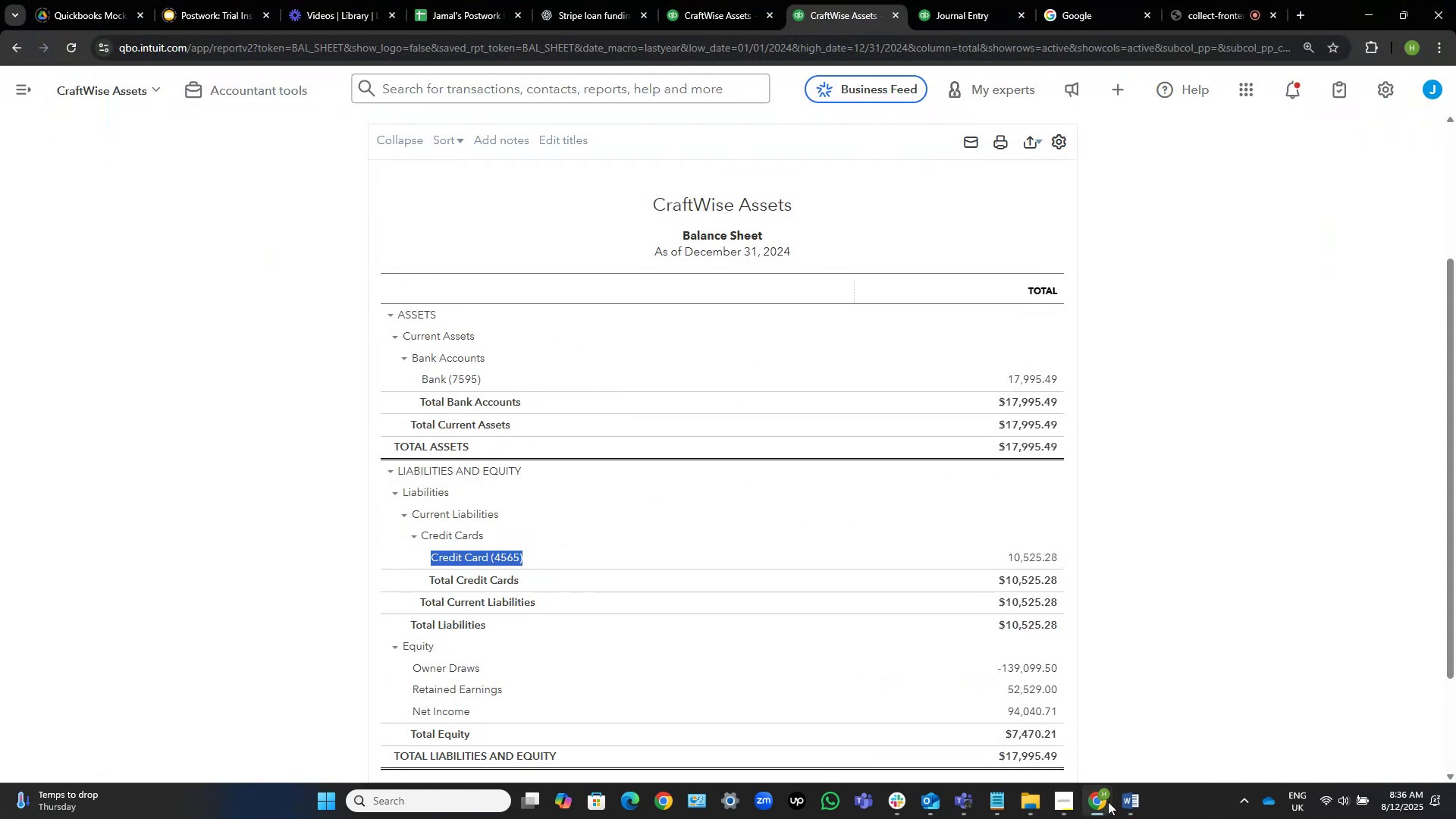 
left_click([1128, 808])
 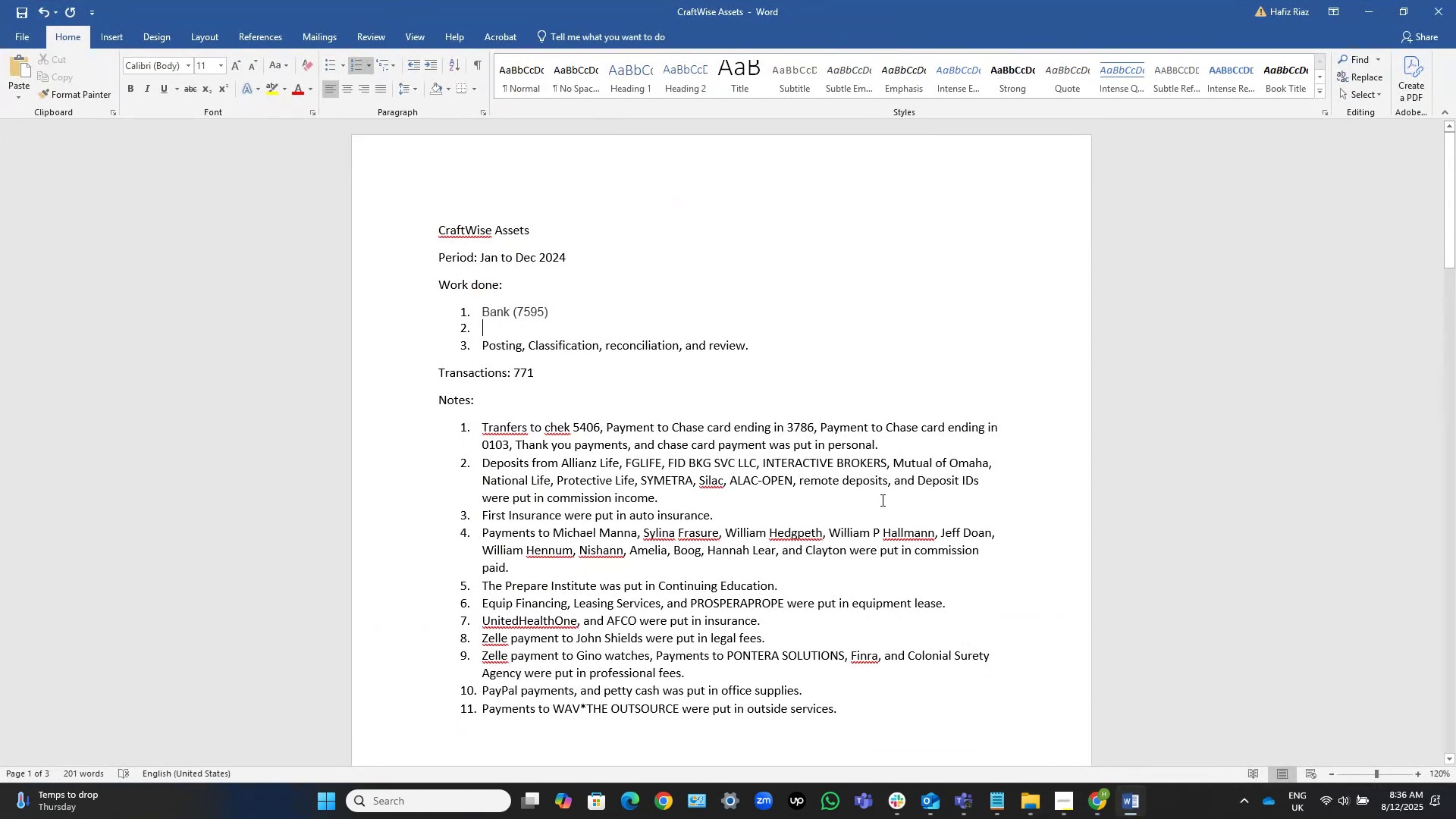 
key(Control+ControlLeft)
 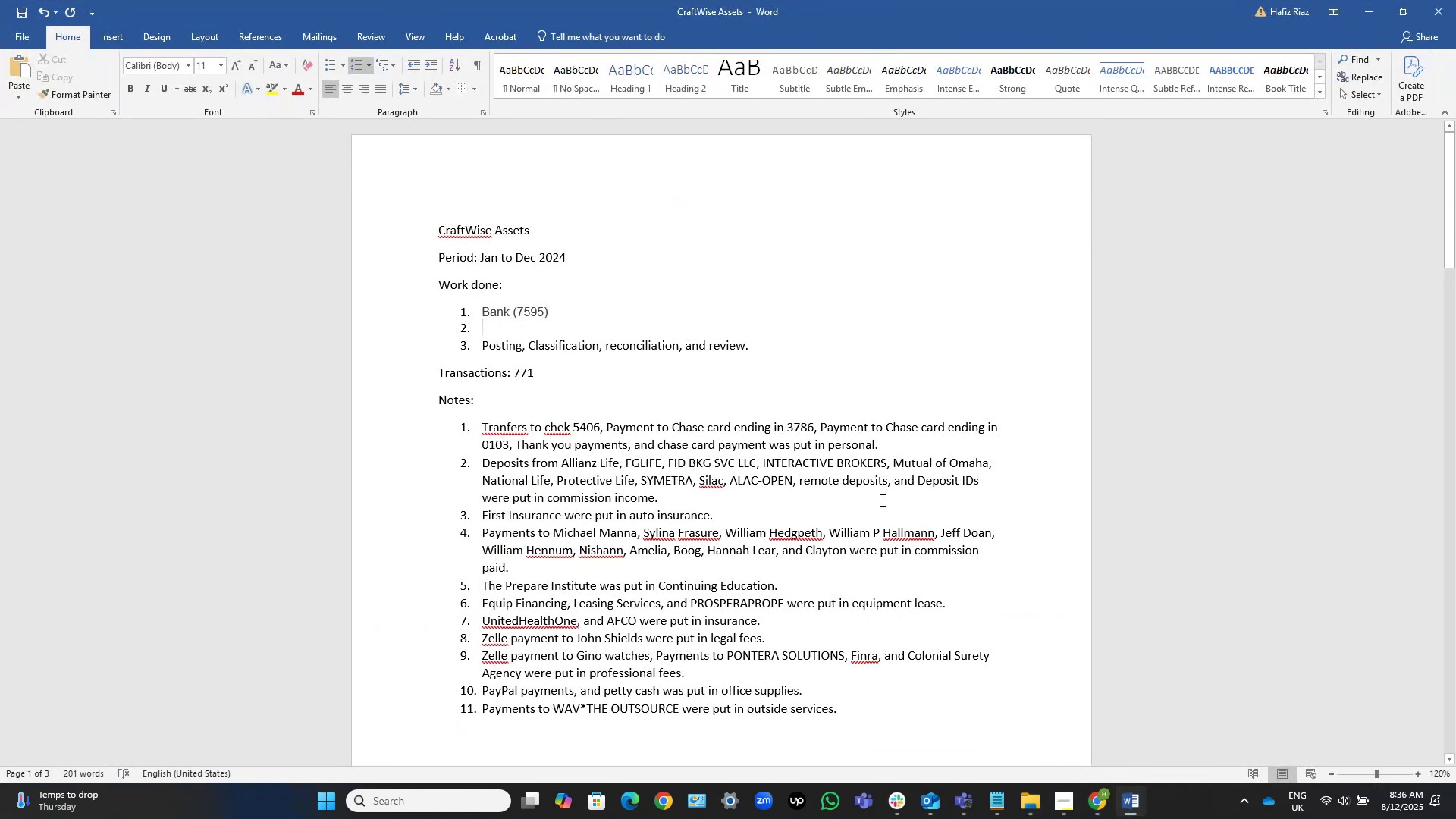 
key(Control+V)
 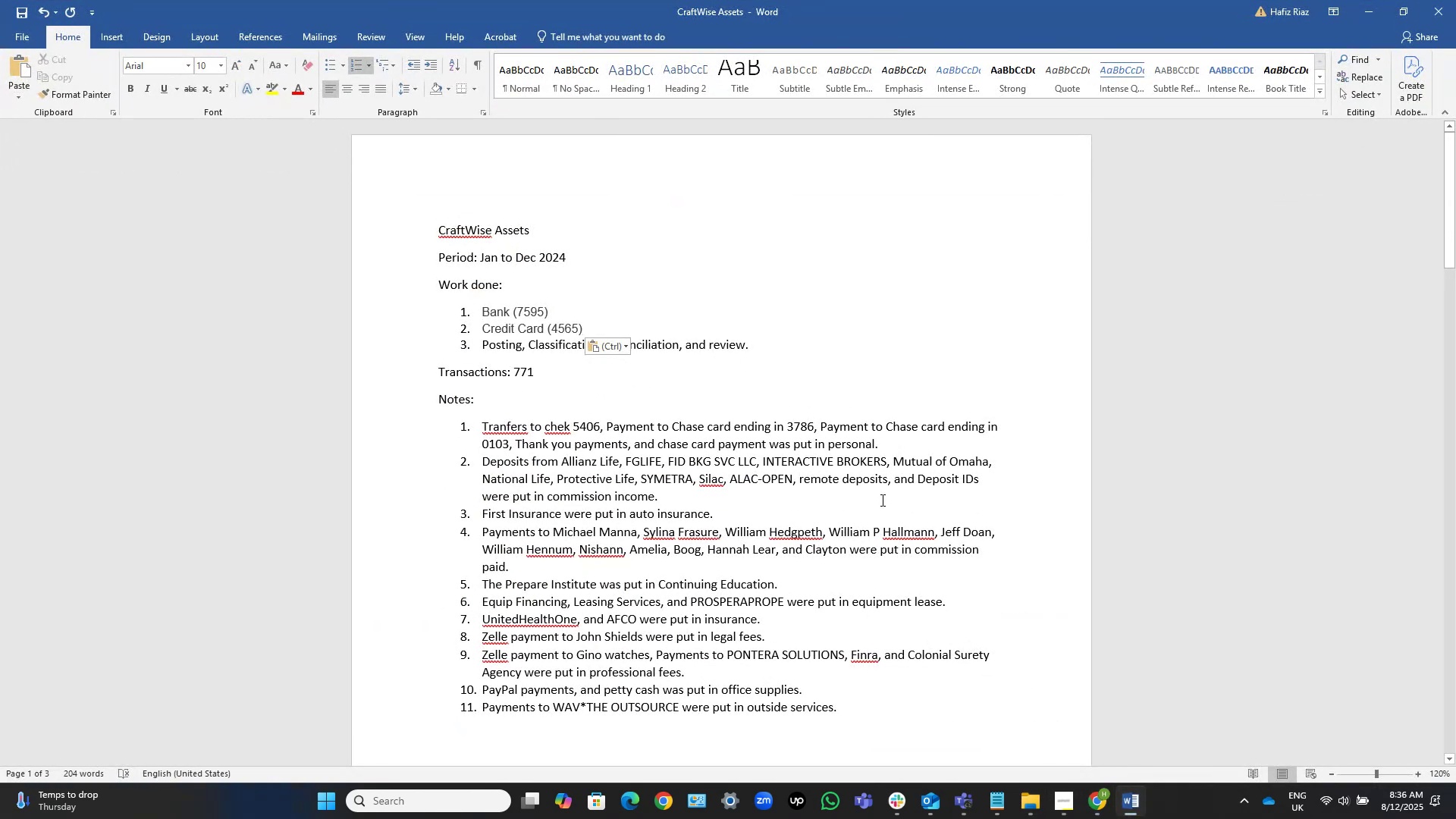 
key(ArrowUp)
 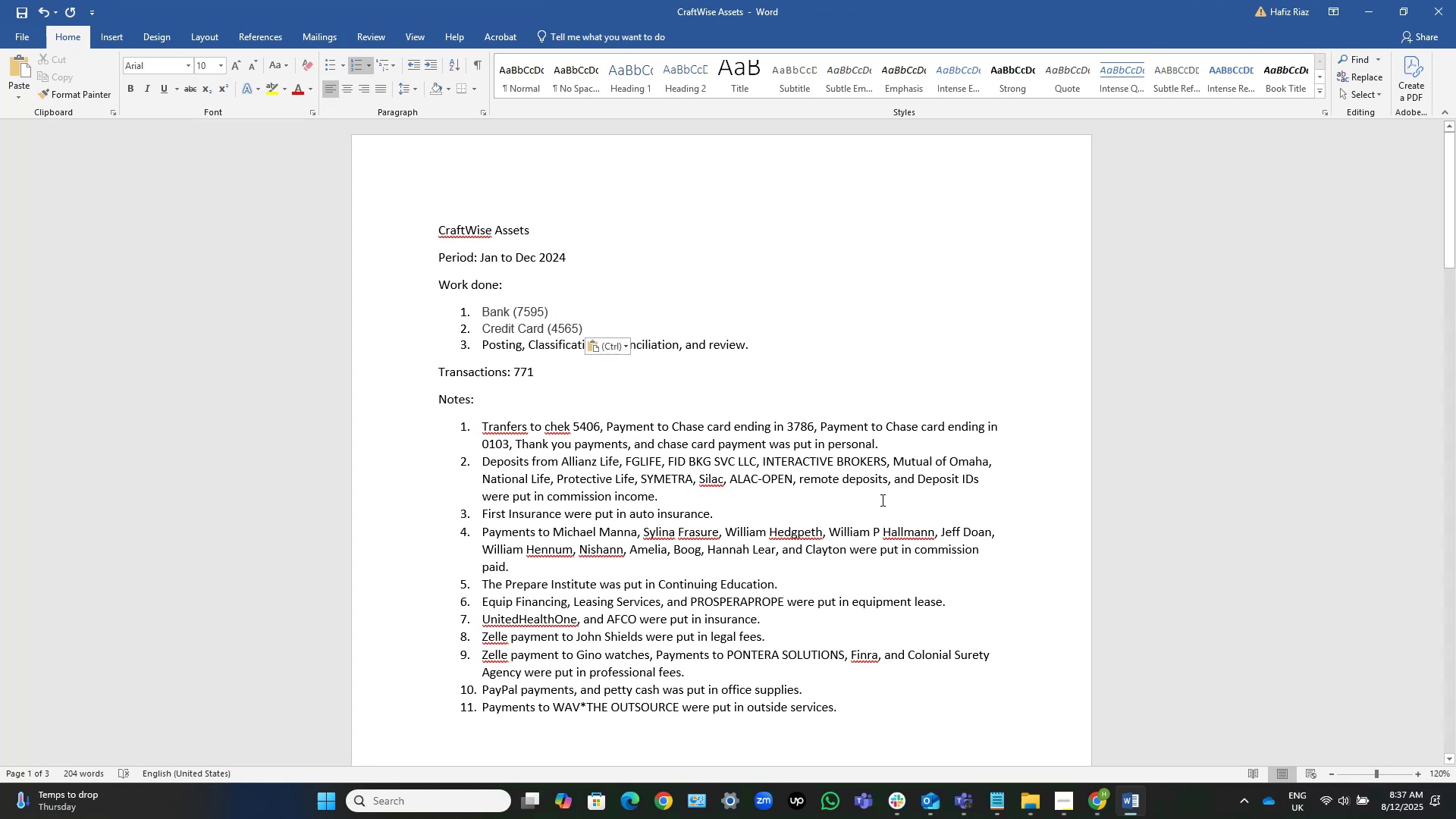 
type(f)
key(Backspace)
type( from 01/01/2024 till 12/3/)
 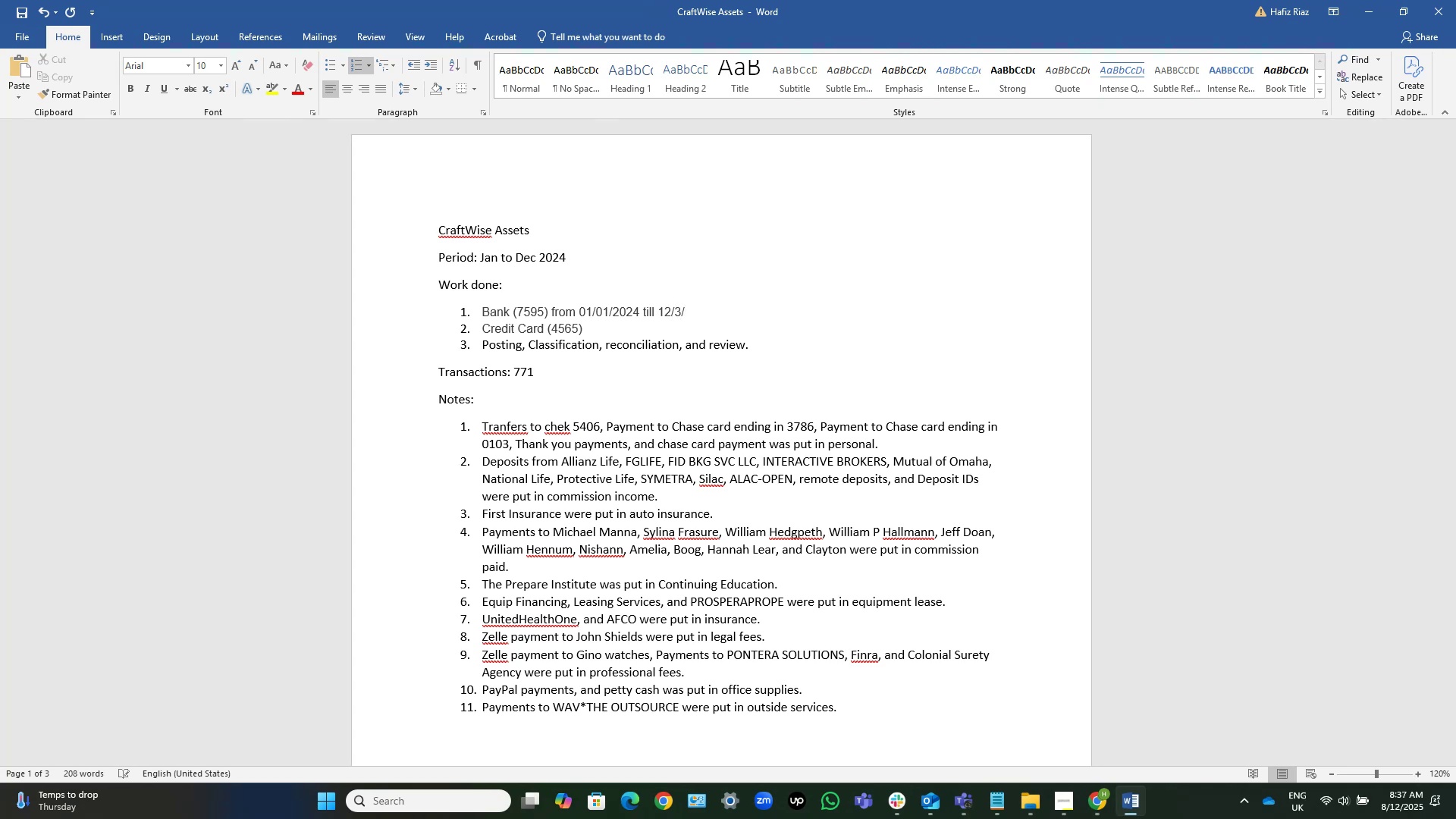 
key(ArrowLeft)
 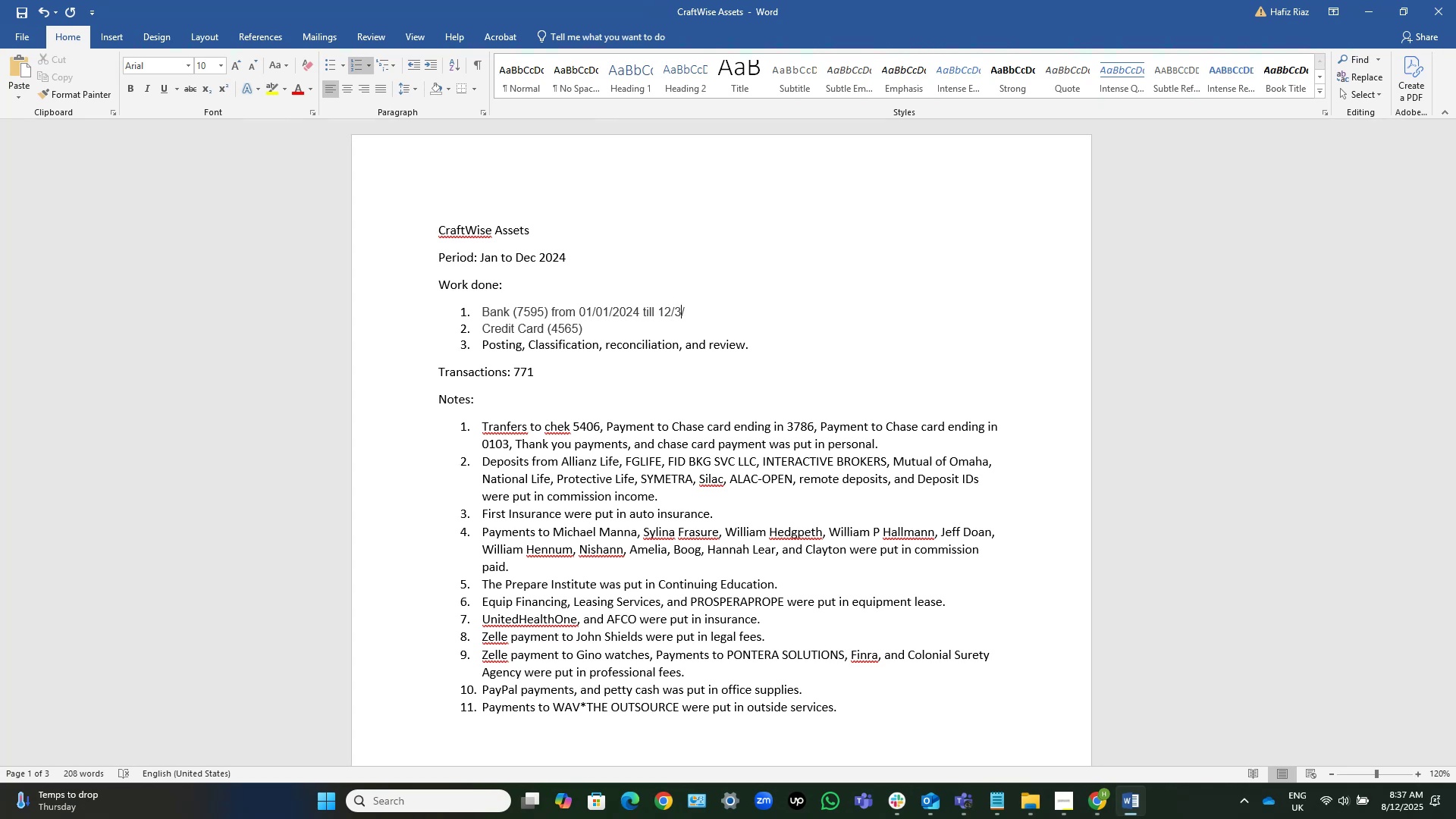 
key(Numpad1)
 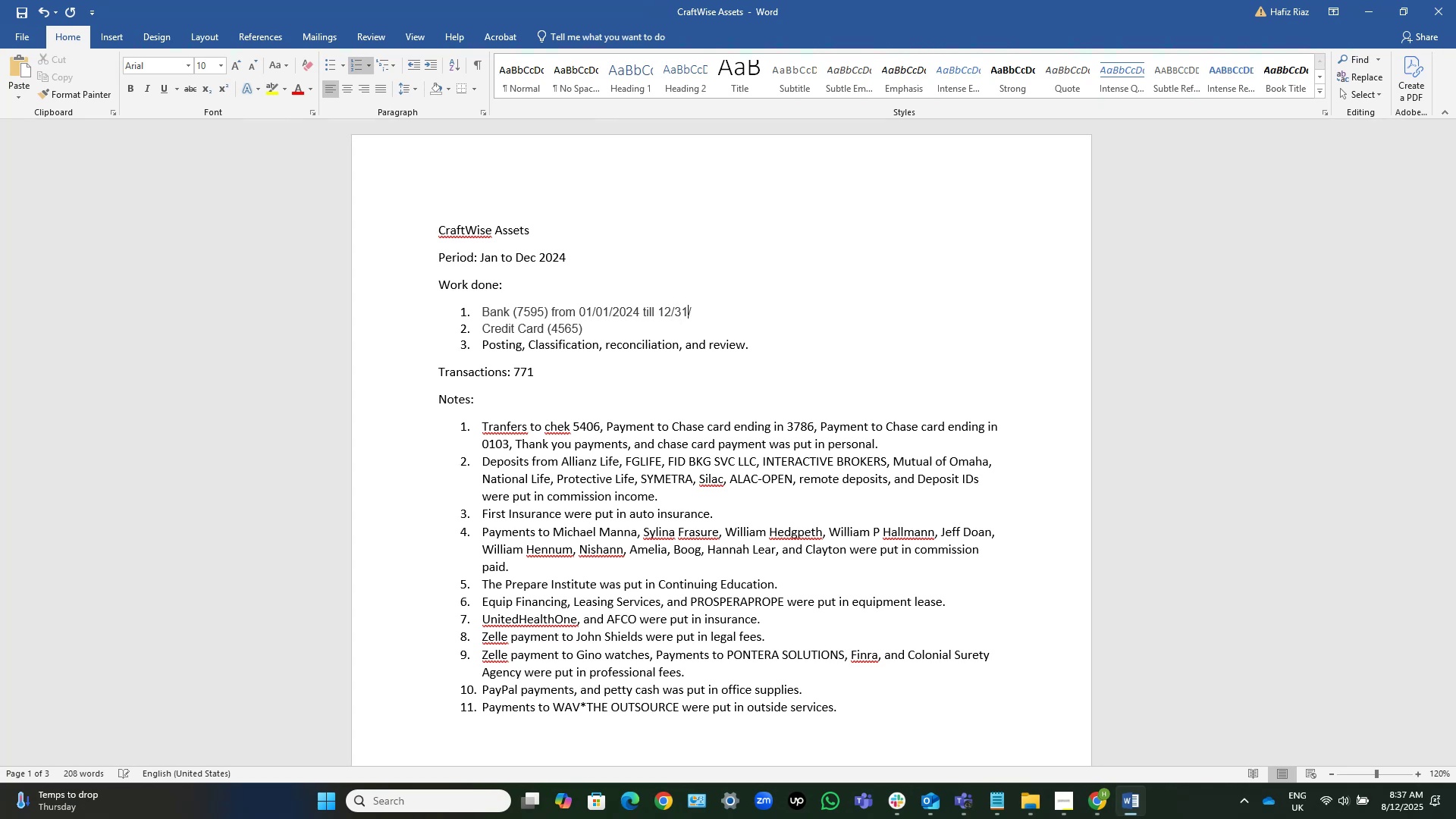 
key(ArrowRight)
 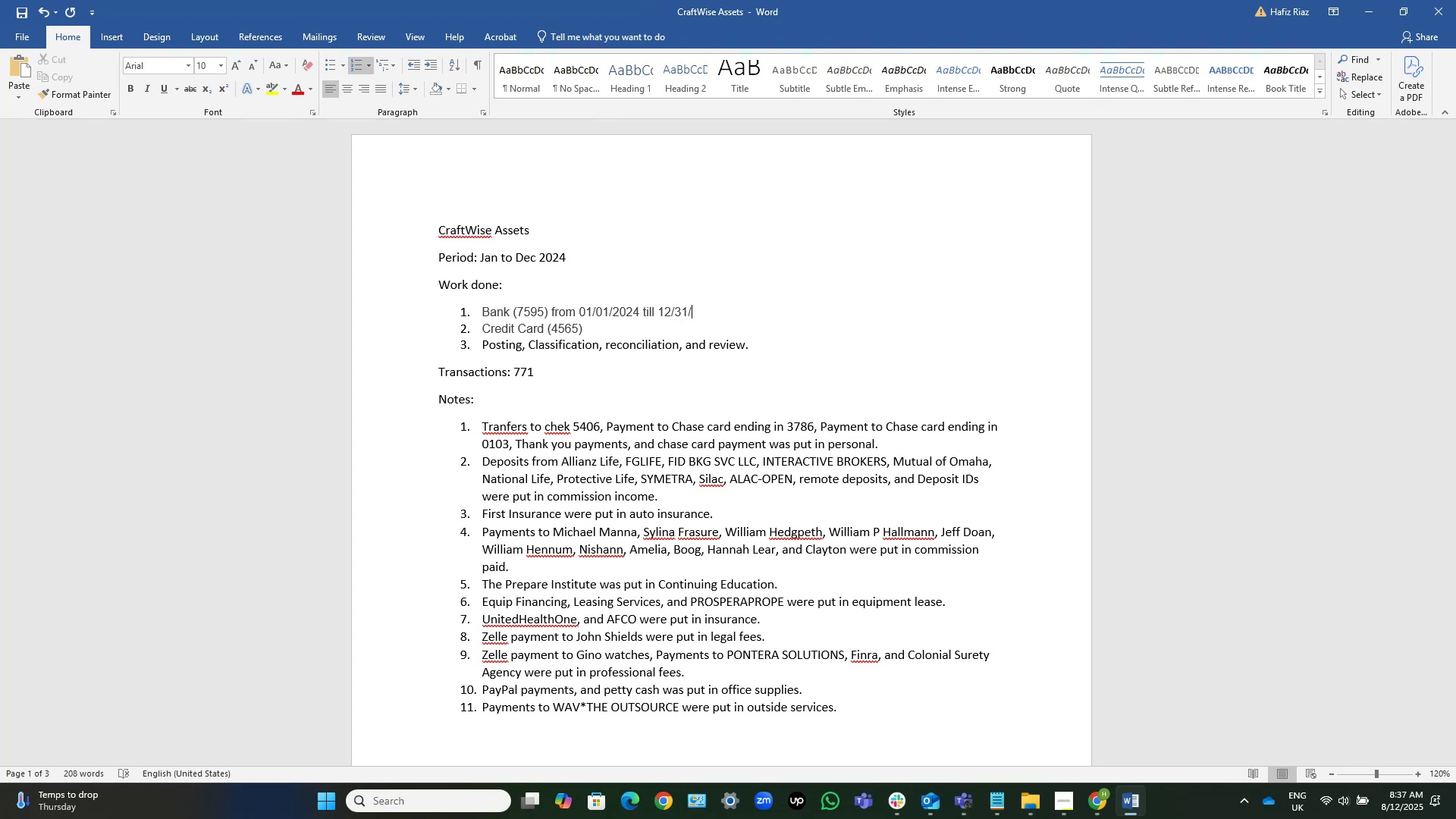 
key(Numpad2)
 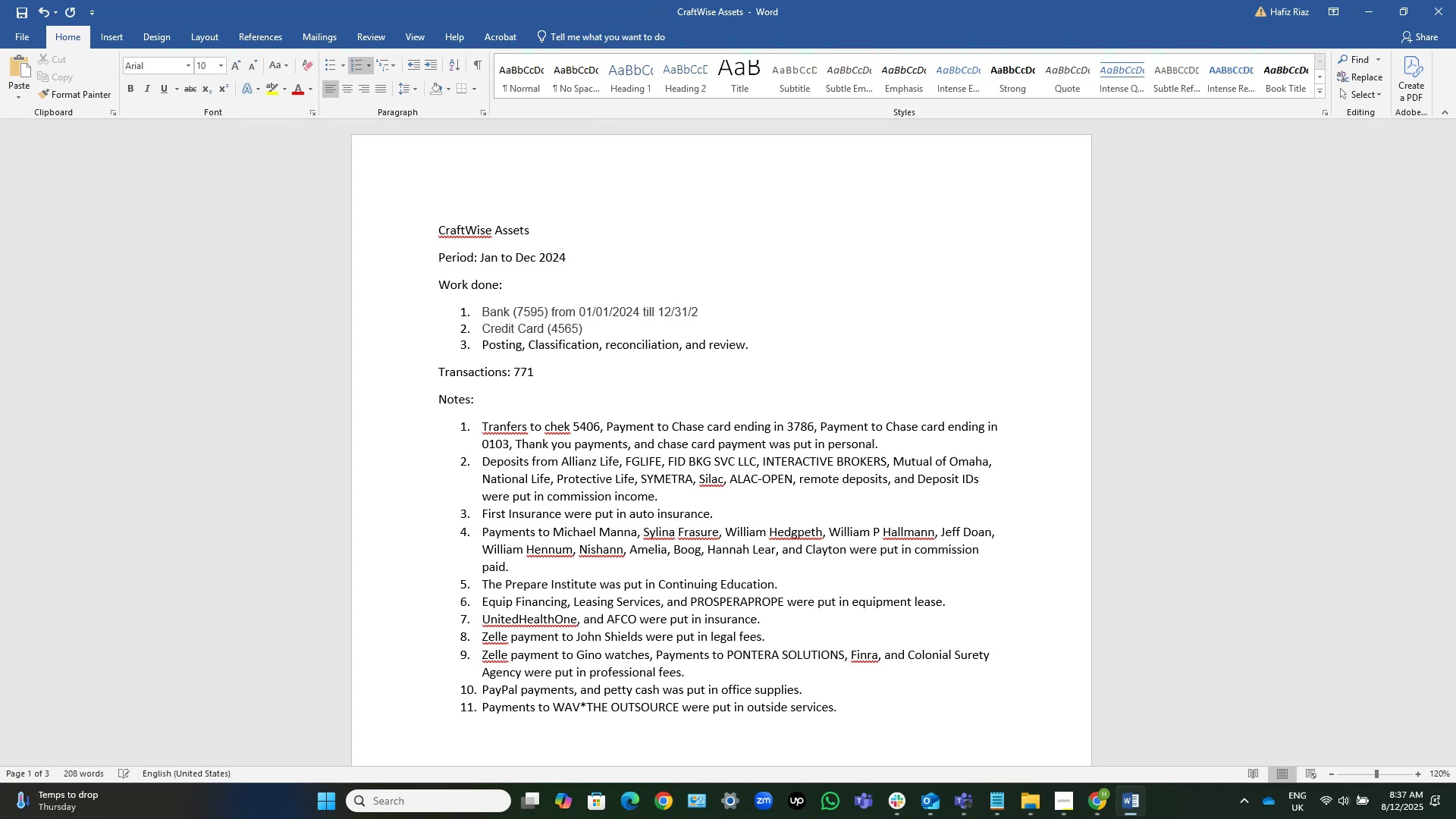 
key(Numpad0)
 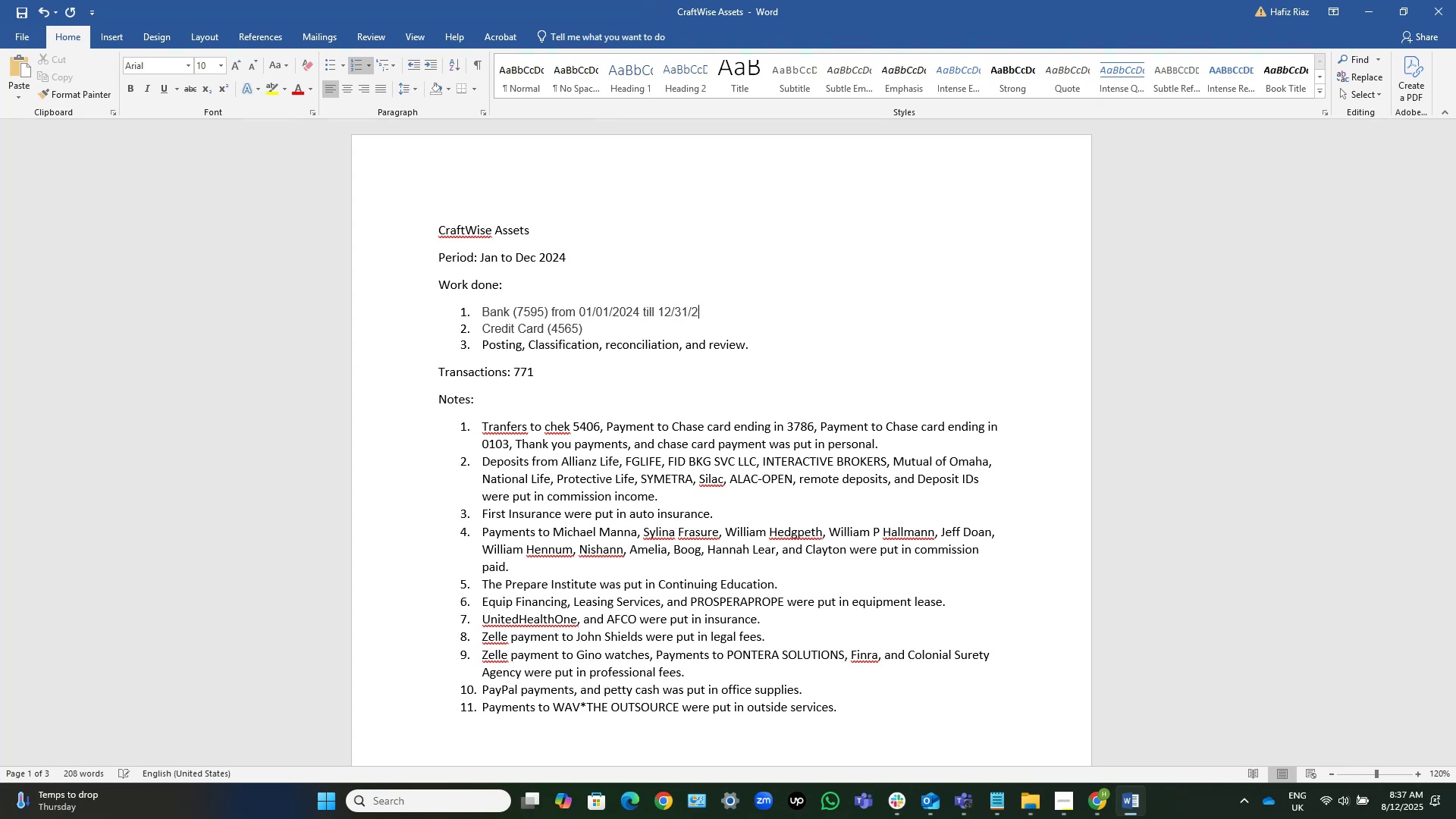 
key(Numpad2)
 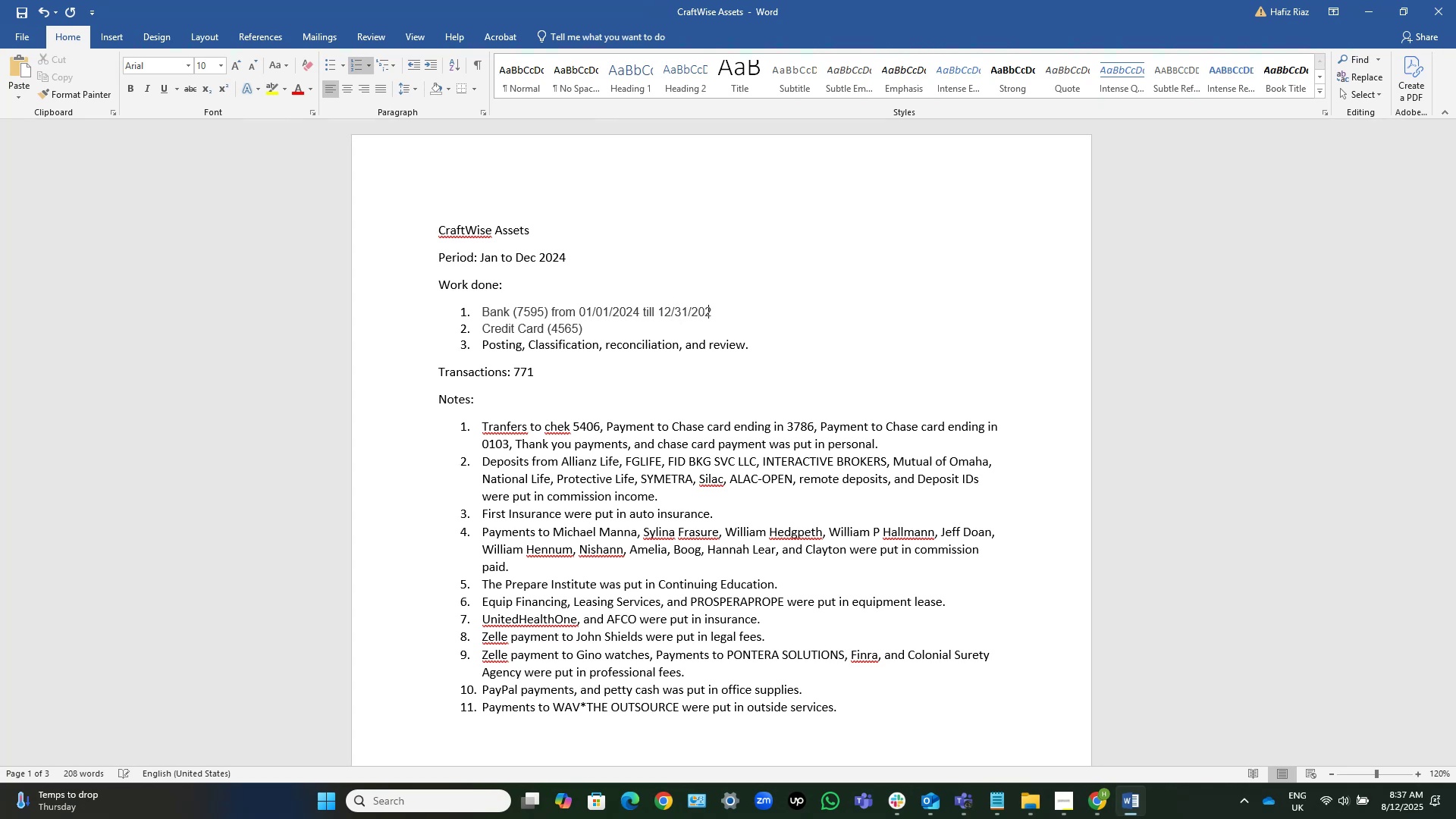 
key(Numpad4)
 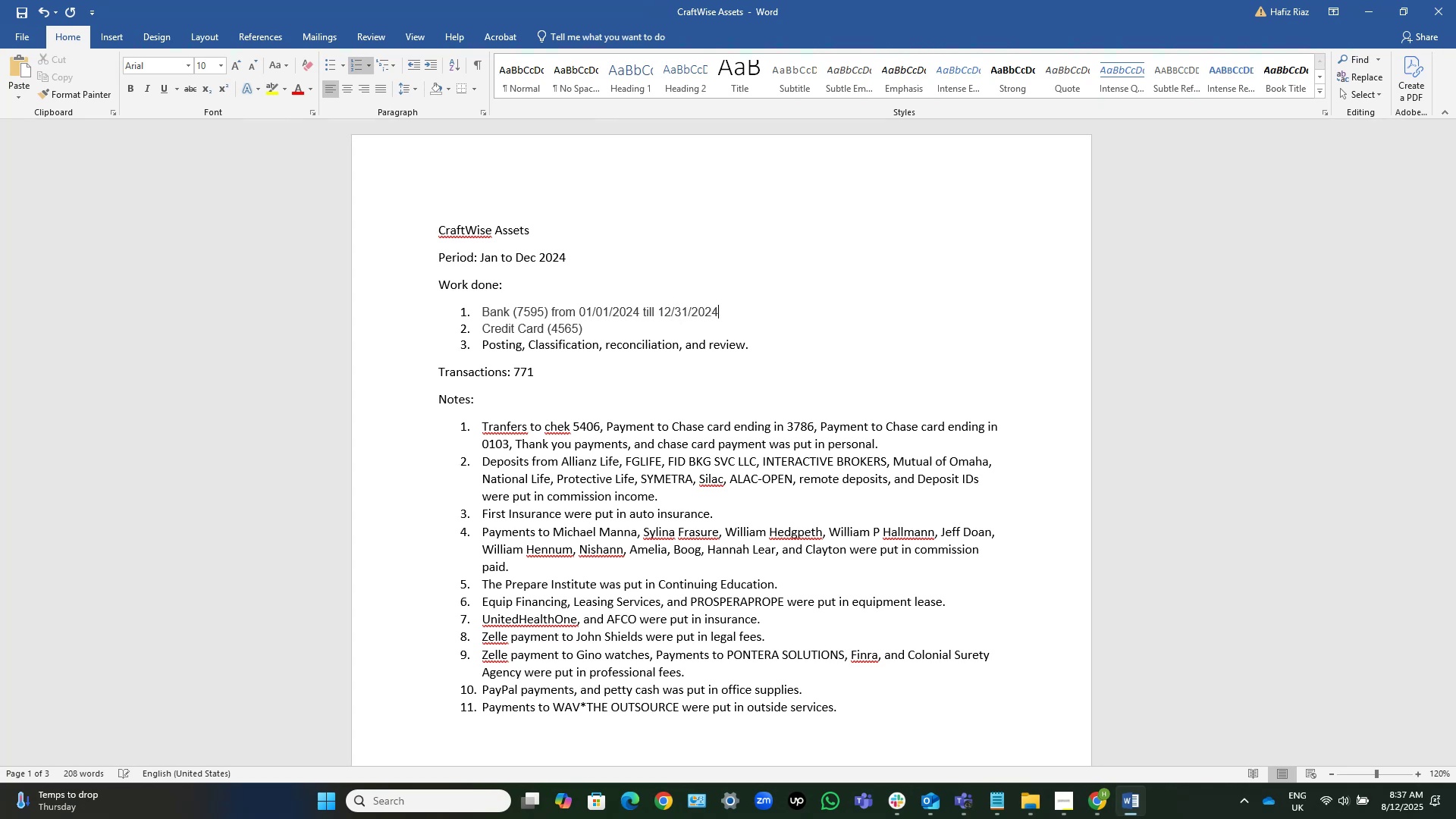 
key(NumpadDecimal)
 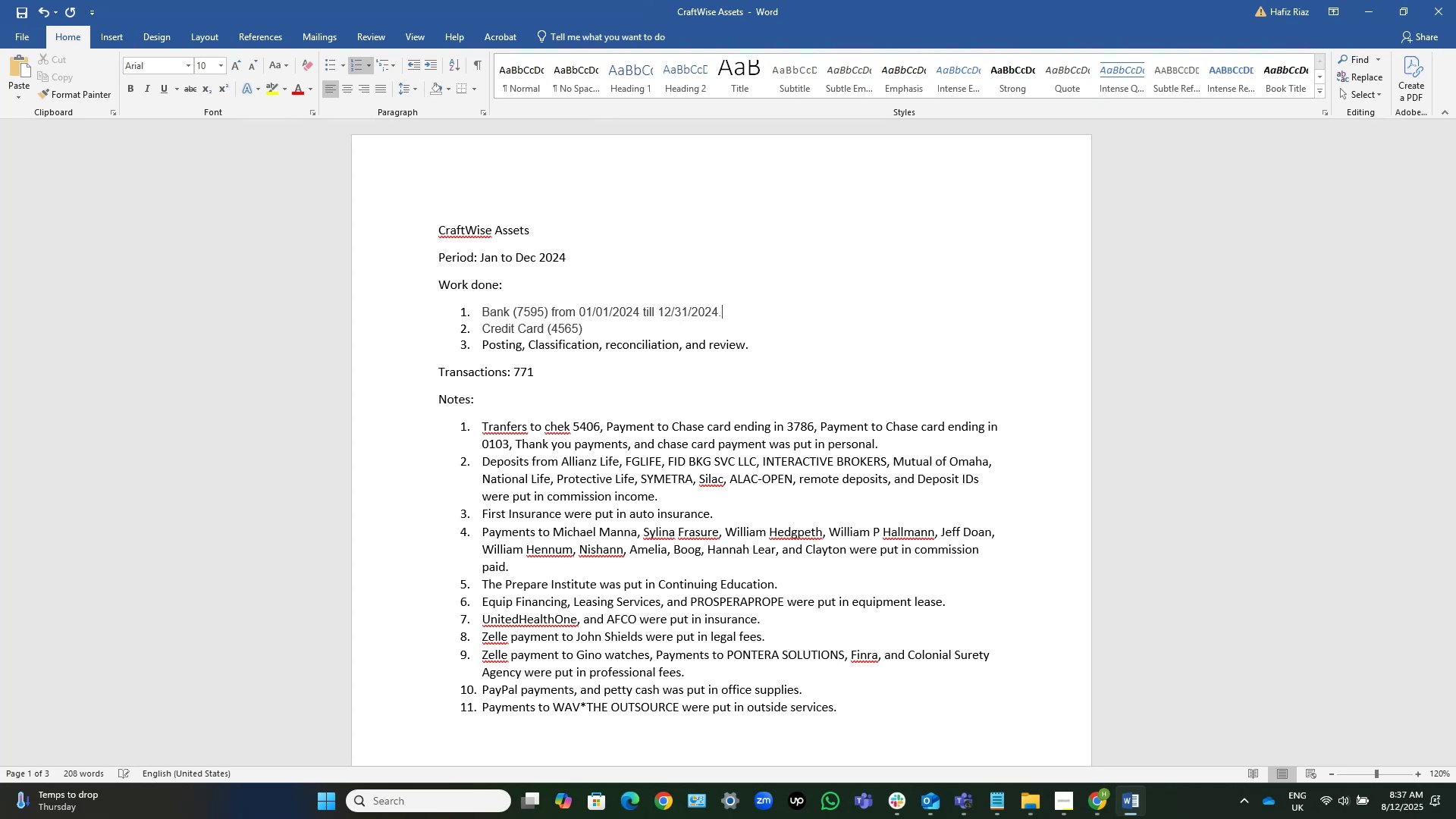 
key(ArrowDown)
 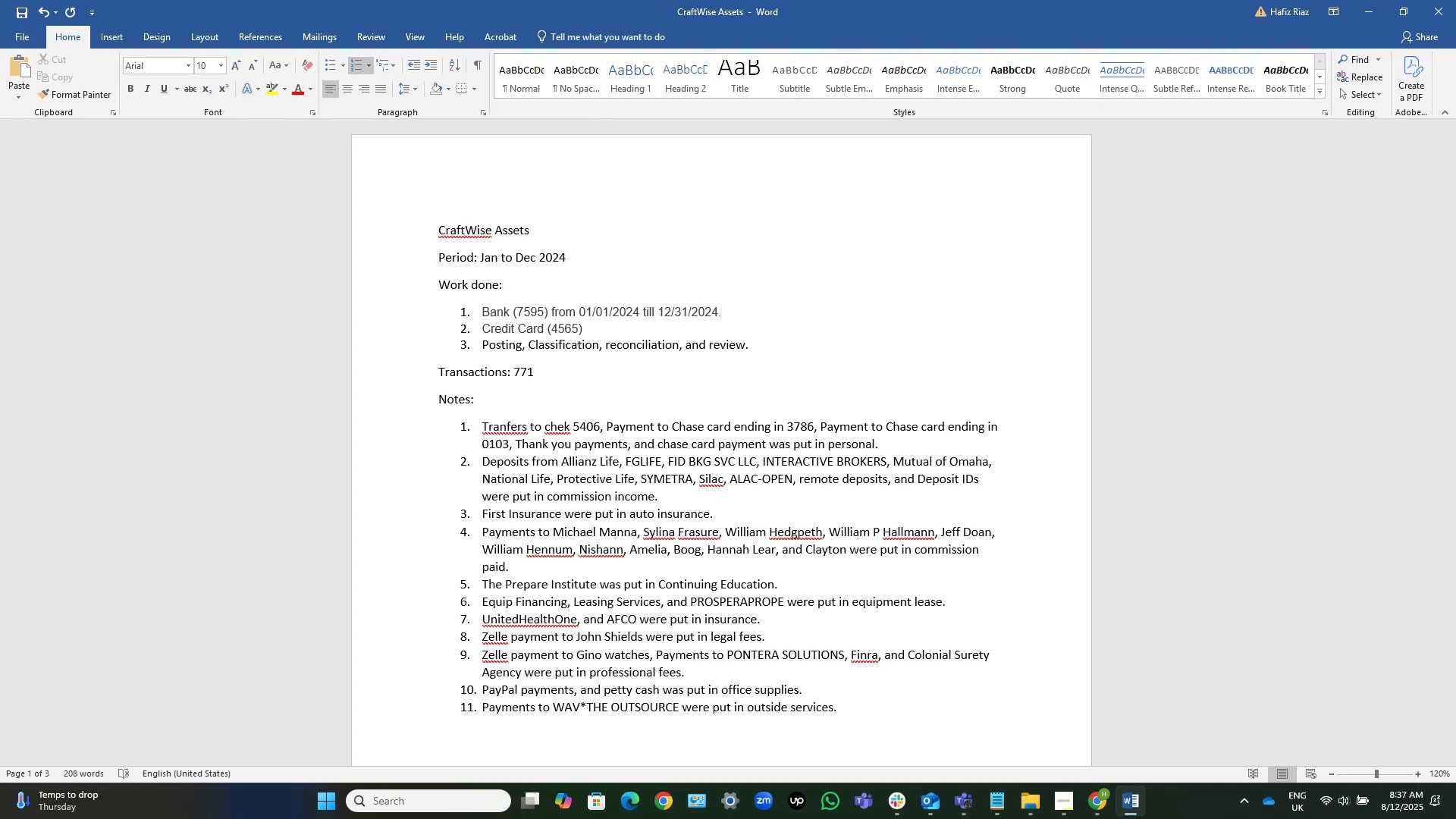 
type( from 01/01/2024 yill)
 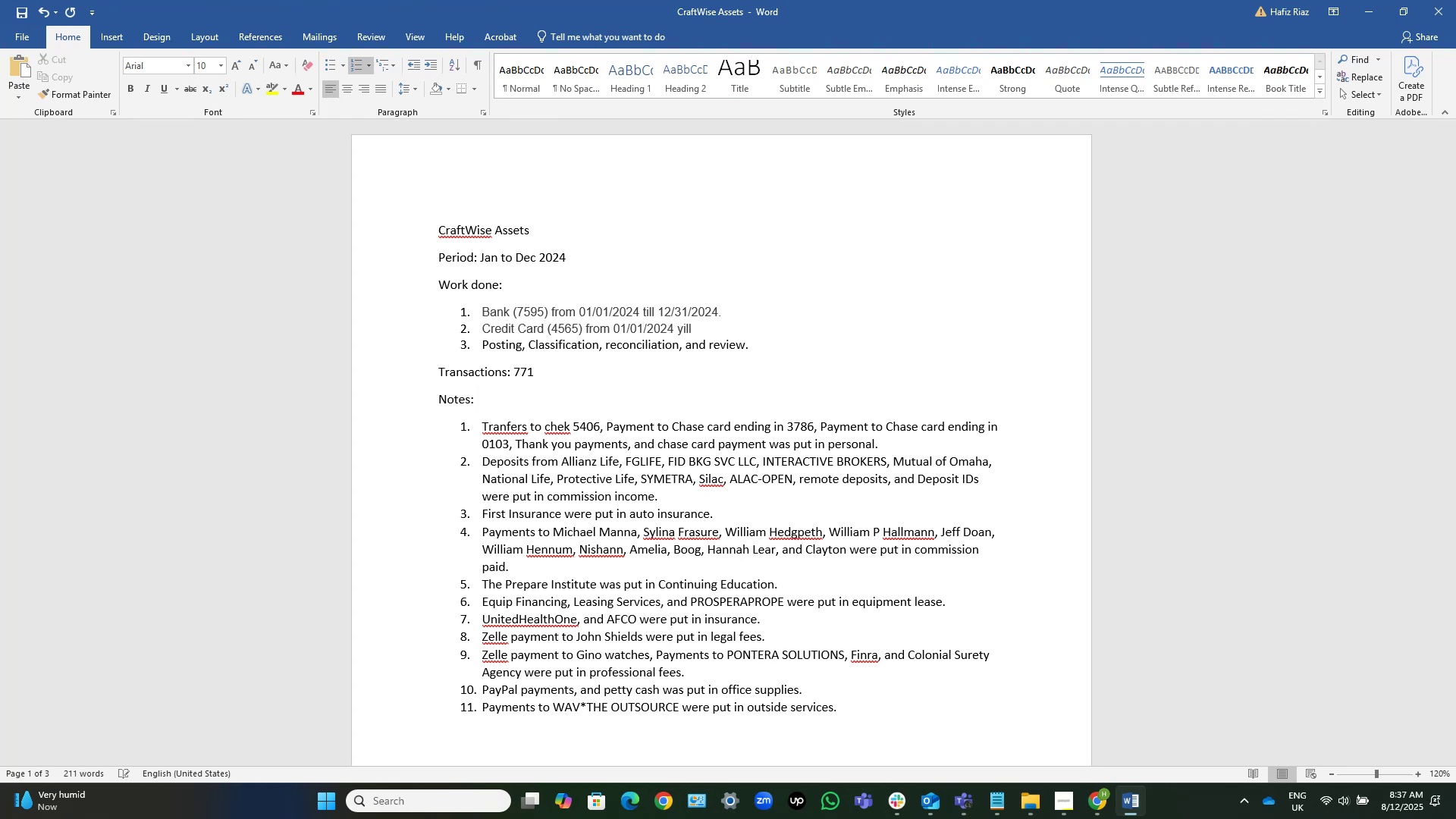 
key(Control+ControlLeft)
 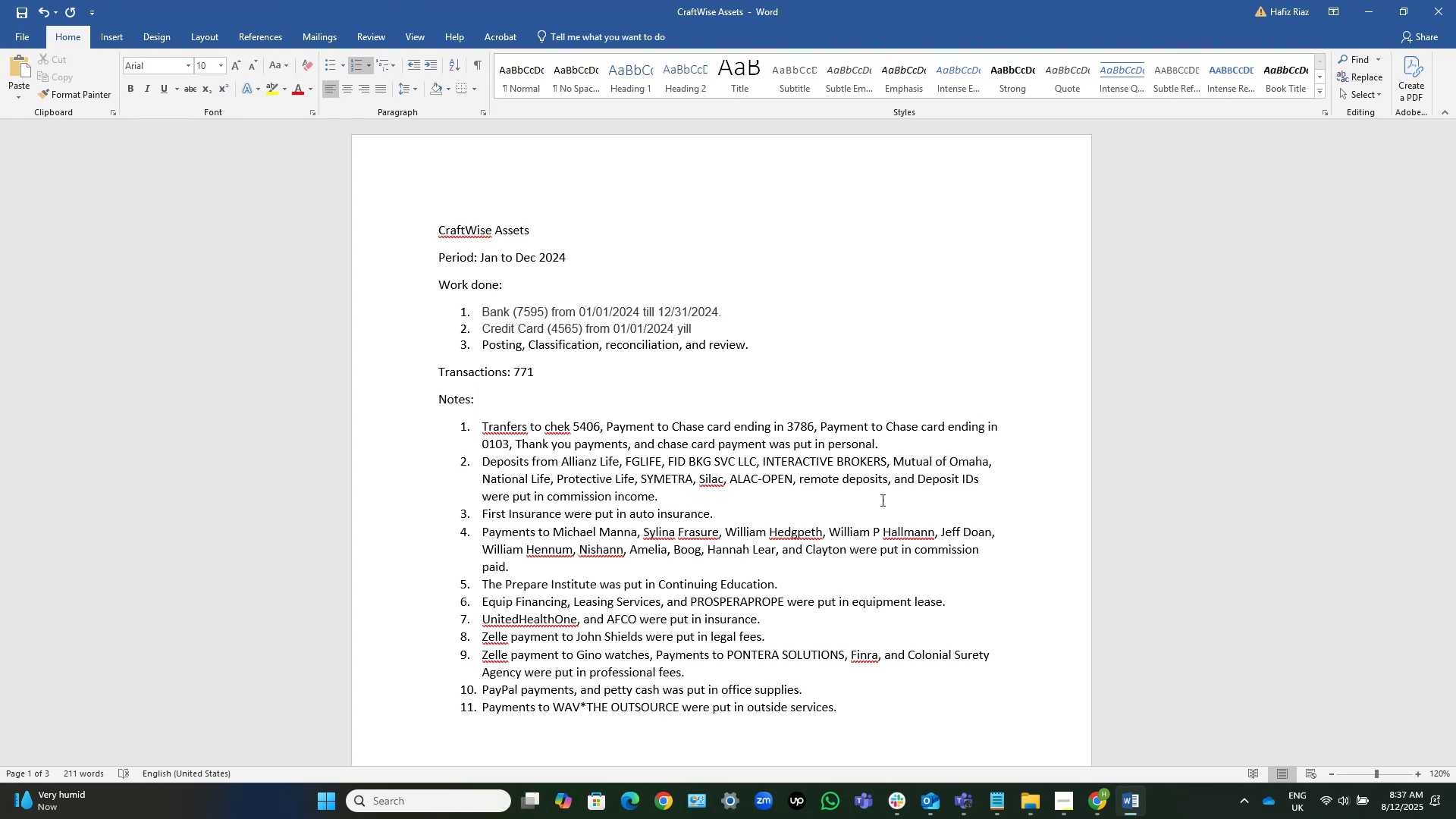 
key(Control+Shift+ShiftLeft)
 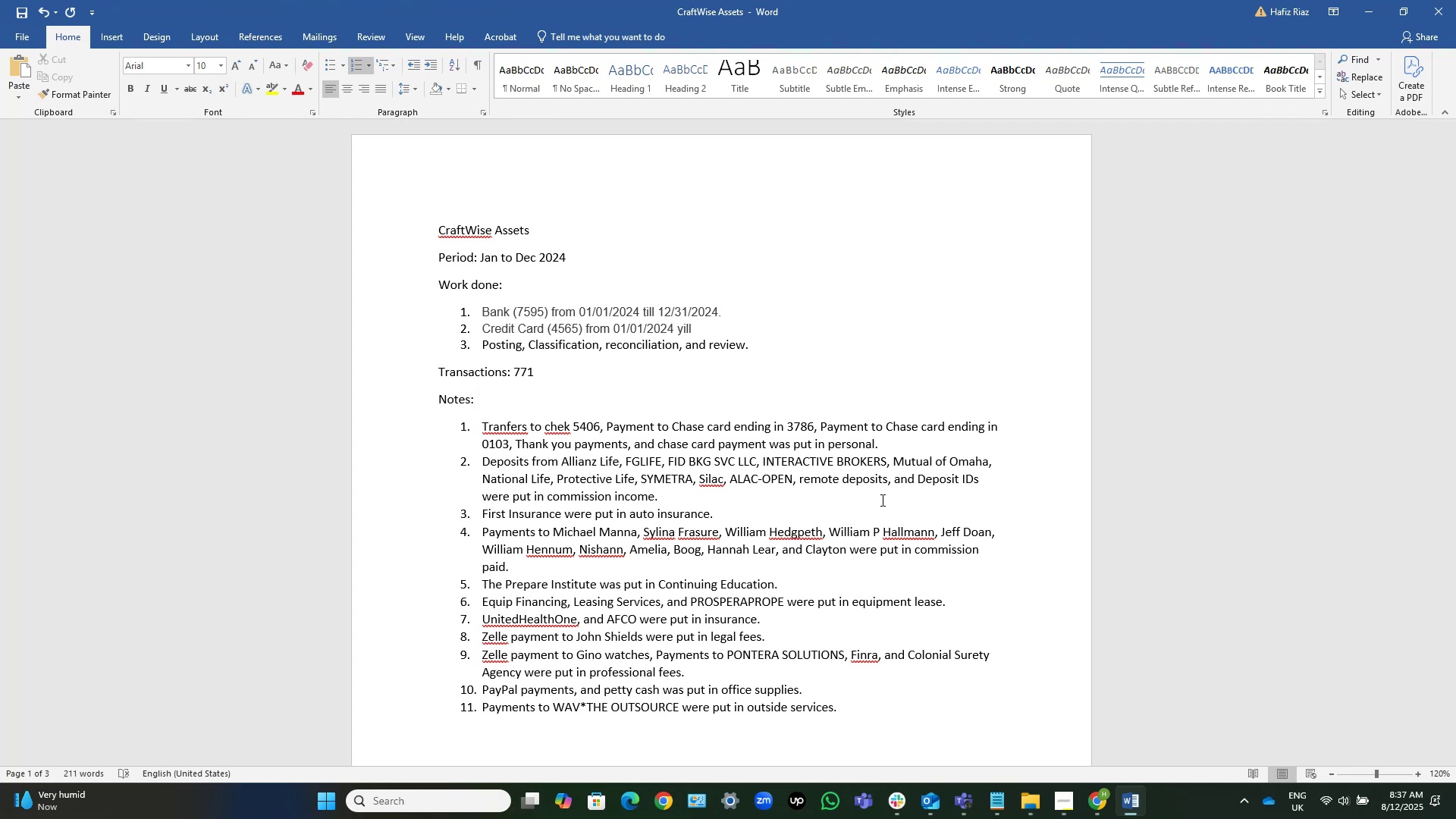 
key(Control+Shift+ArrowLeft)
 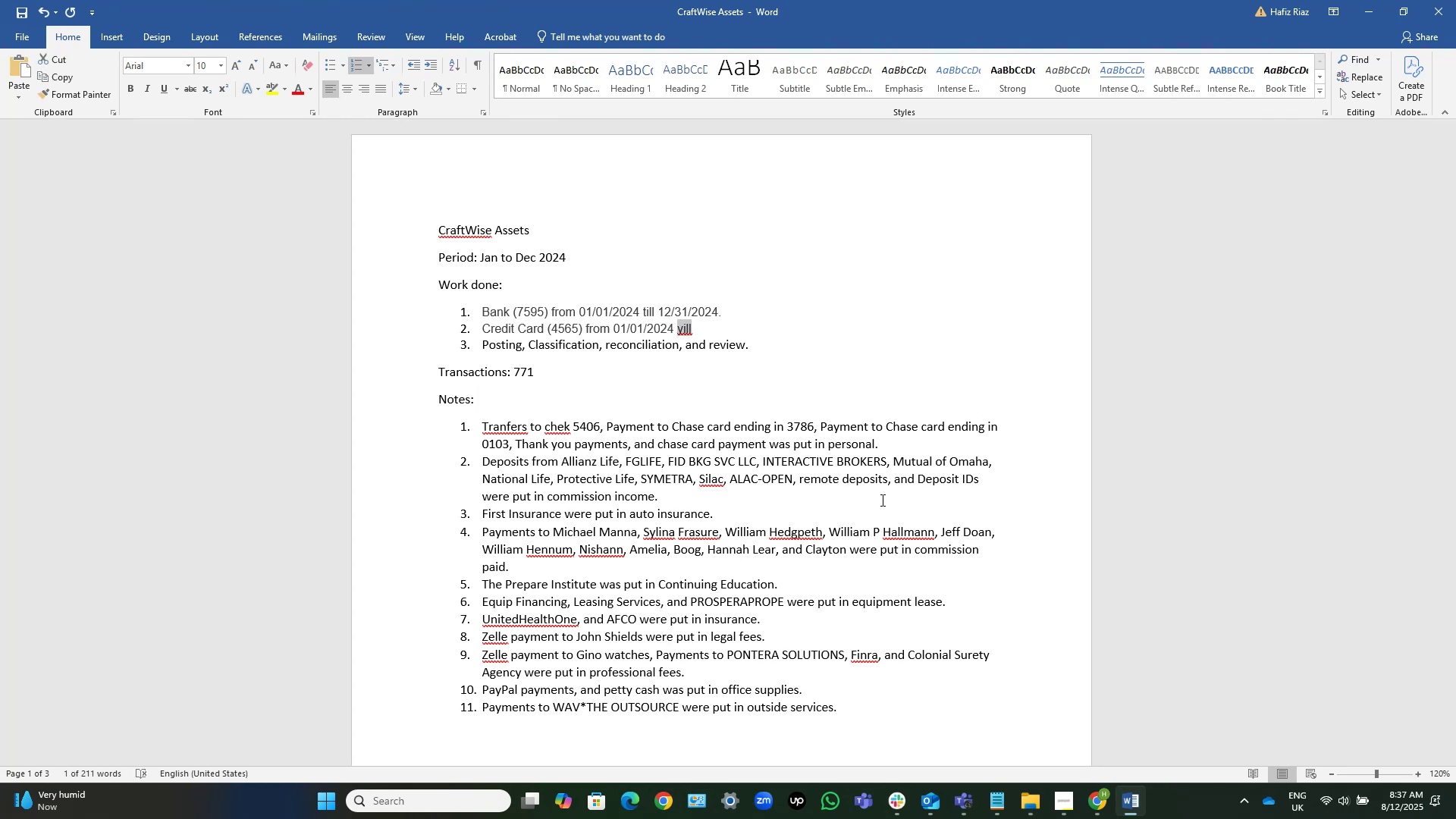 
type(till 12/31/2024.)
 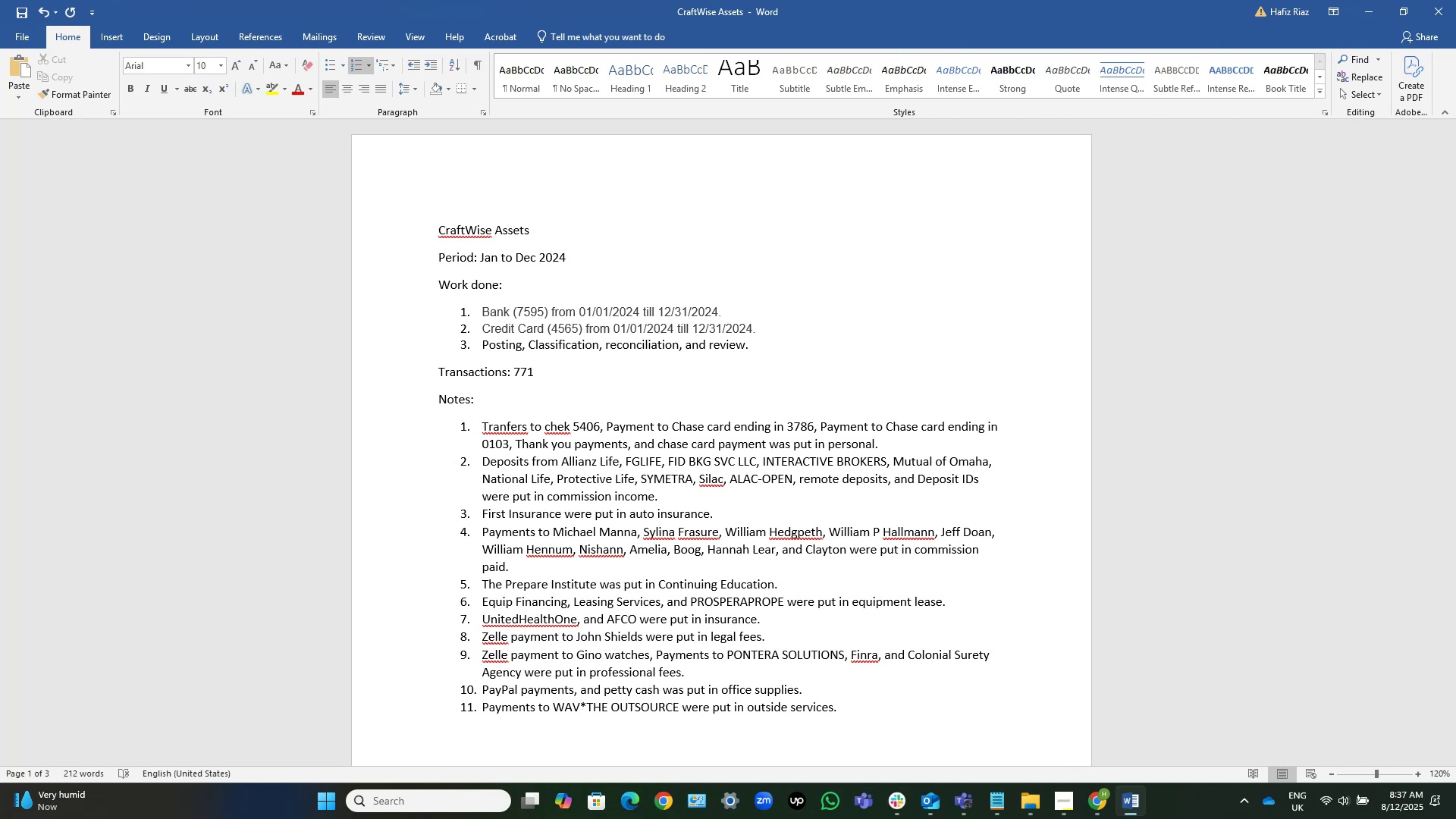 
key(ArrowUp)
 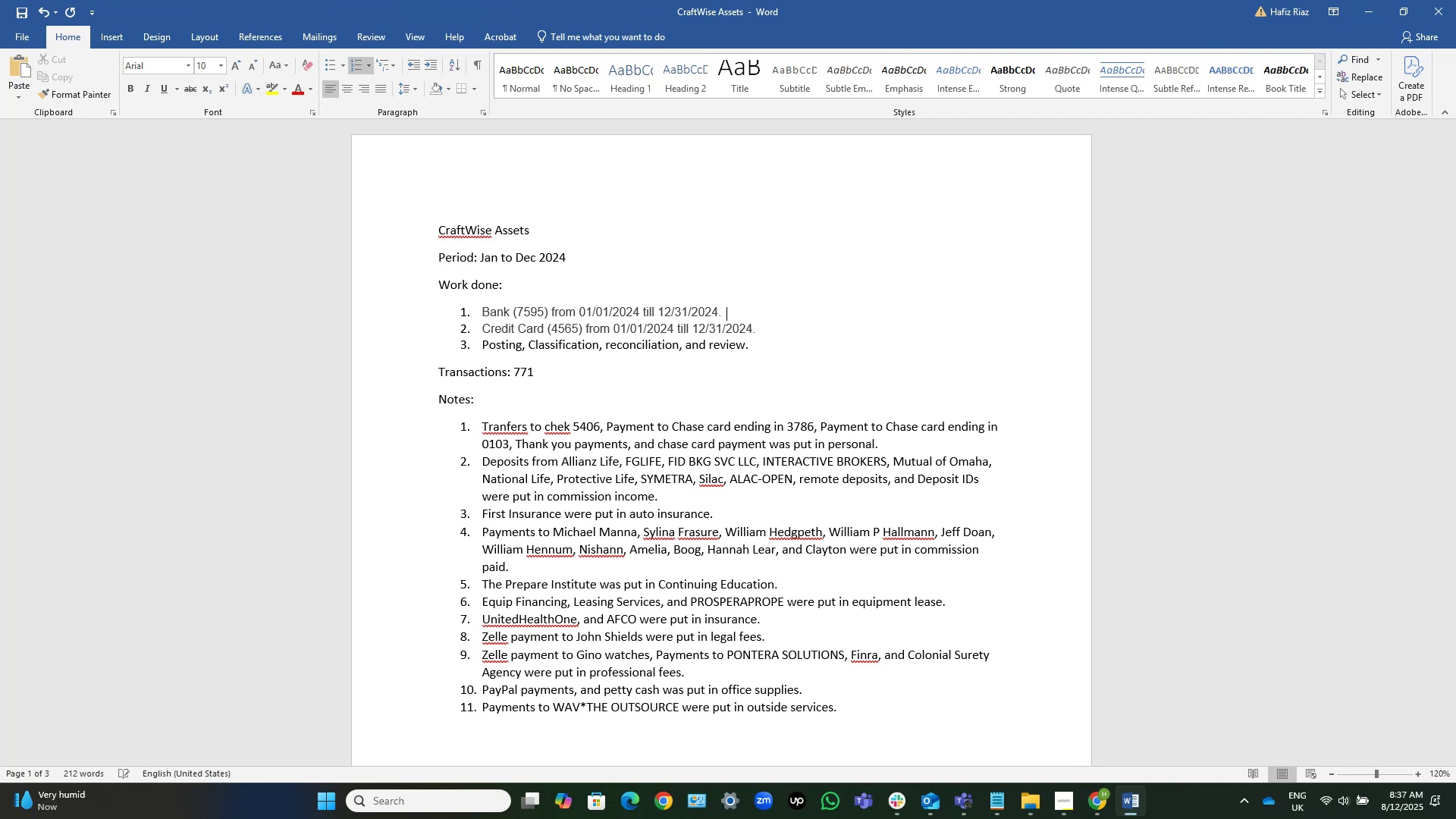 
key(ArrowUp)
 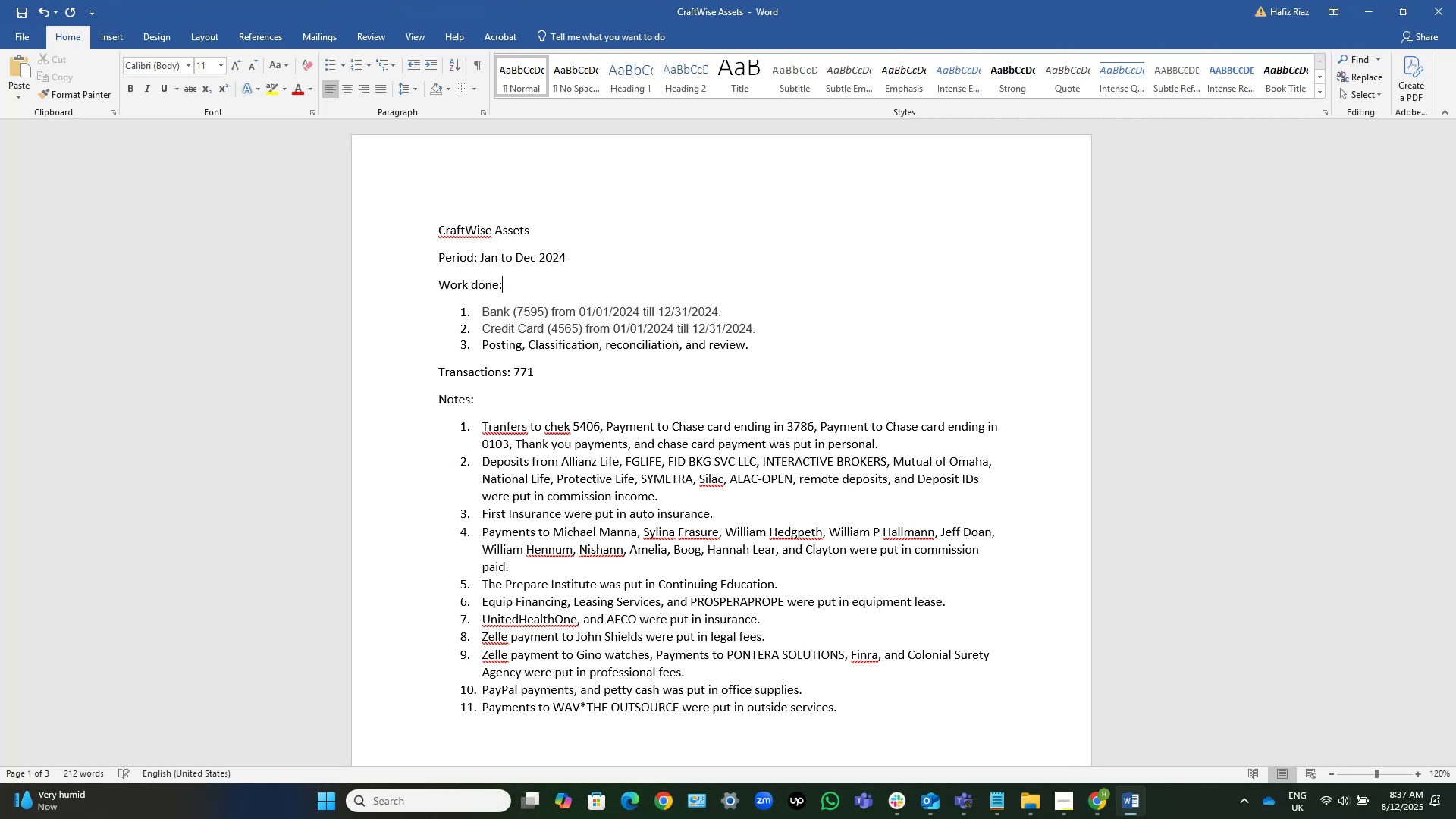 
hold_key(key=ArrowUp, duration=0.34)
 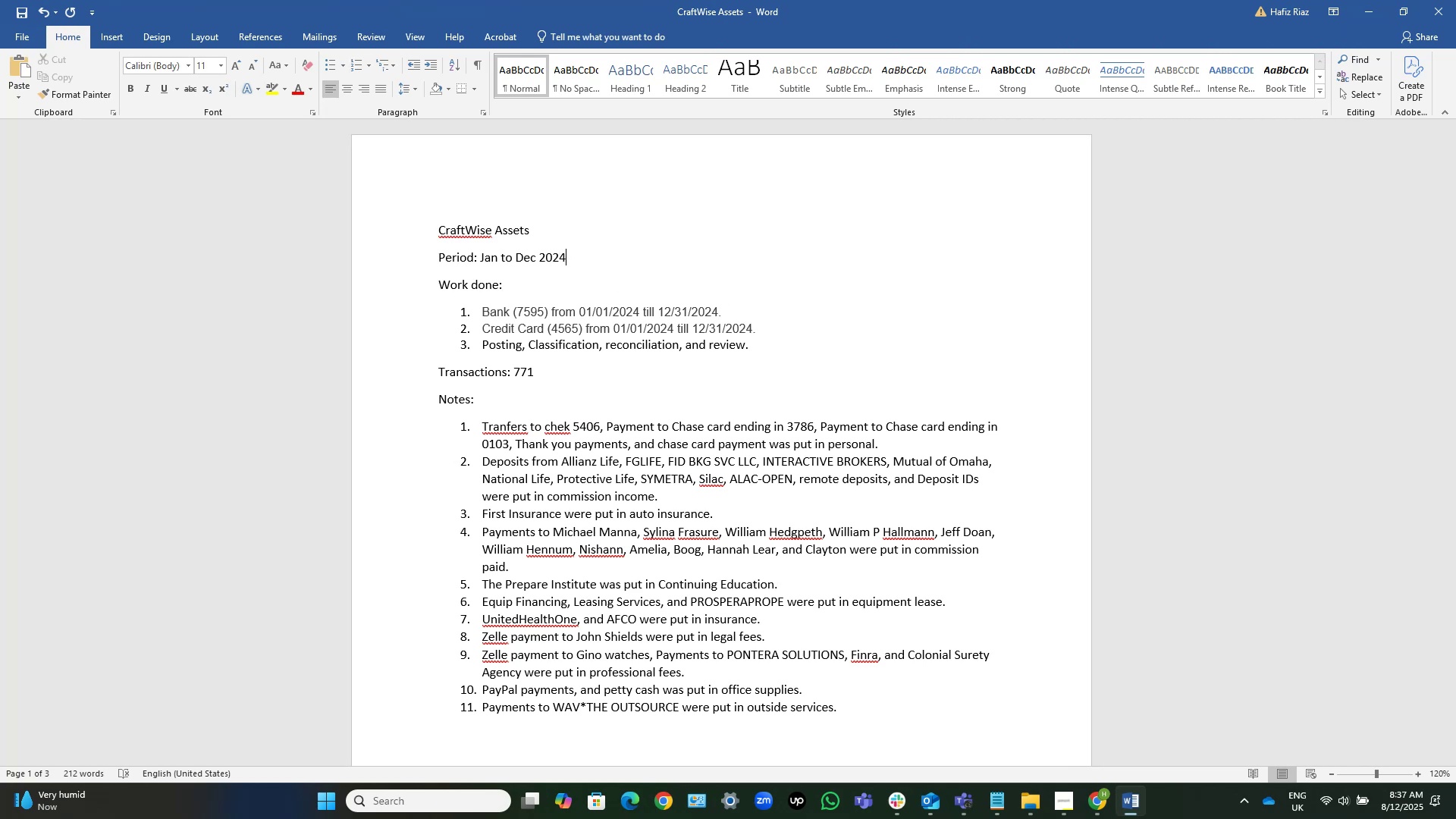 
hold_key(key=ControlLeft, duration=0.5)
 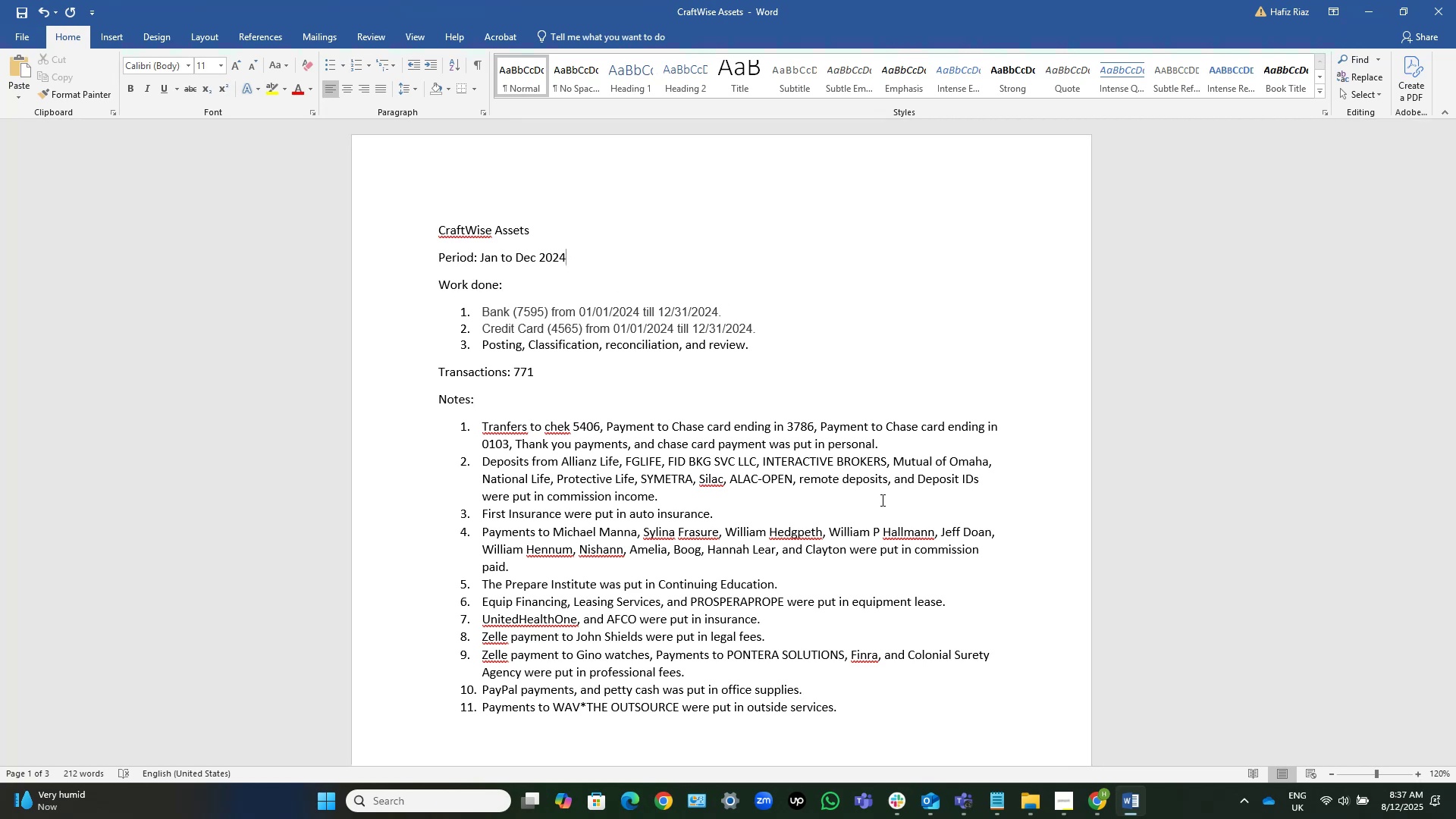 
key(NumpadDecimal)
 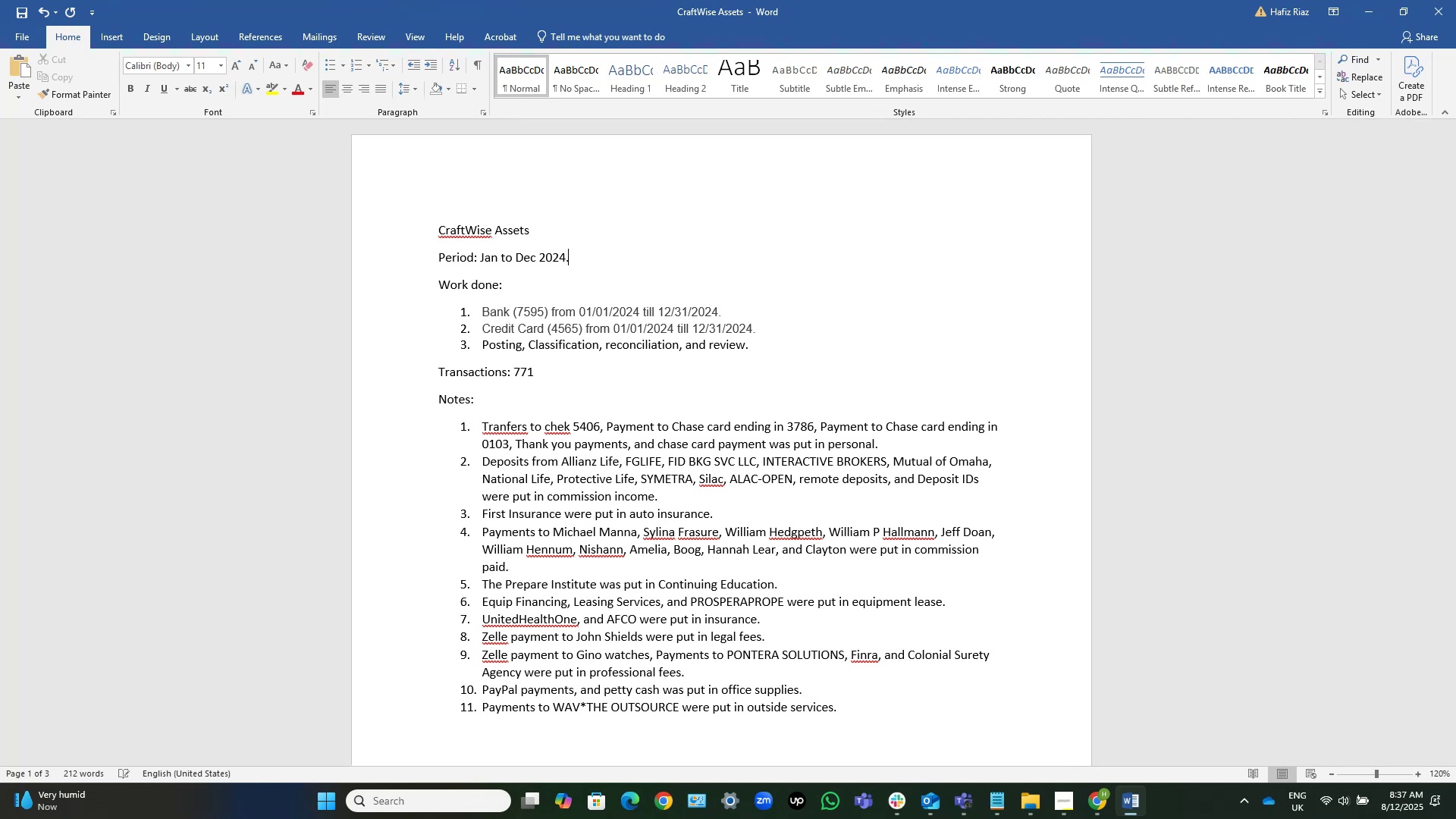 
hold_key(key=ControlLeft, duration=0.63)
 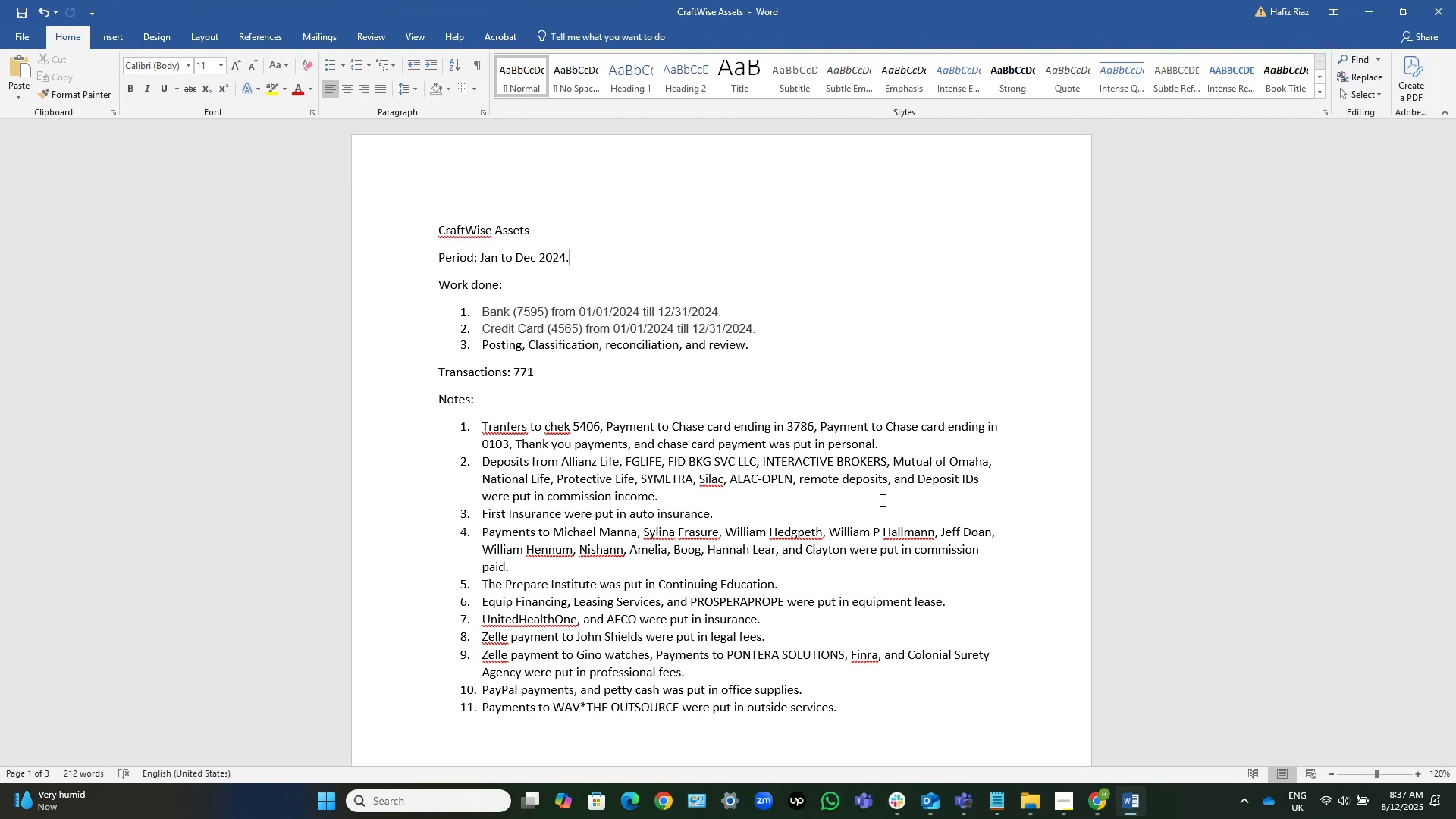 
hold_key(key=S, duration=0.34)
 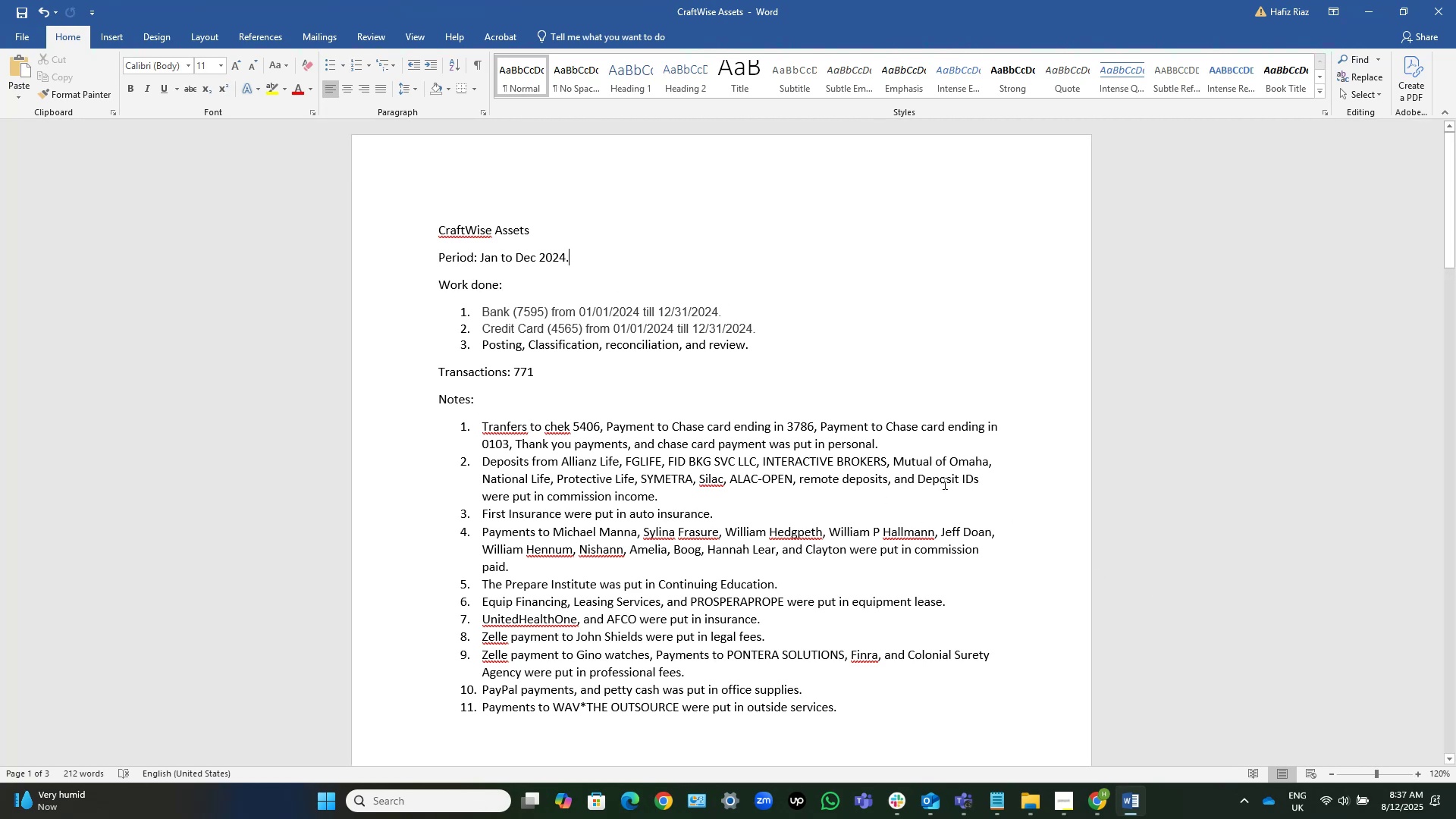 
left_click_drag(start_coordinate=[779, 344], to_coordinate=[456, 300])
 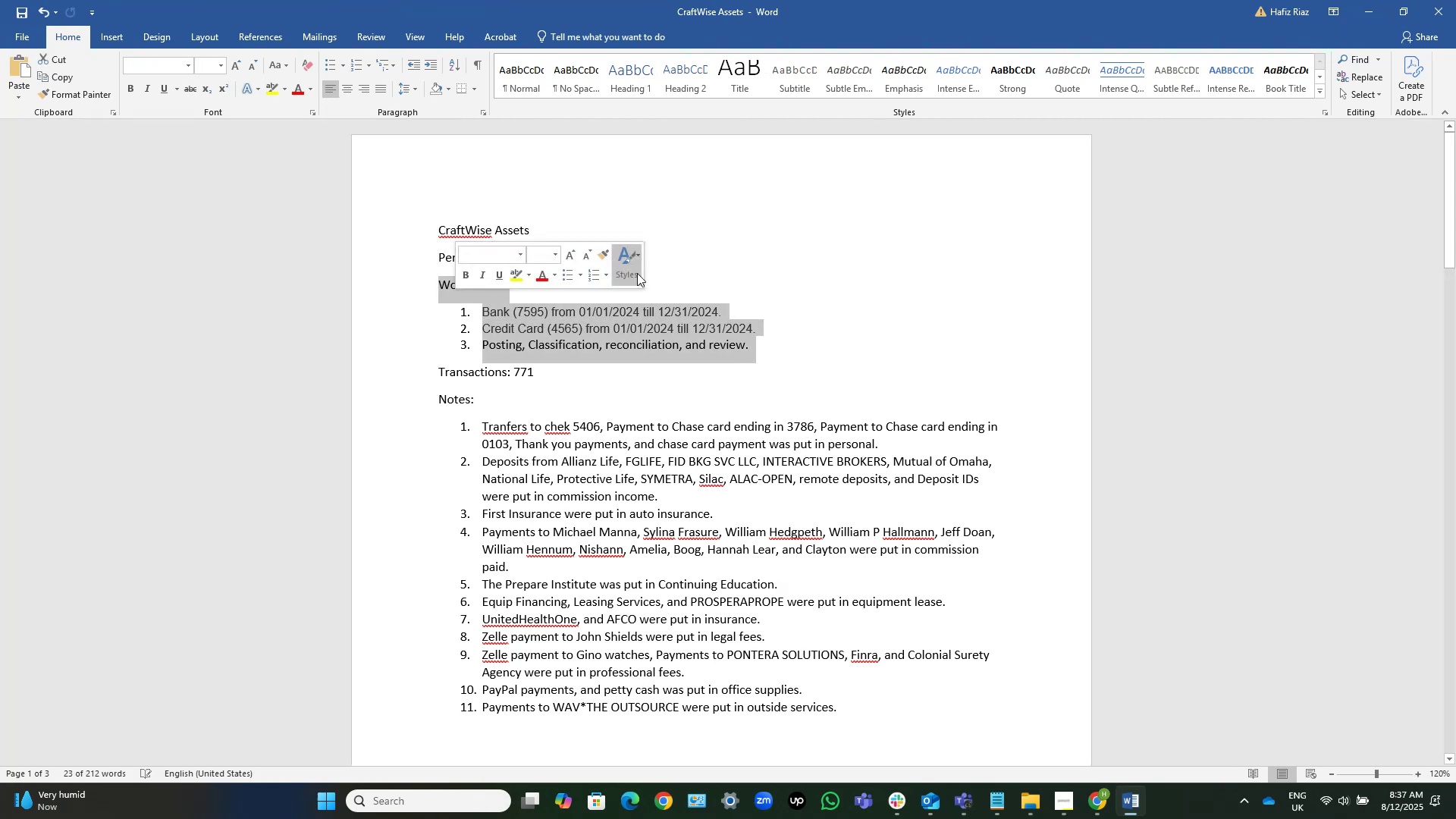 
left_click([619, 255])
 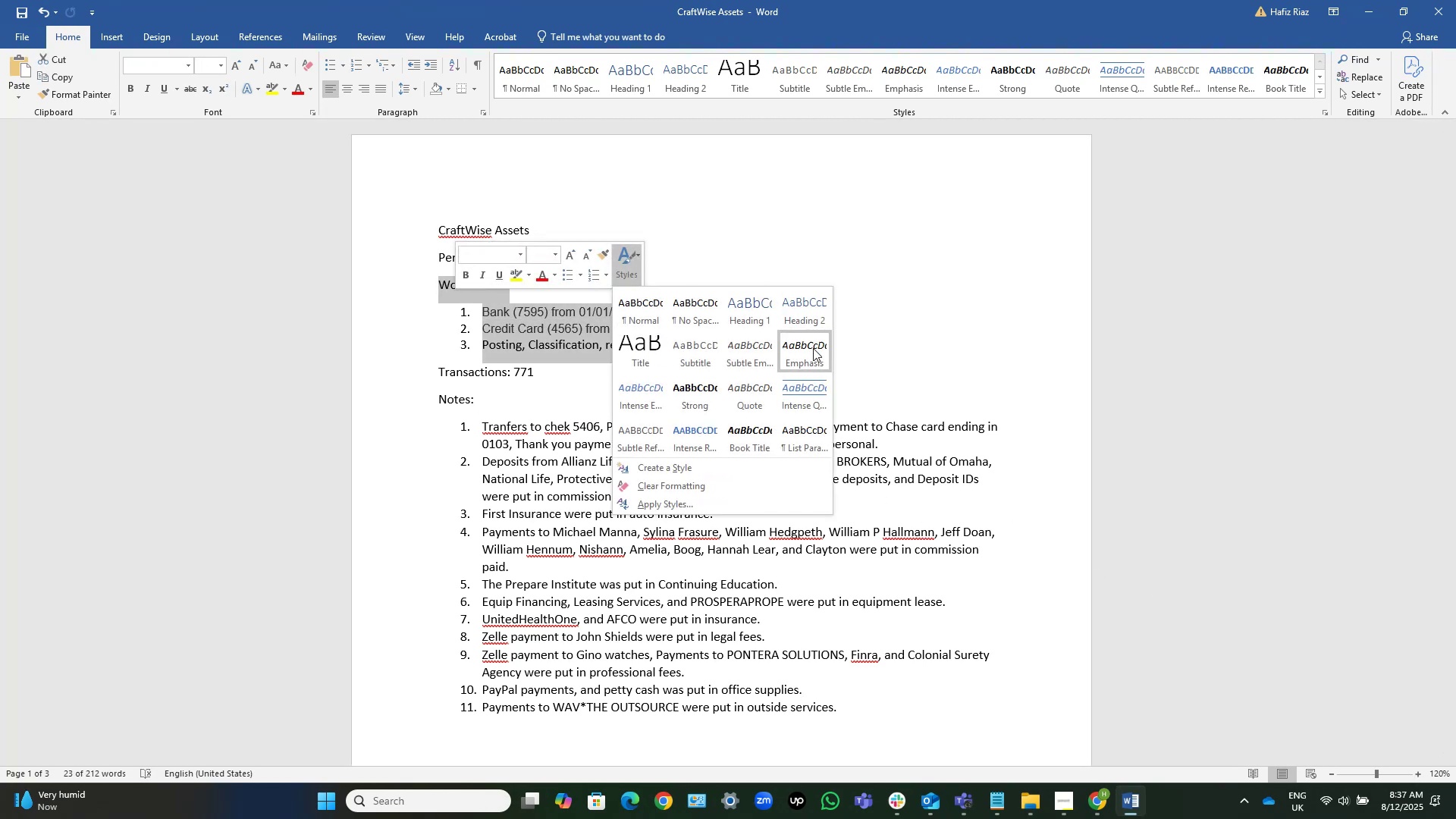 
left_click([813, 352])
 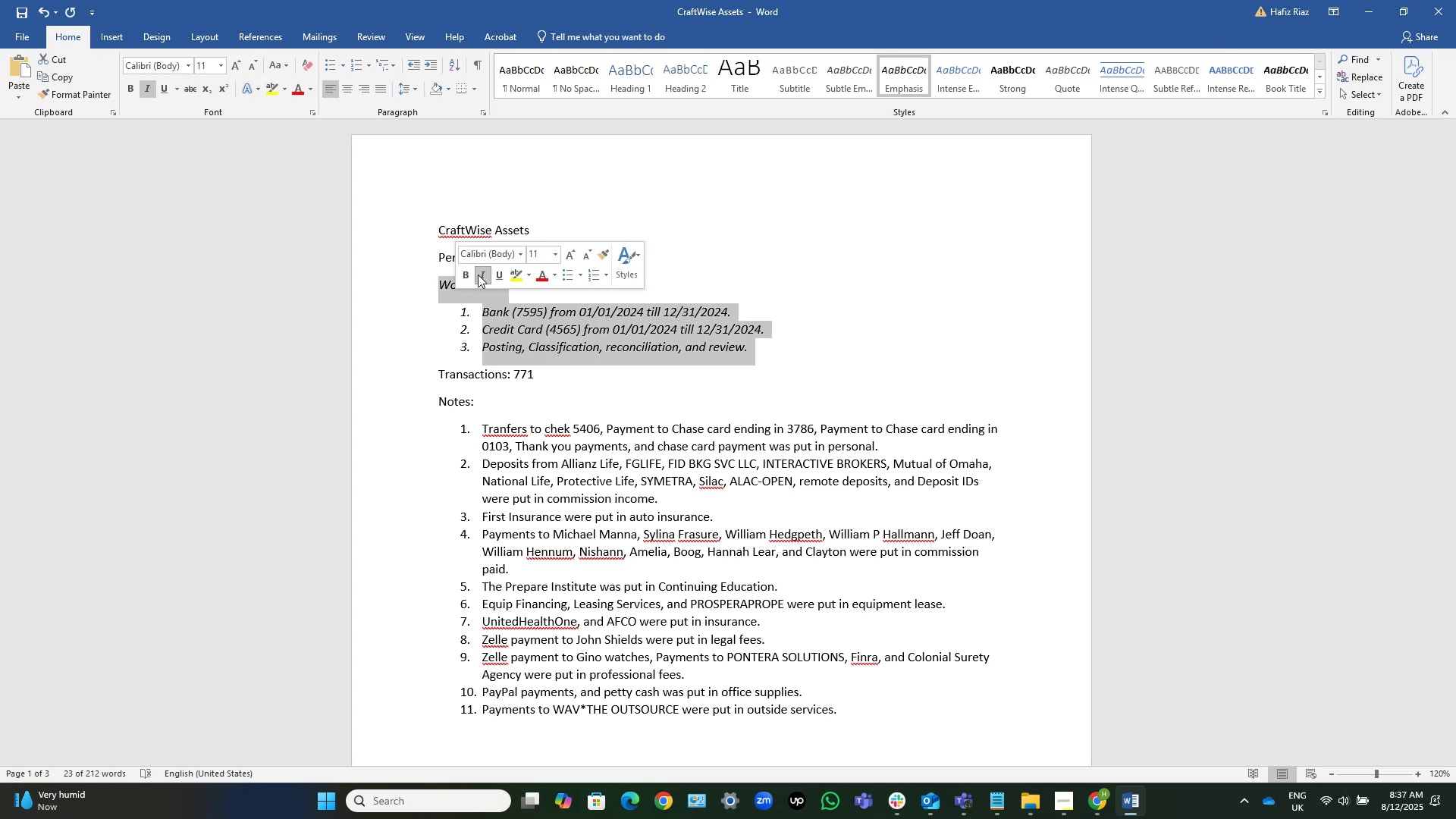 
left_click([478, 274])
 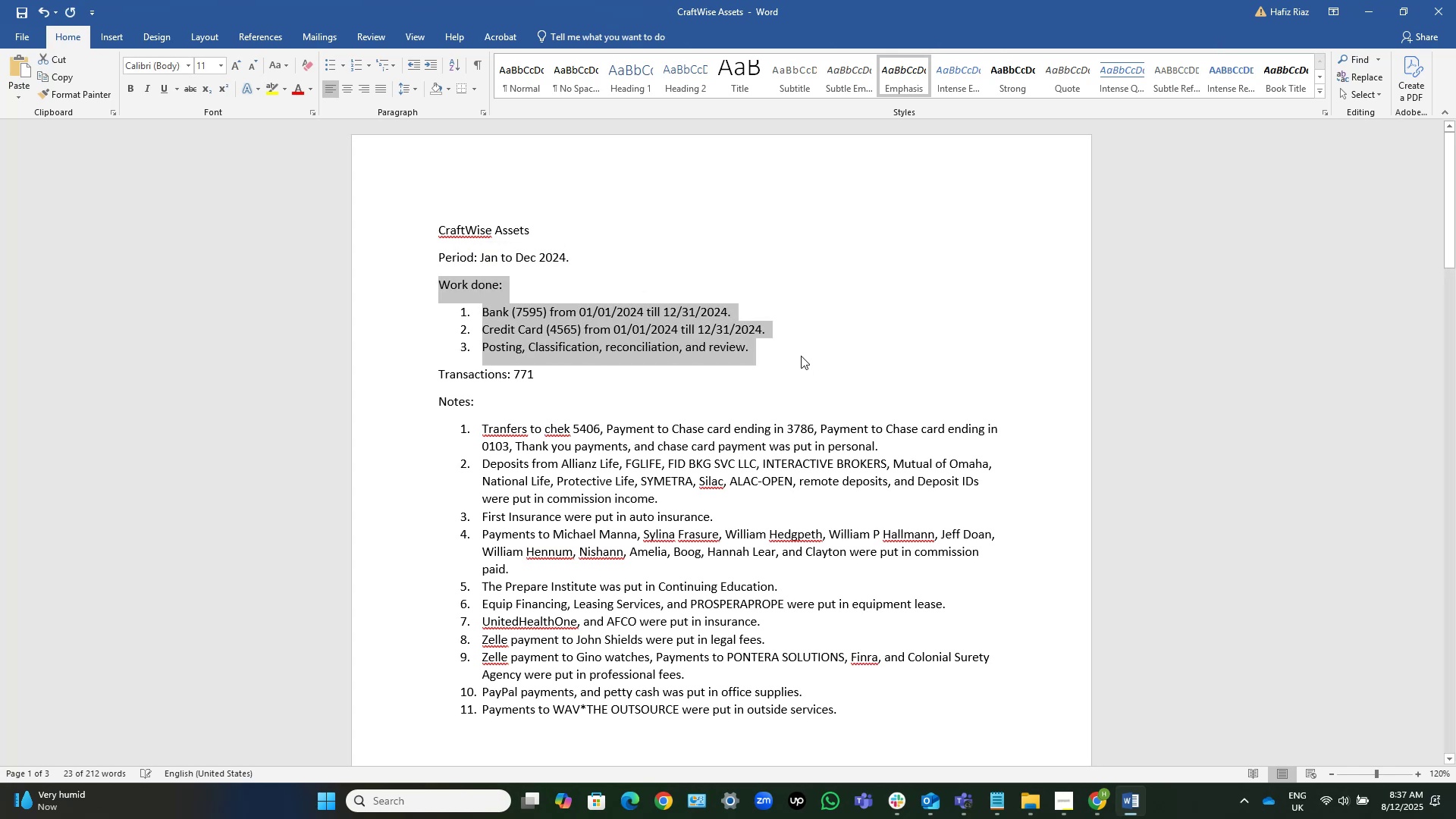 
left_click([803, 356])
 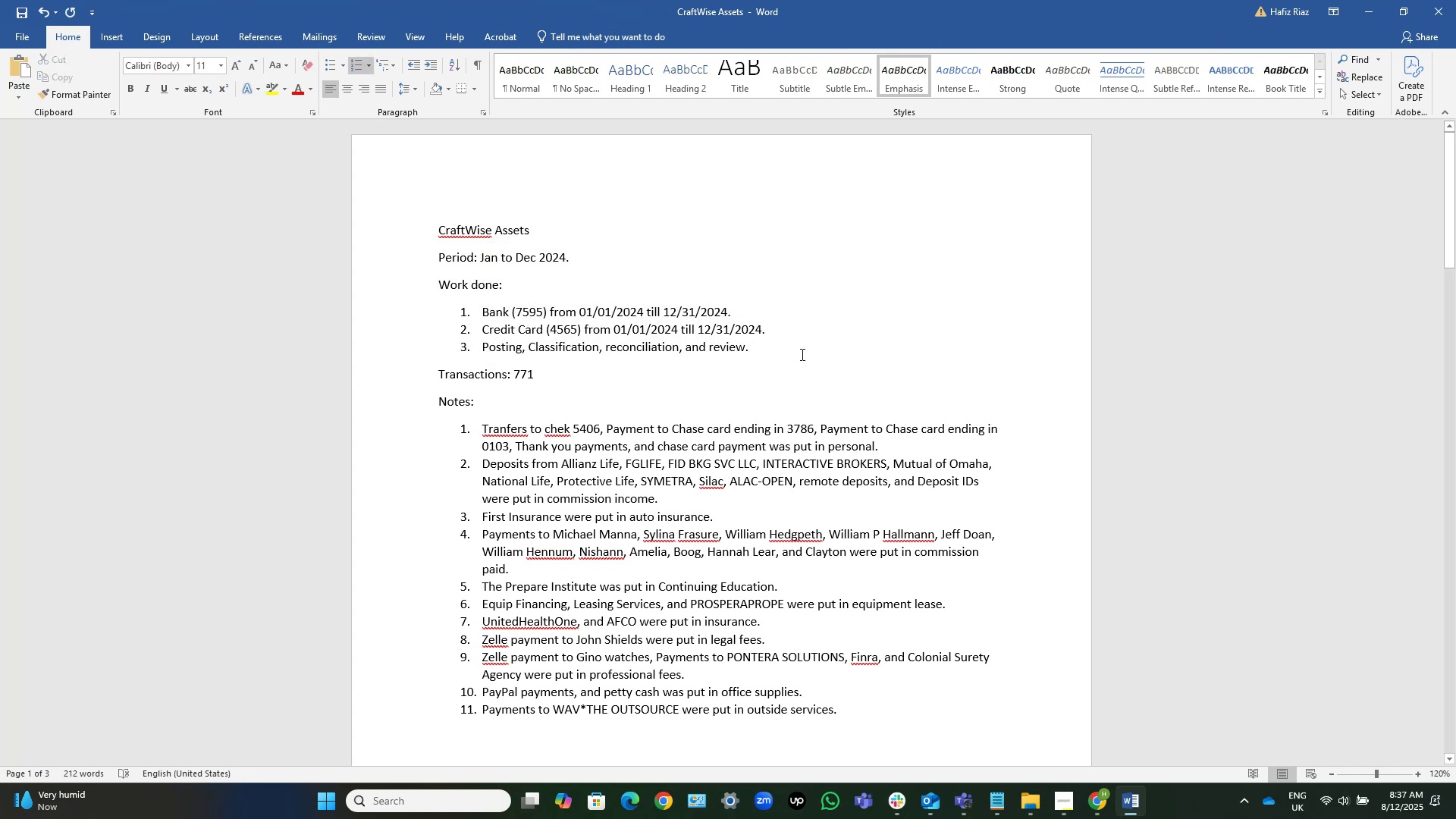 
key(Control+S)
 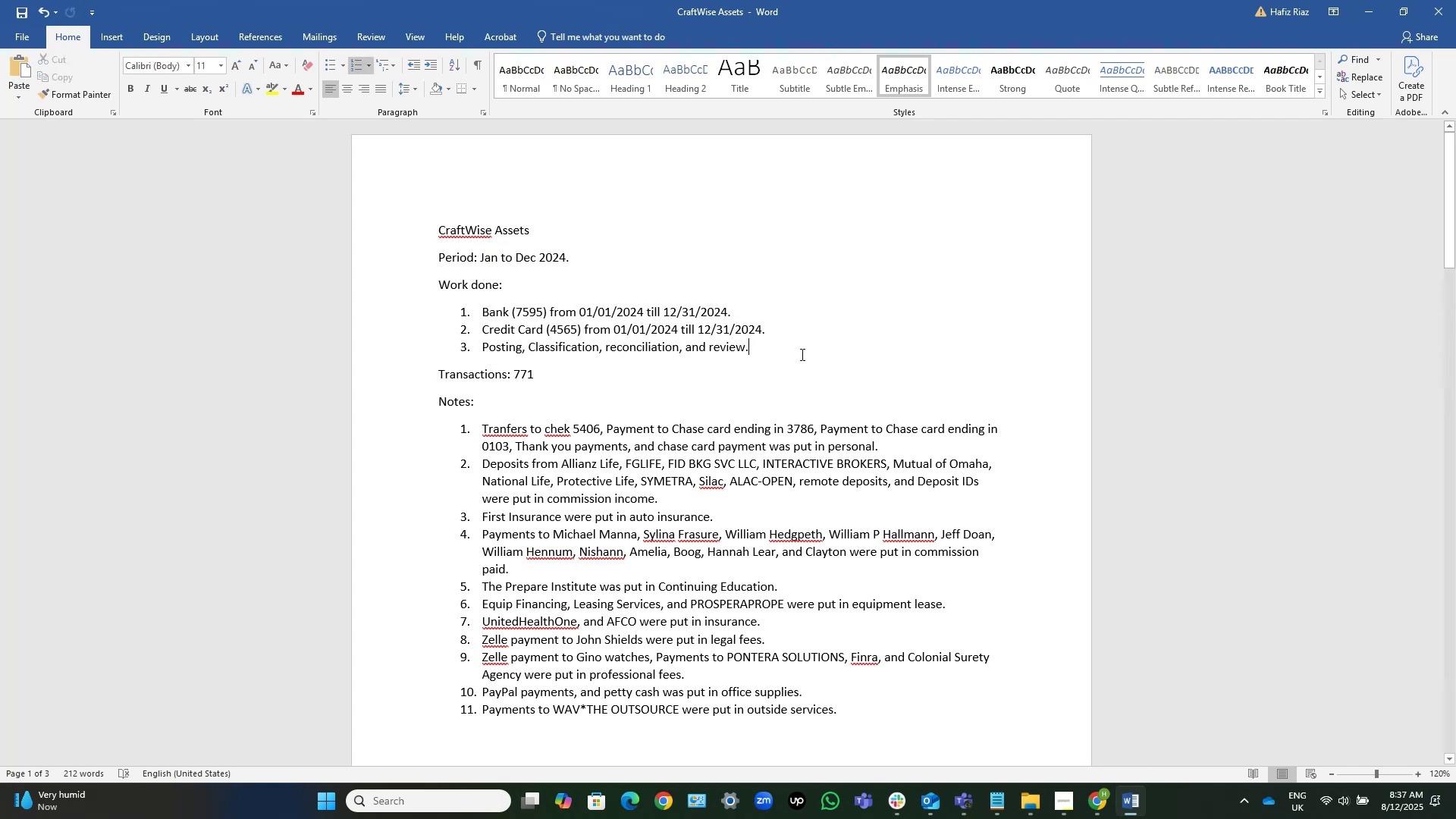 
scroll: coordinate [801, 354], scroll_direction: down, amount: 4.0
 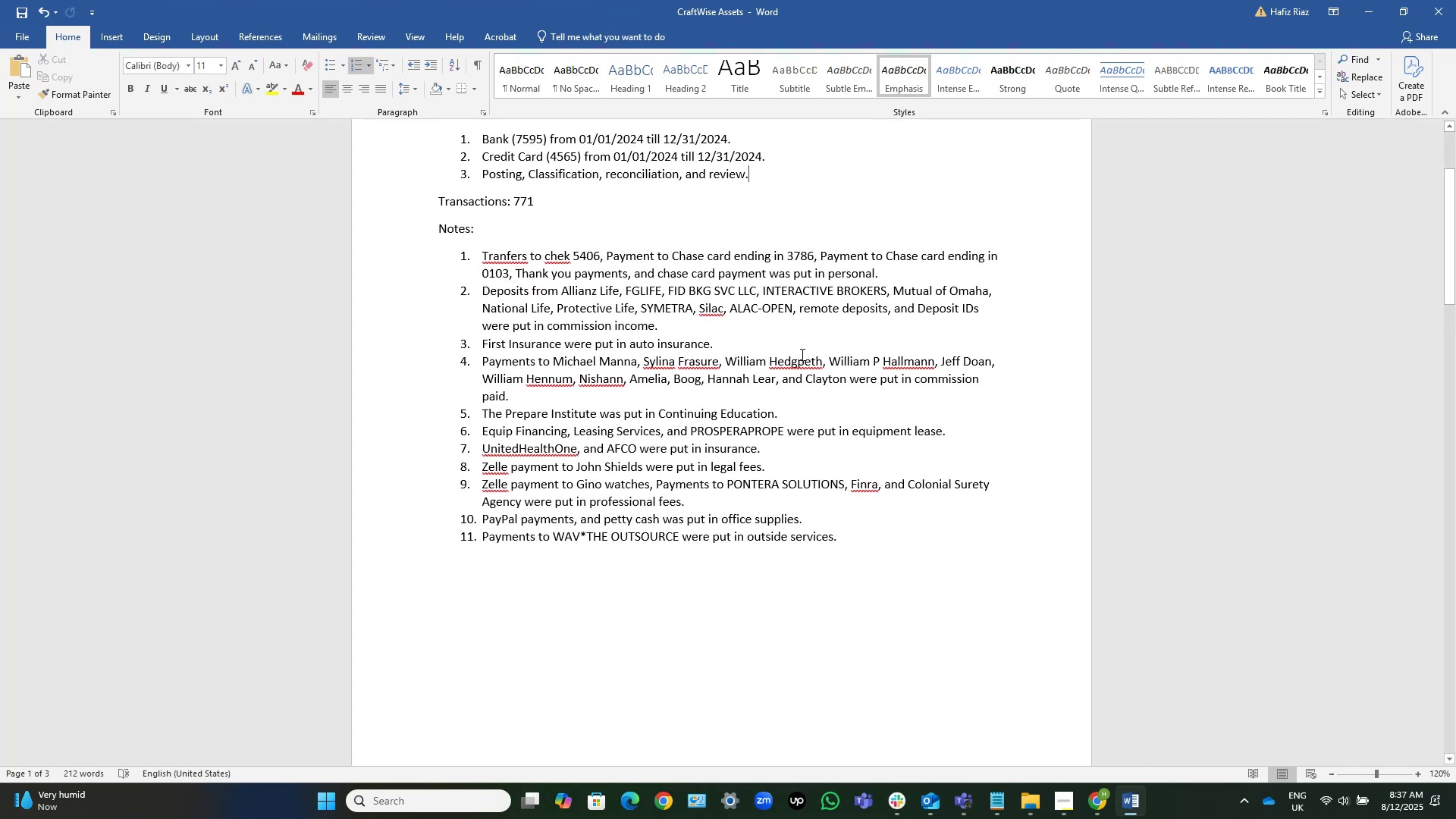 
scroll: coordinate [801, 354], scroll_direction: up, amount: 9.0
 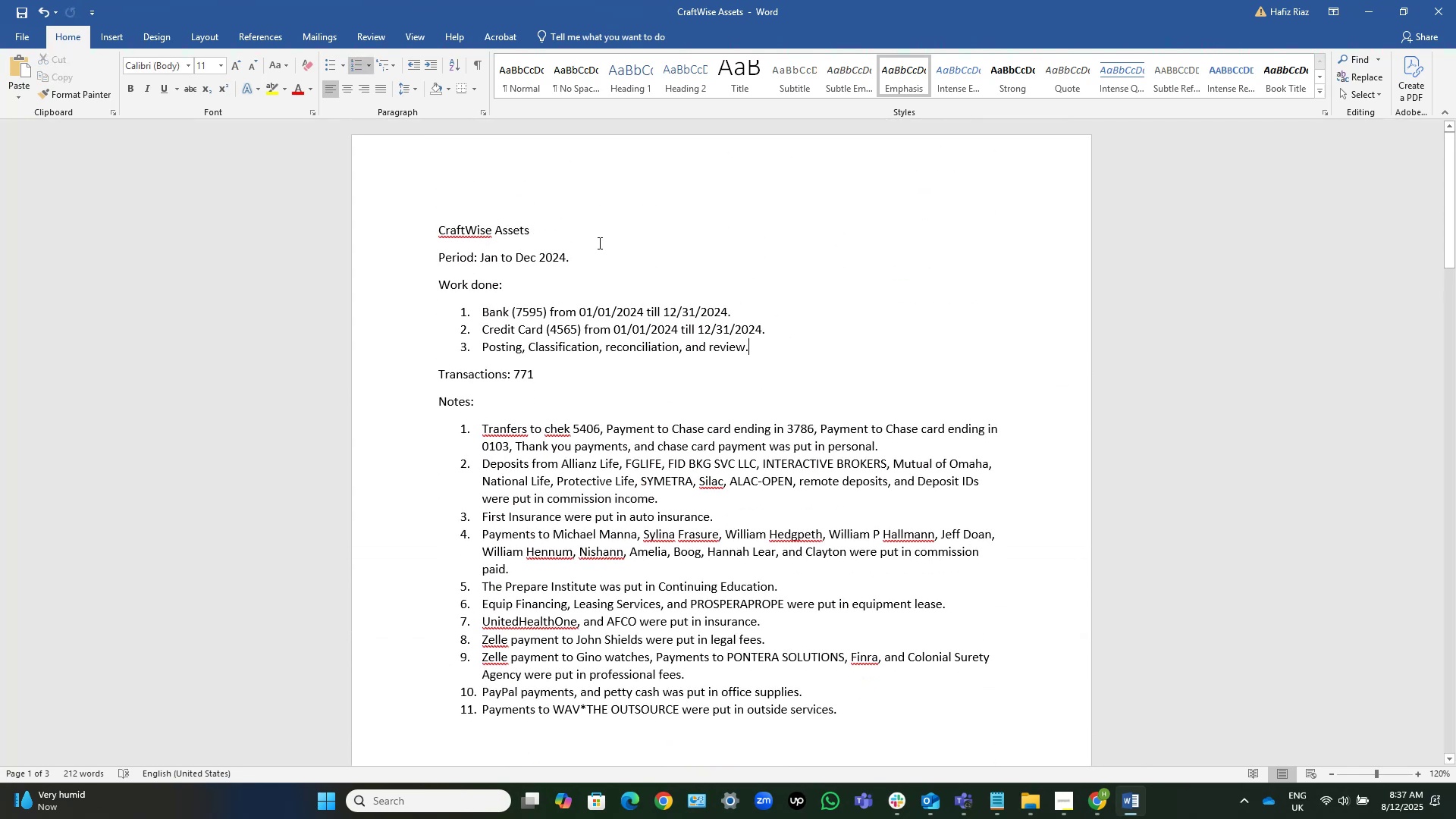 
left_click([585, 224])
 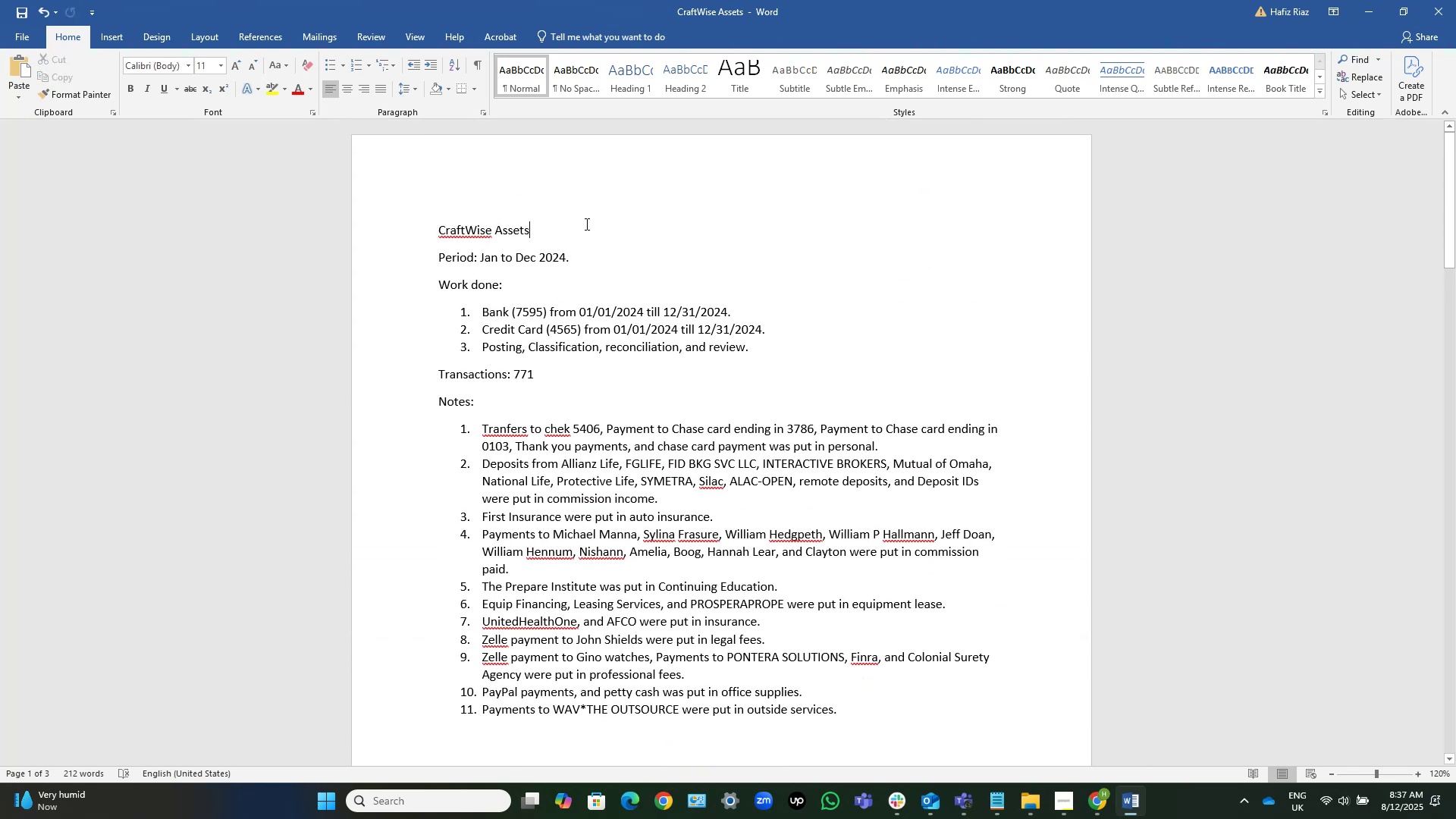 
key(Control+S)
 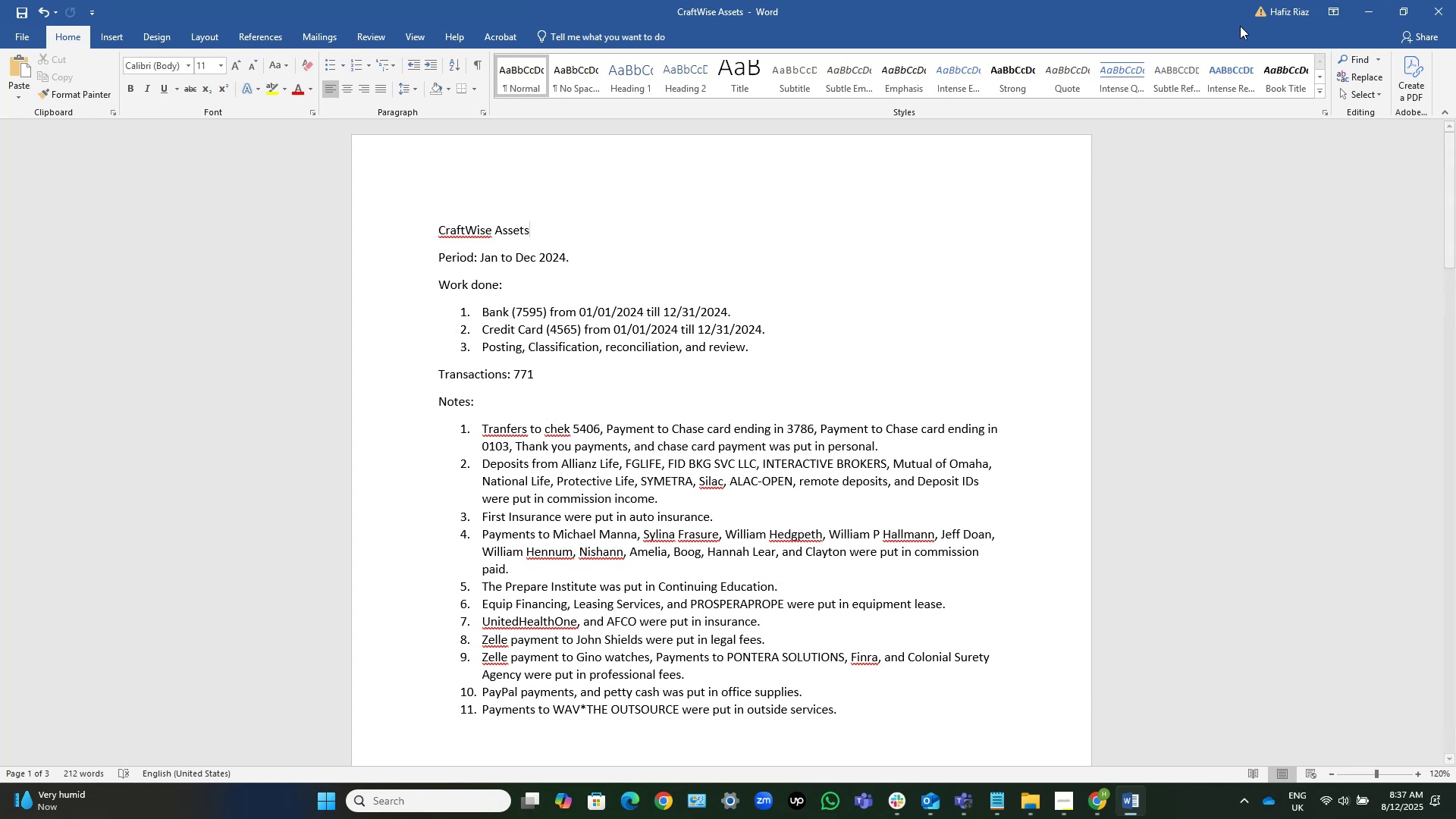 
left_click([1379, 6])
 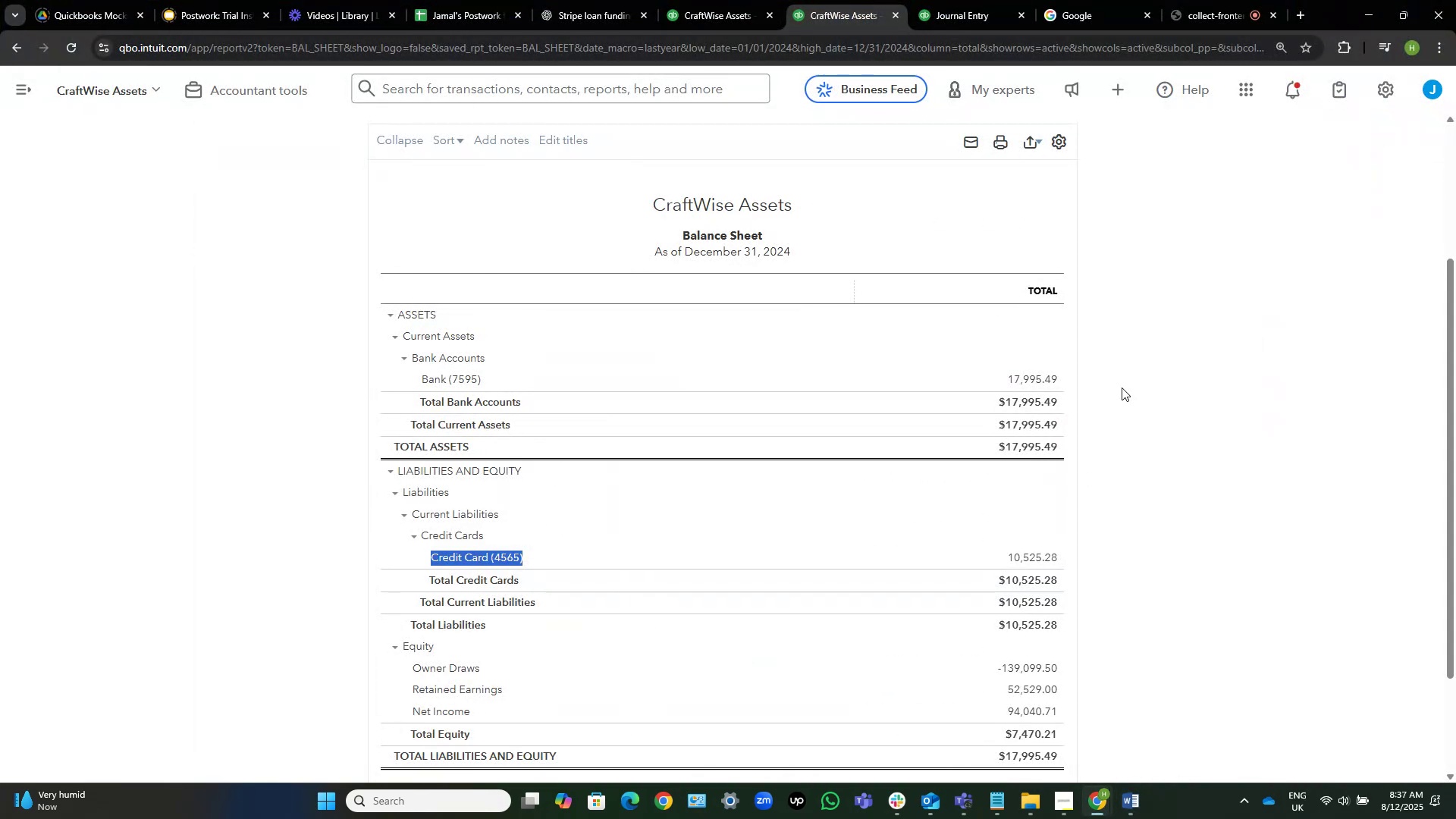 
left_click([1190, 413])
 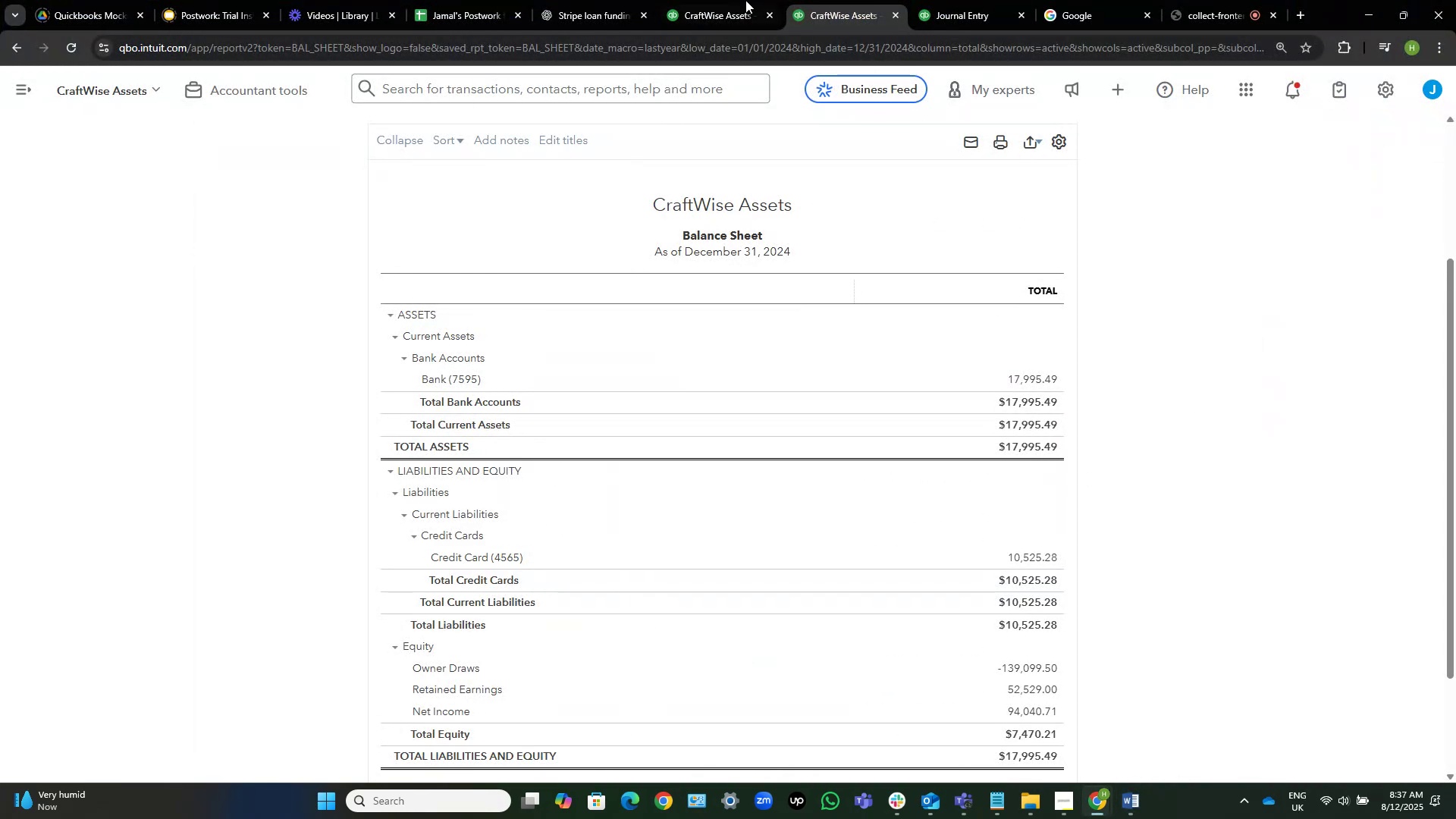 
left_click([740, 0])
 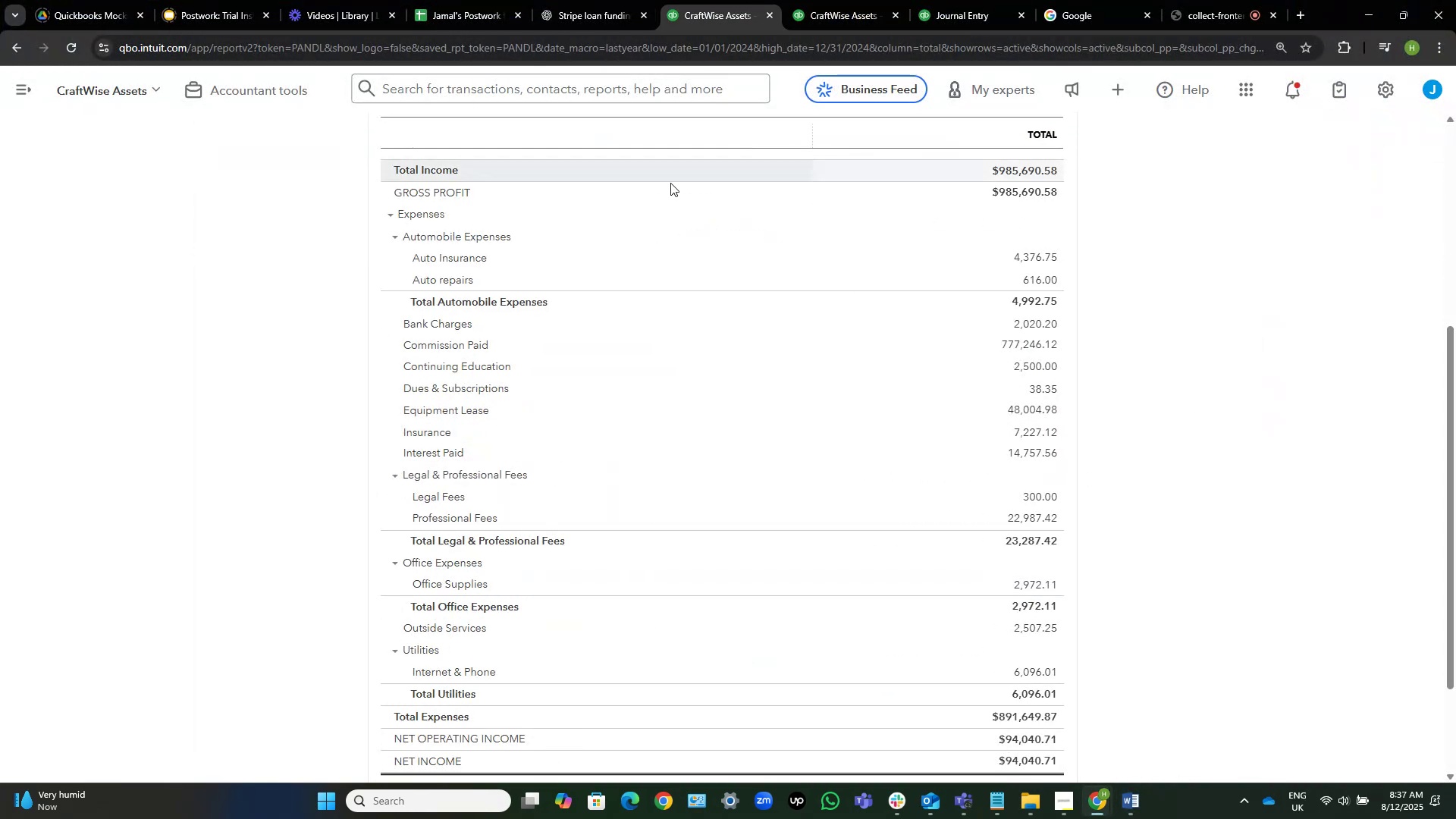 
scroll: coordinate [806, 368], scroll_direction: up, amount: 6.0
 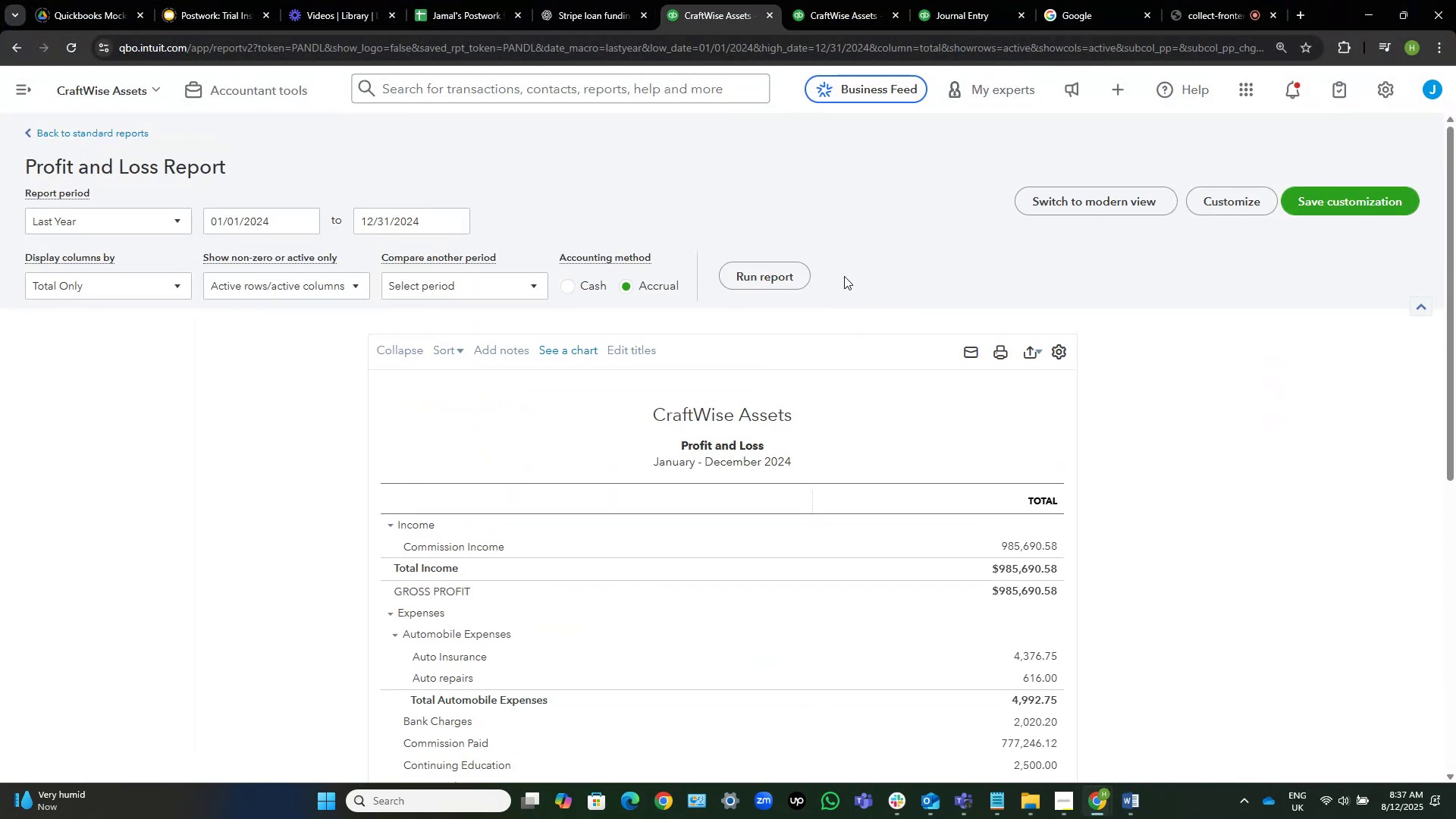 
left_click([794, 272])
 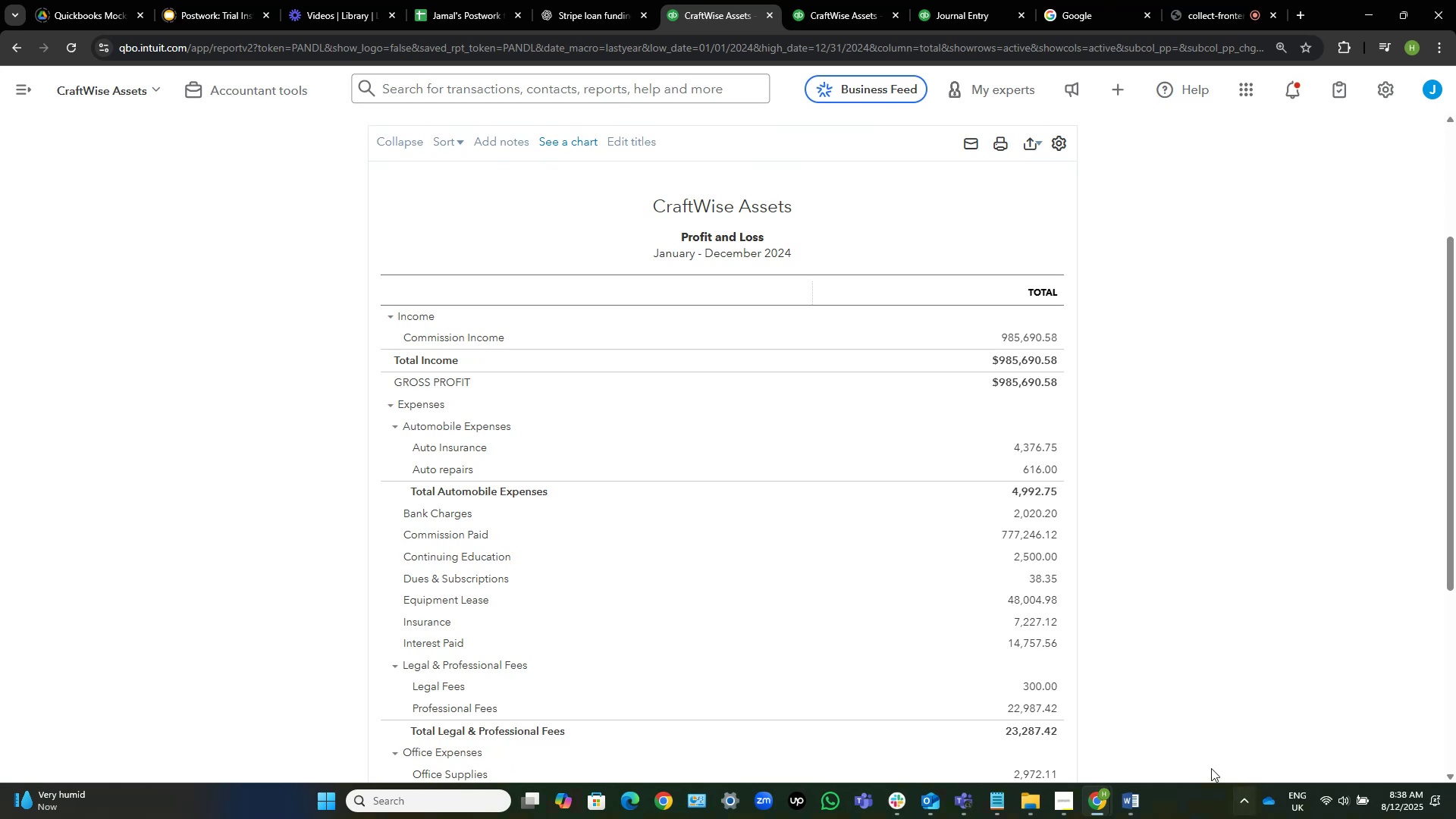 
wait(6.5)
 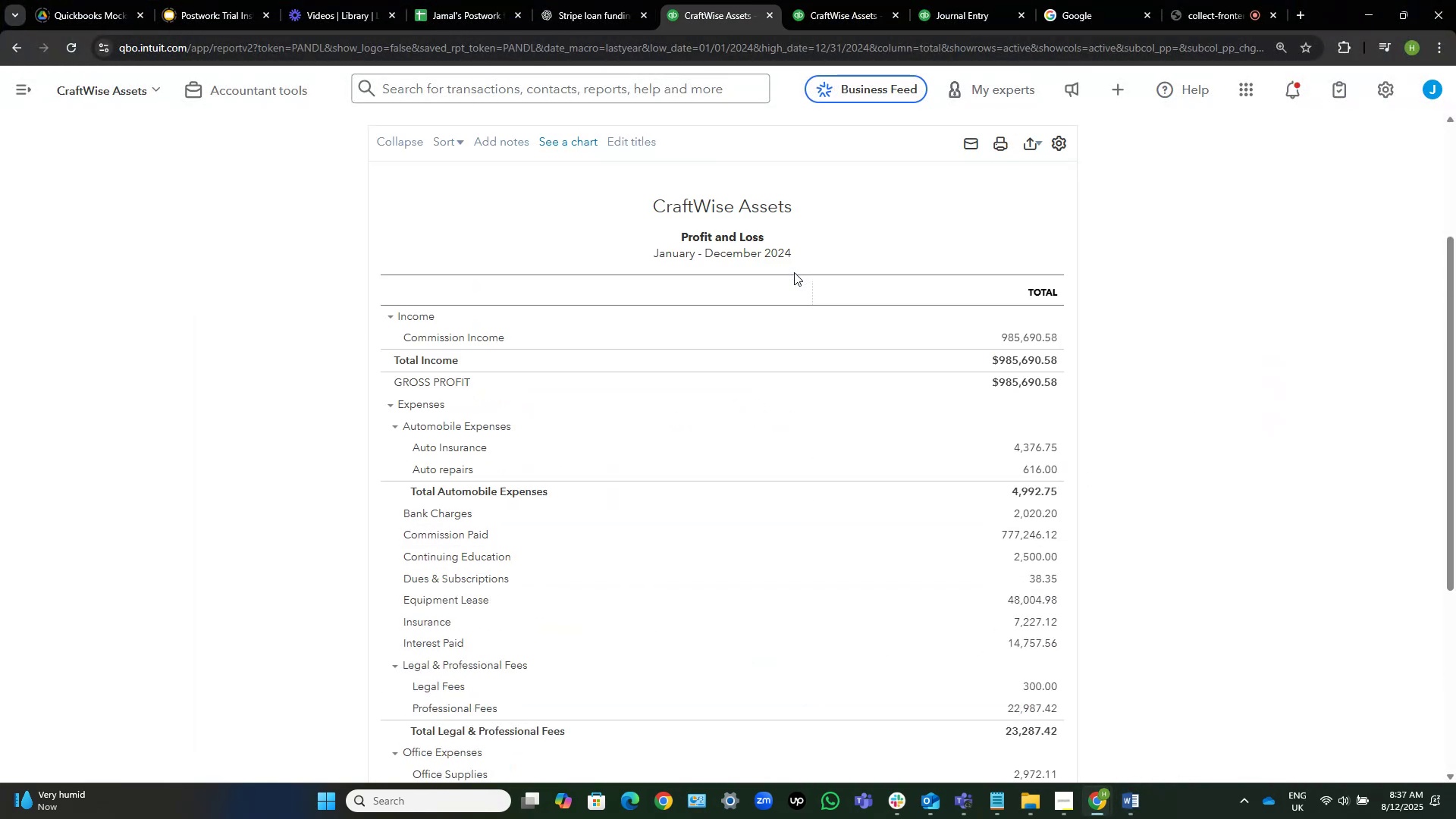 
left_click([1028, 817])
 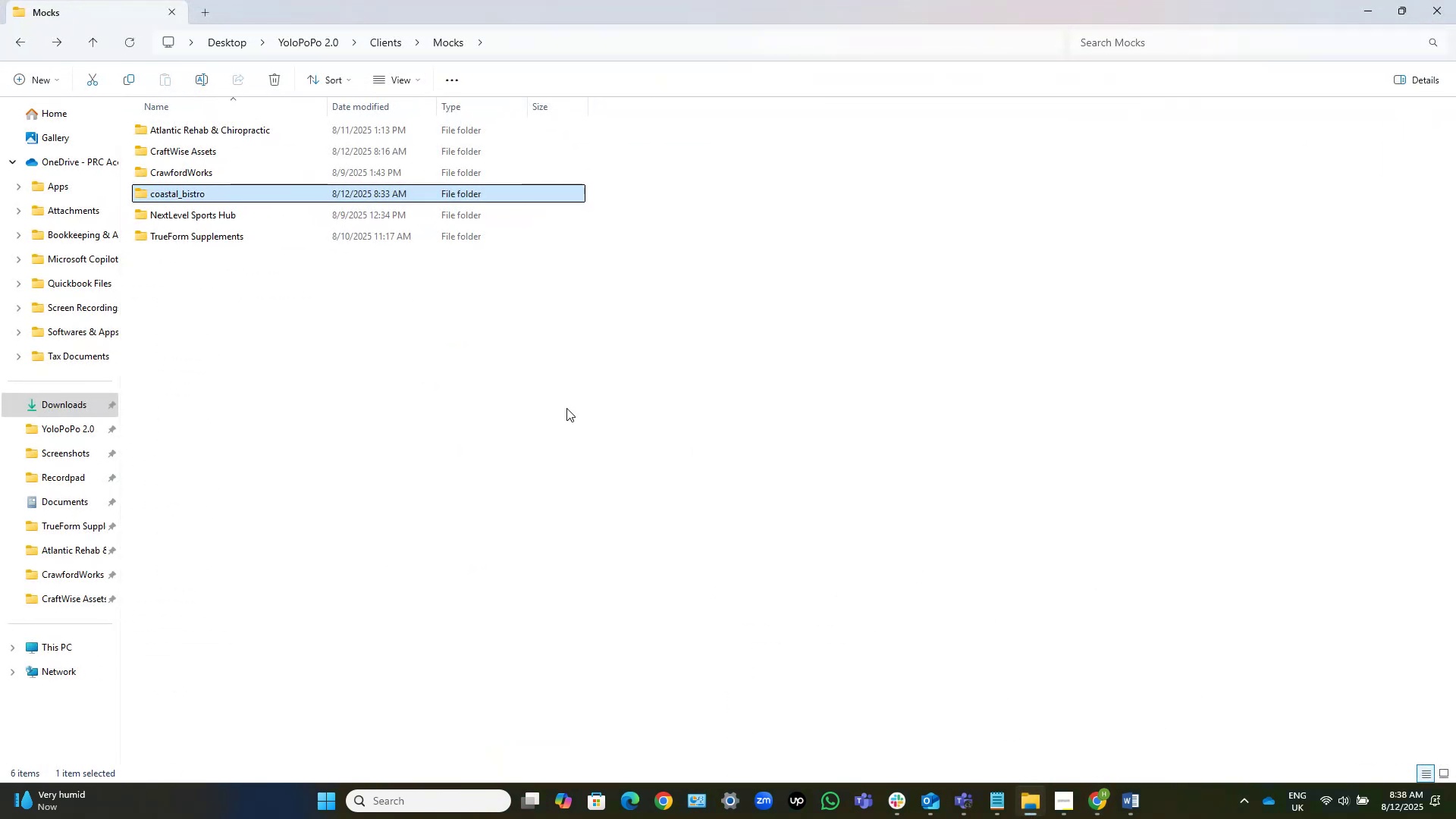 
left_click([423, 393])
 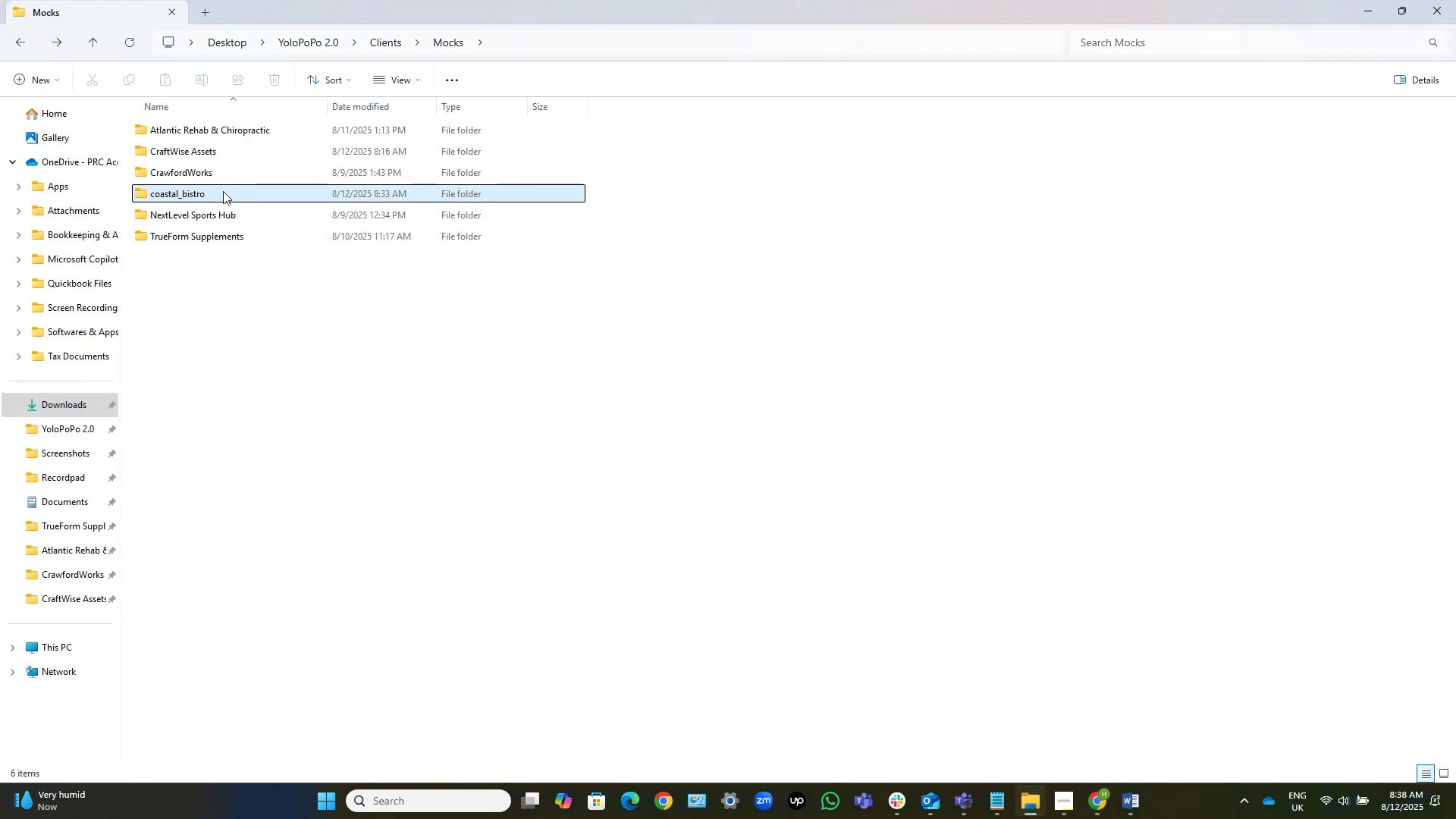 
left_click([223, 191])
 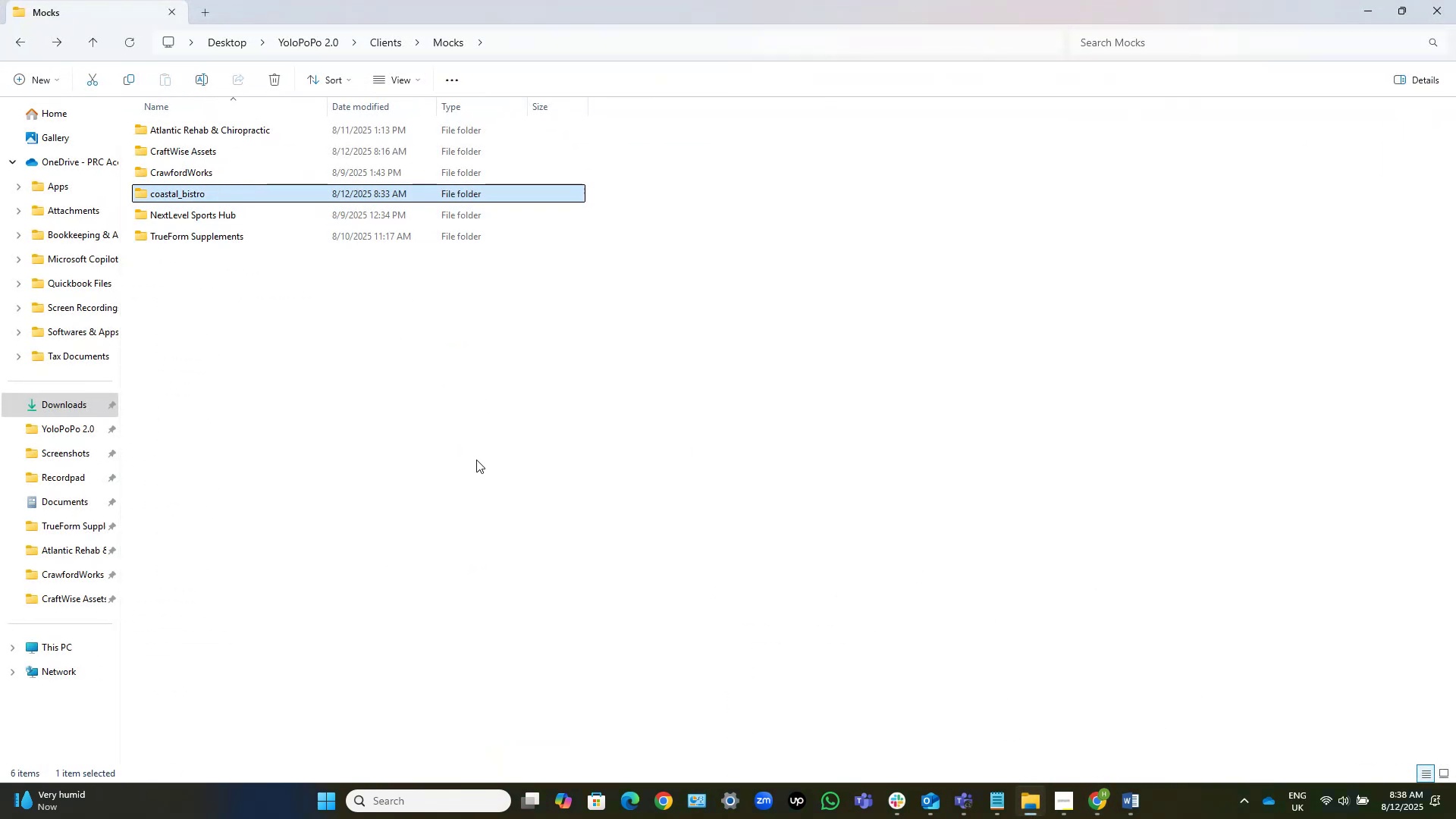 
key(Delete)
 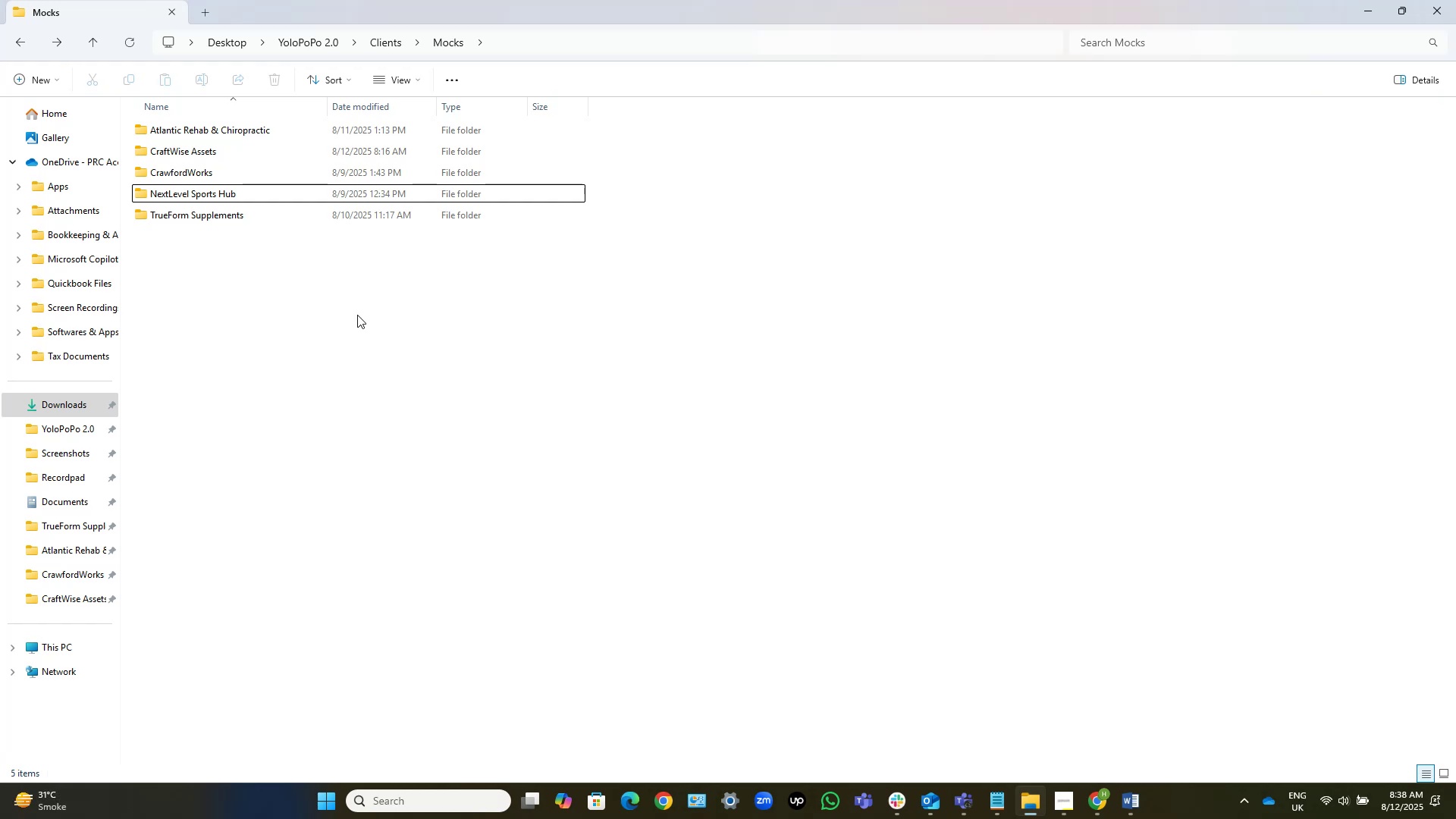 
wait(20.3)
 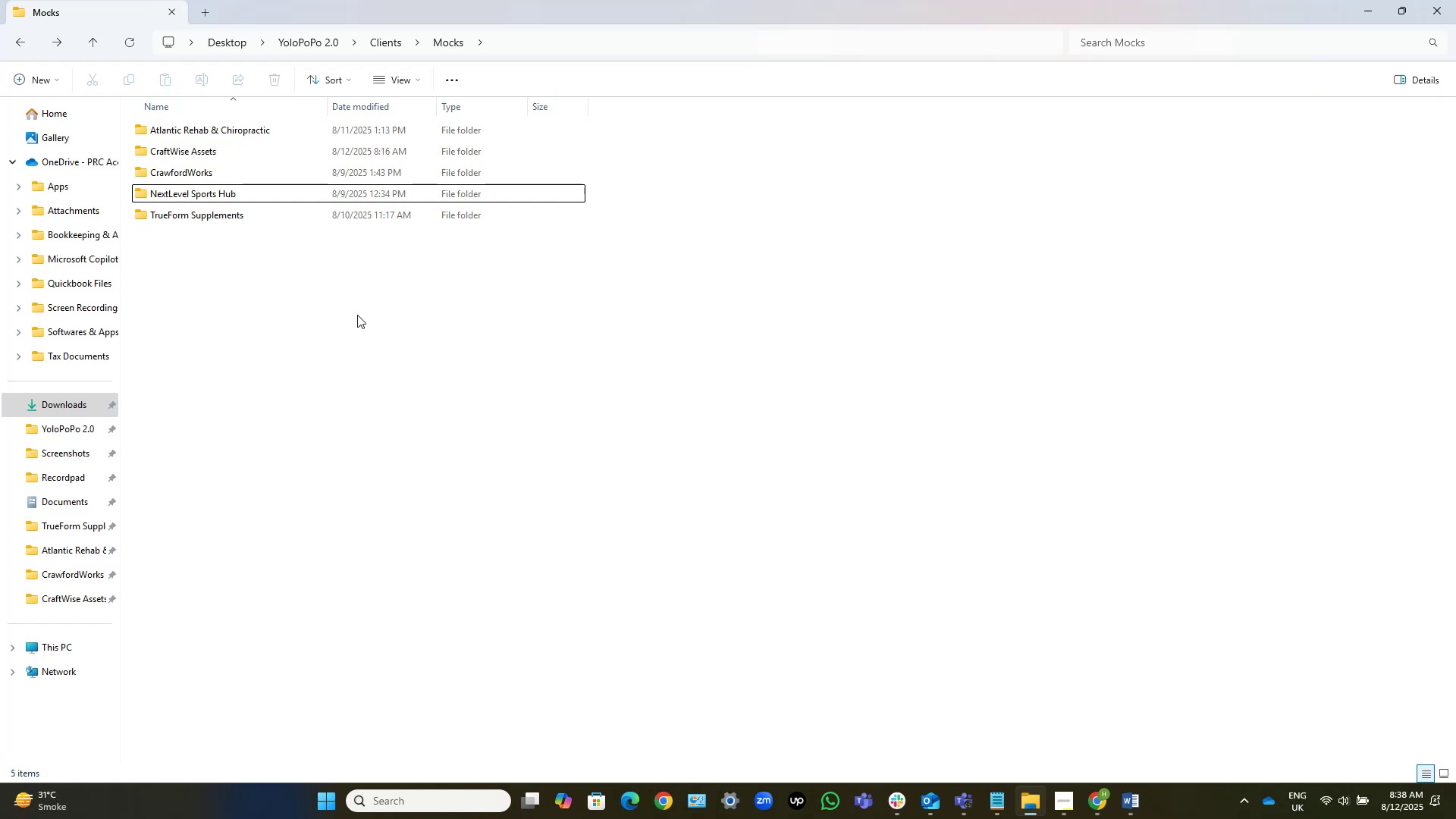 
double_click([216, 168])
 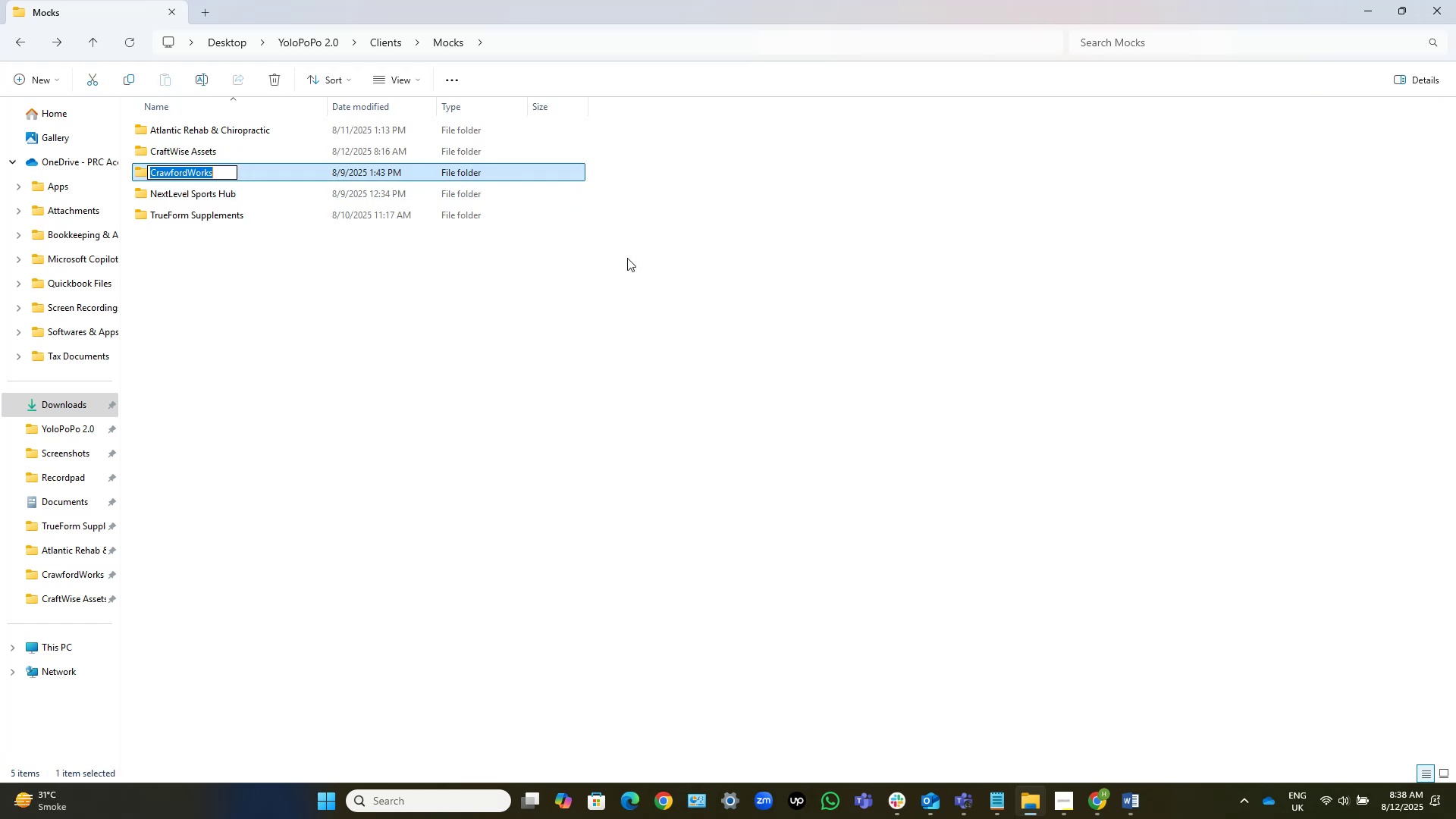 
key(Control+C)
 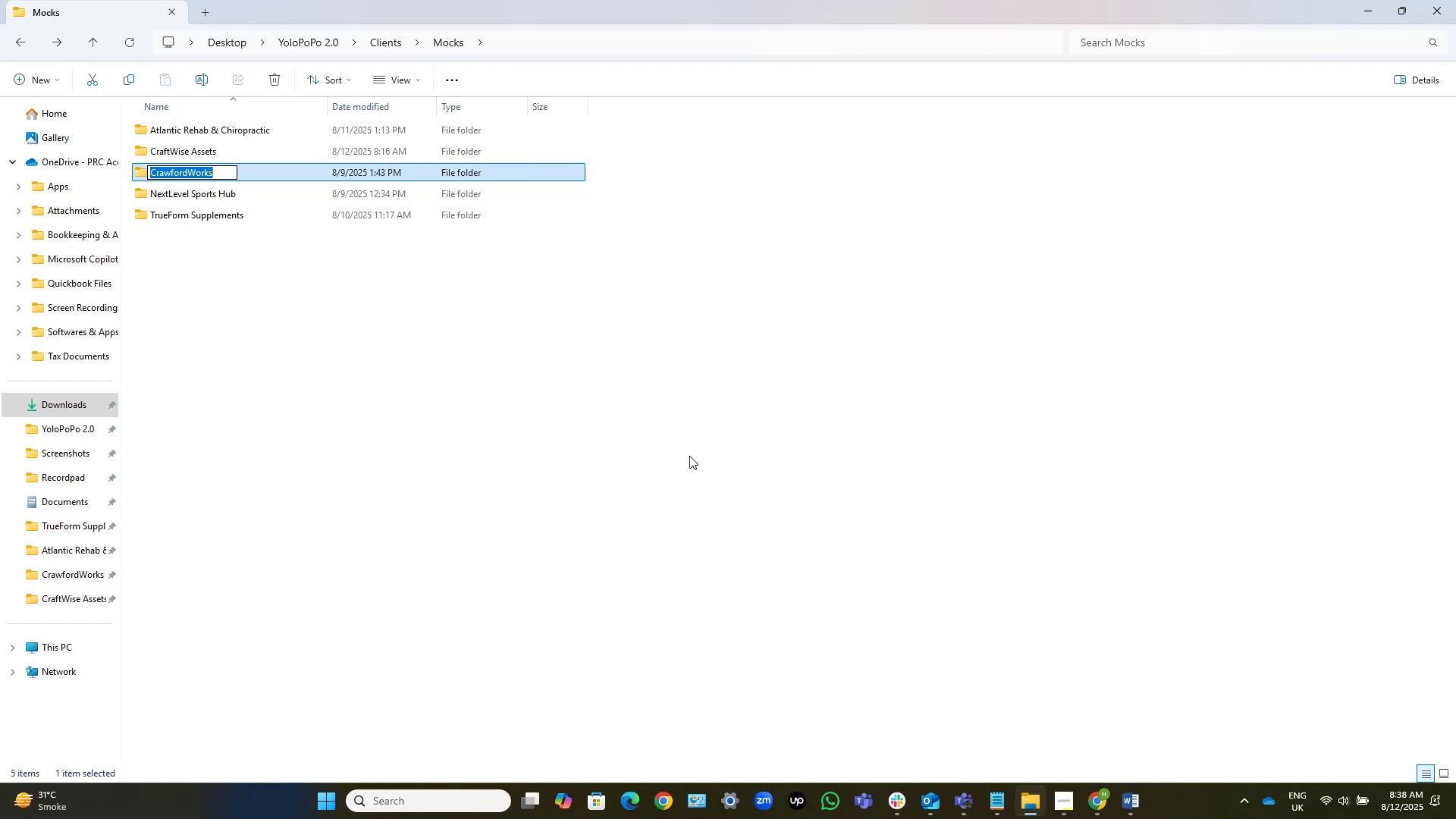 
left_click([697, 452])
 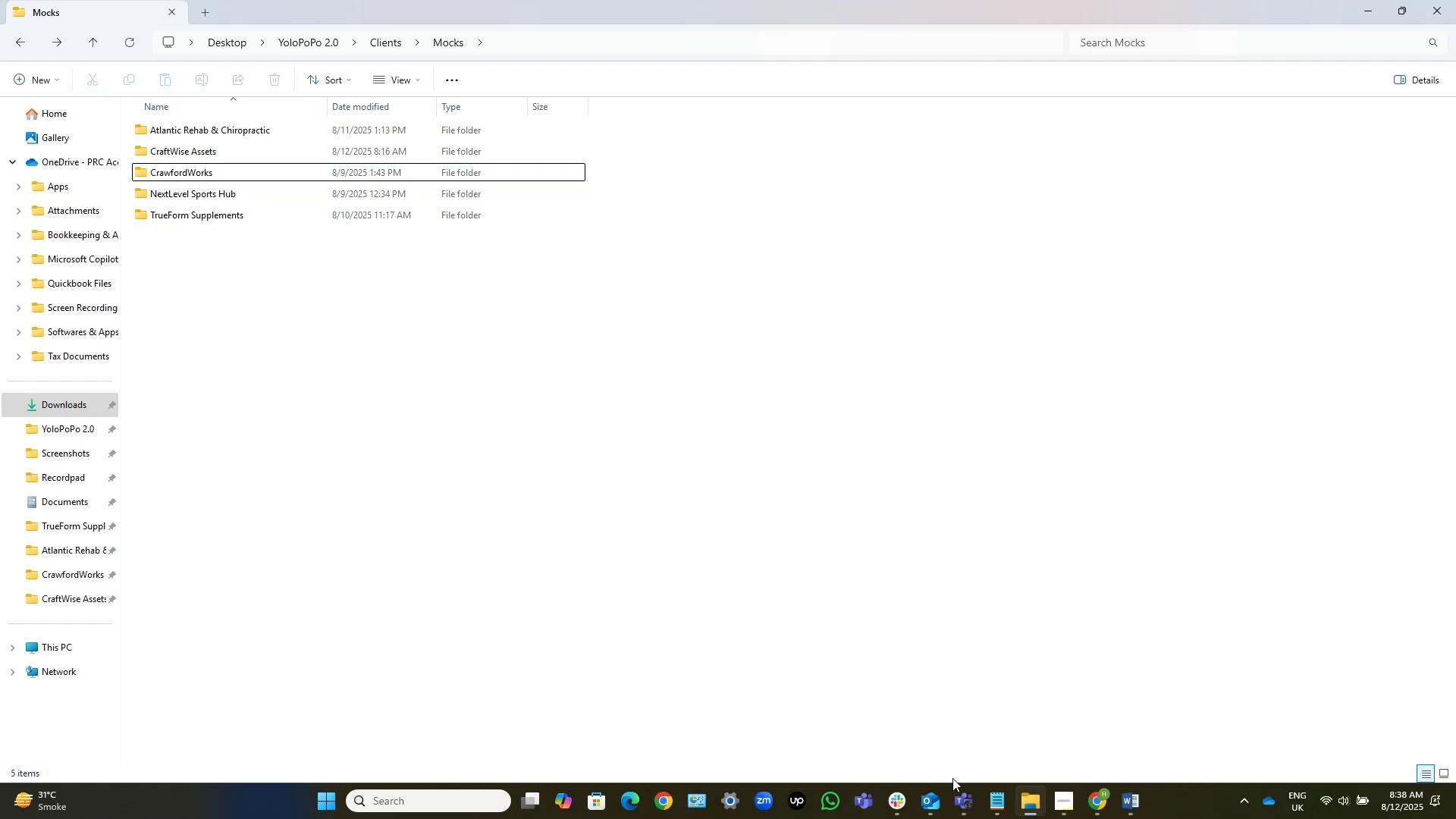 
left_click([954, 797])
 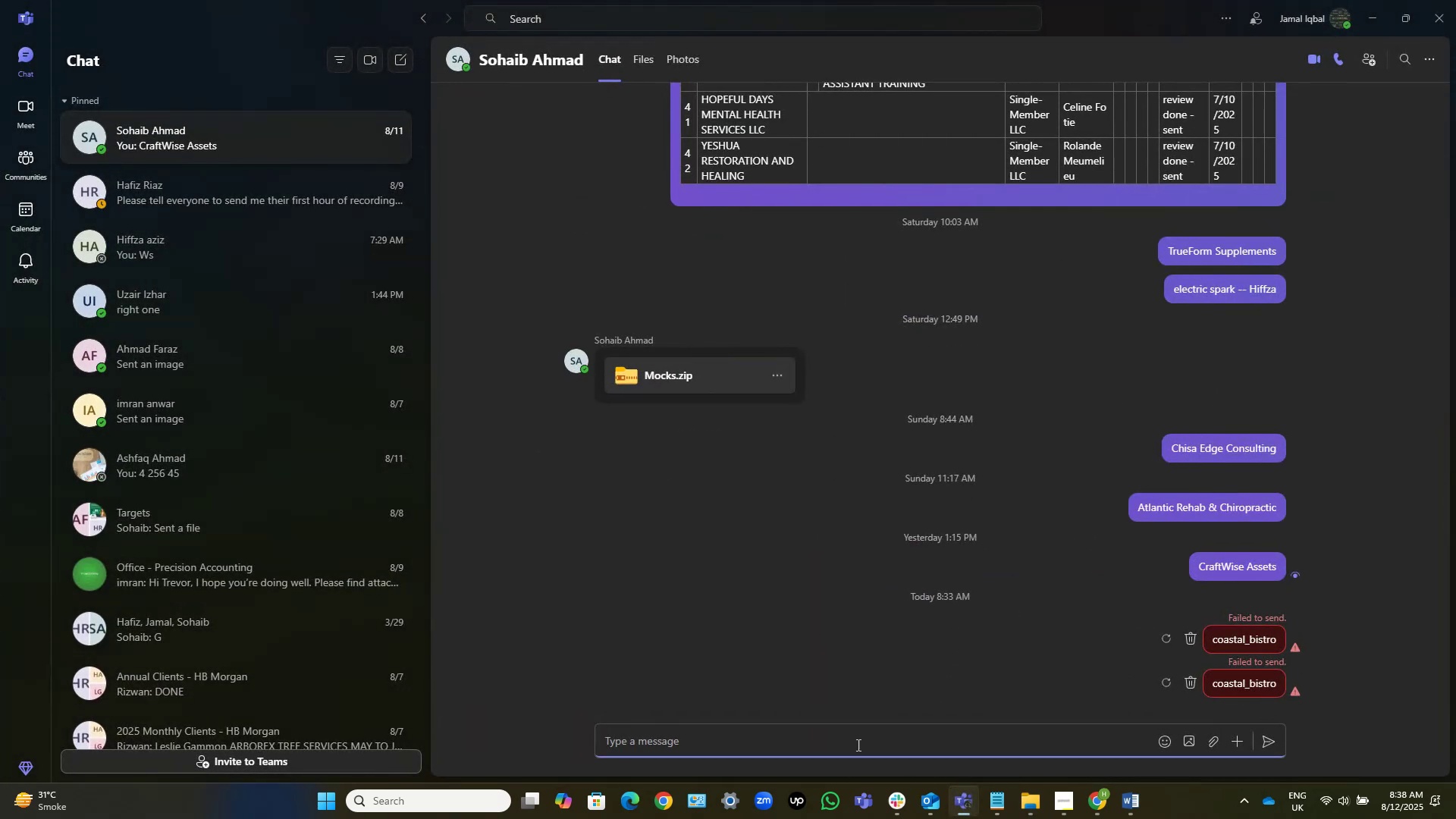 
left_click([857, 745])
 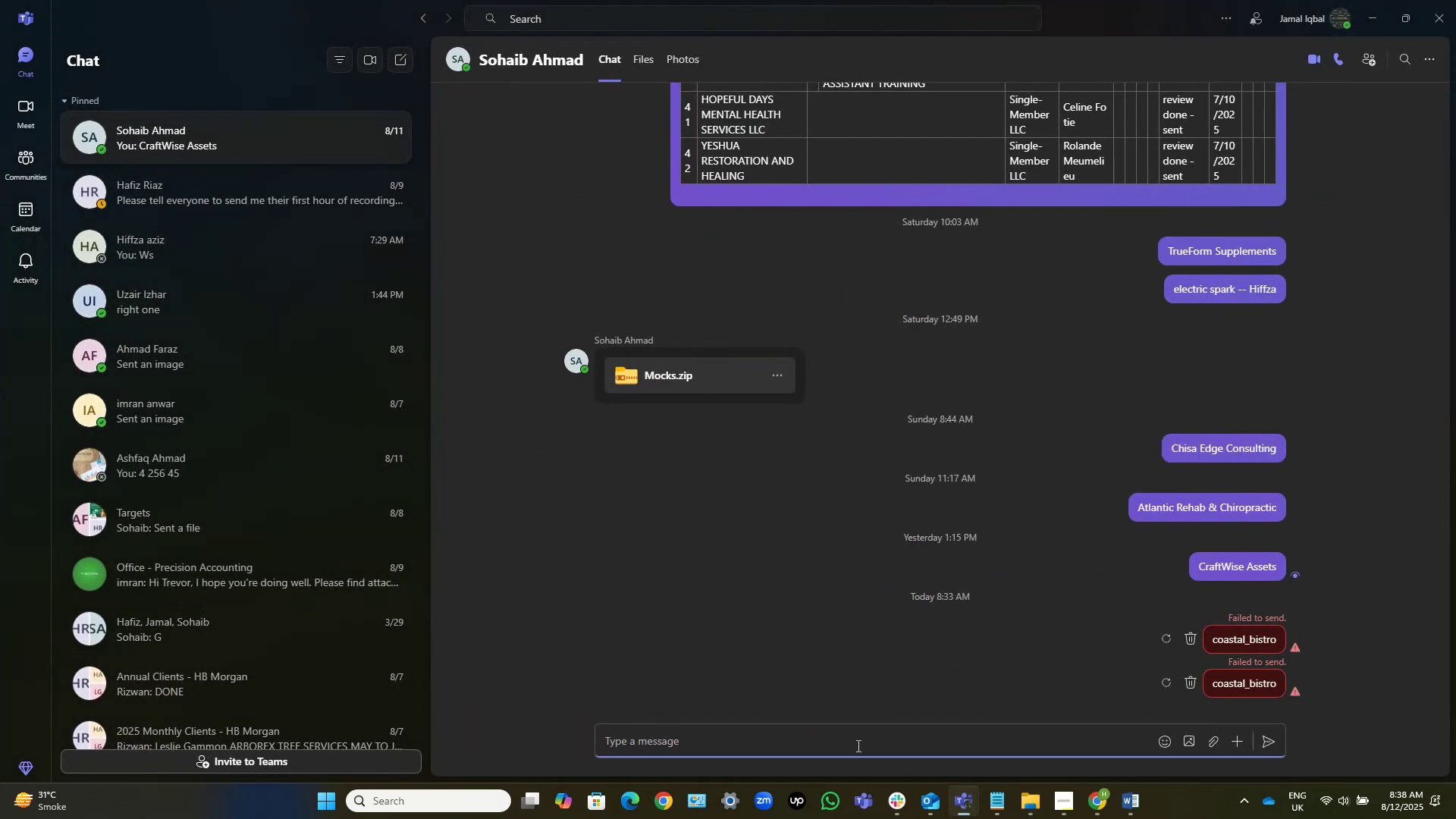 
key(Control+V)
 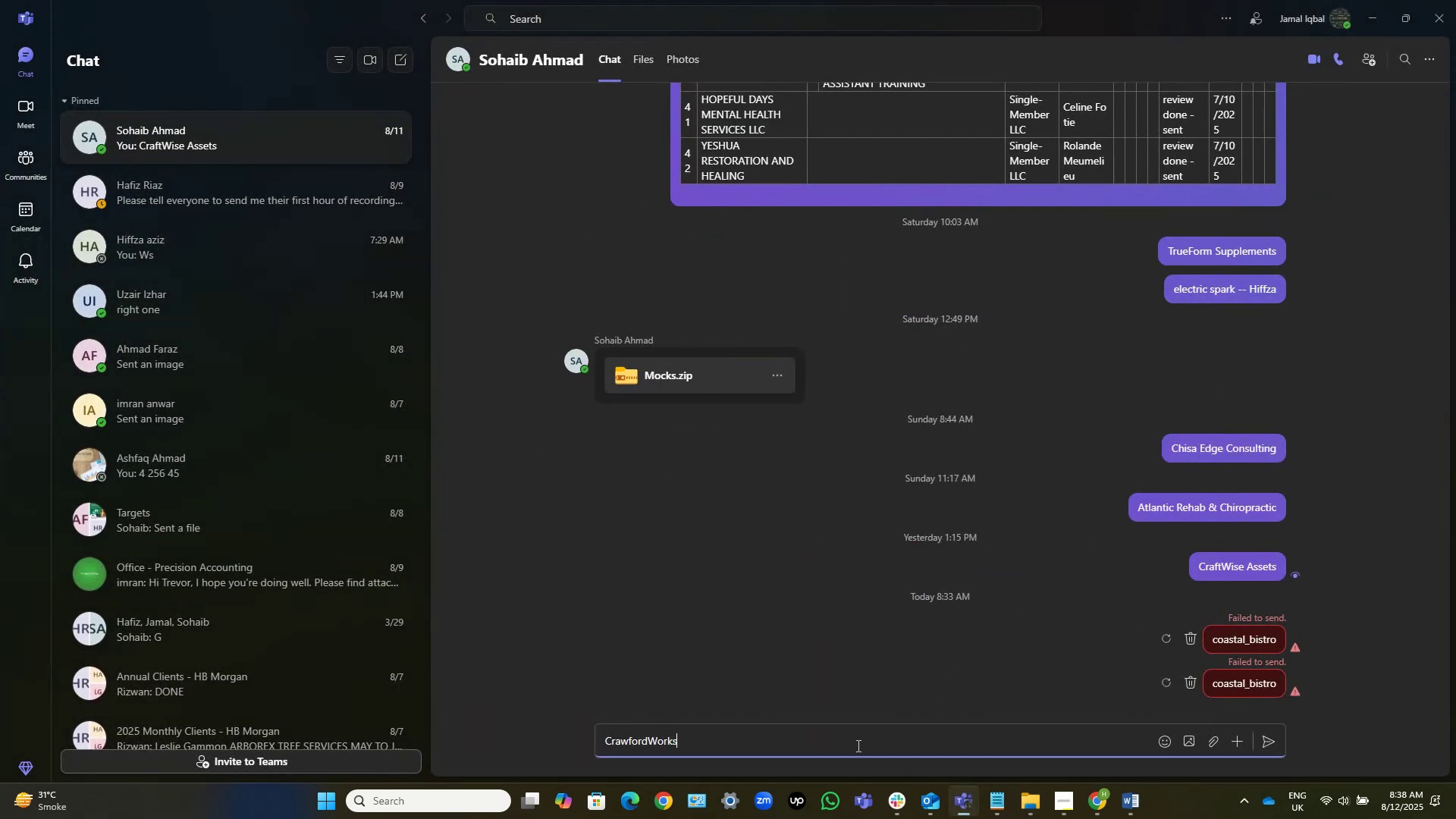 
key(NumpadEnter)
 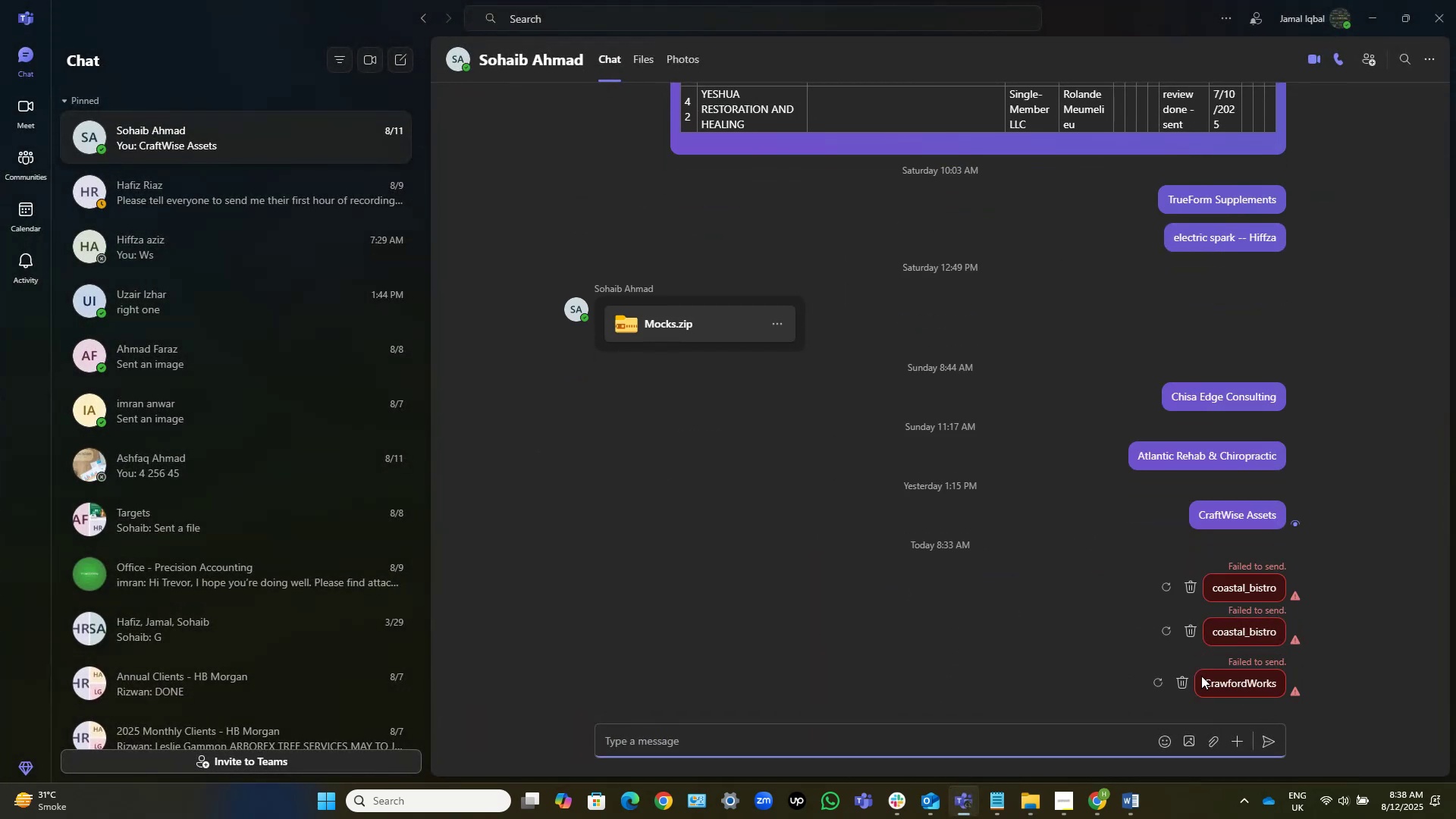 
left_click([1158, 686])
 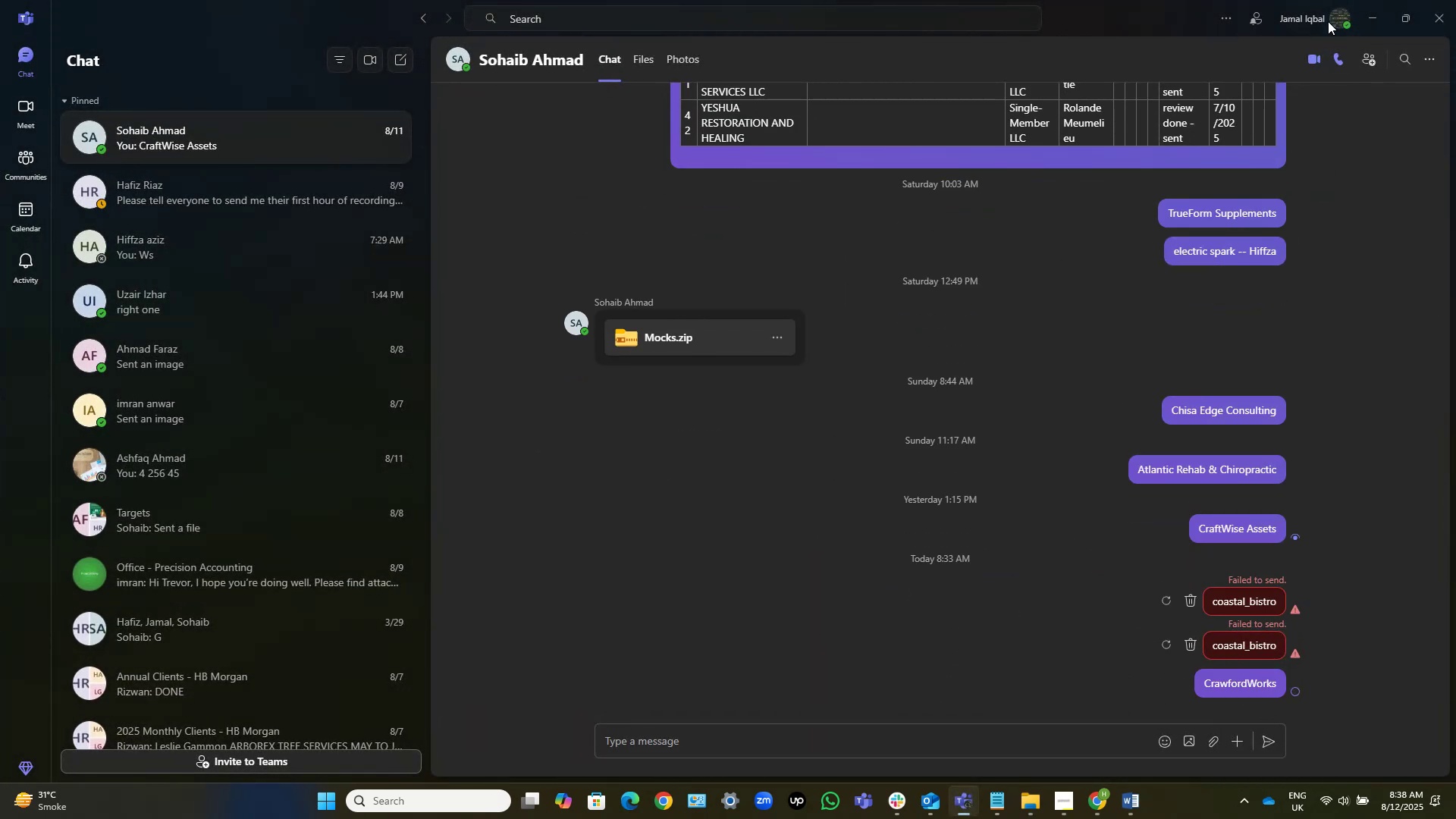 
left_click([1360, 11])
 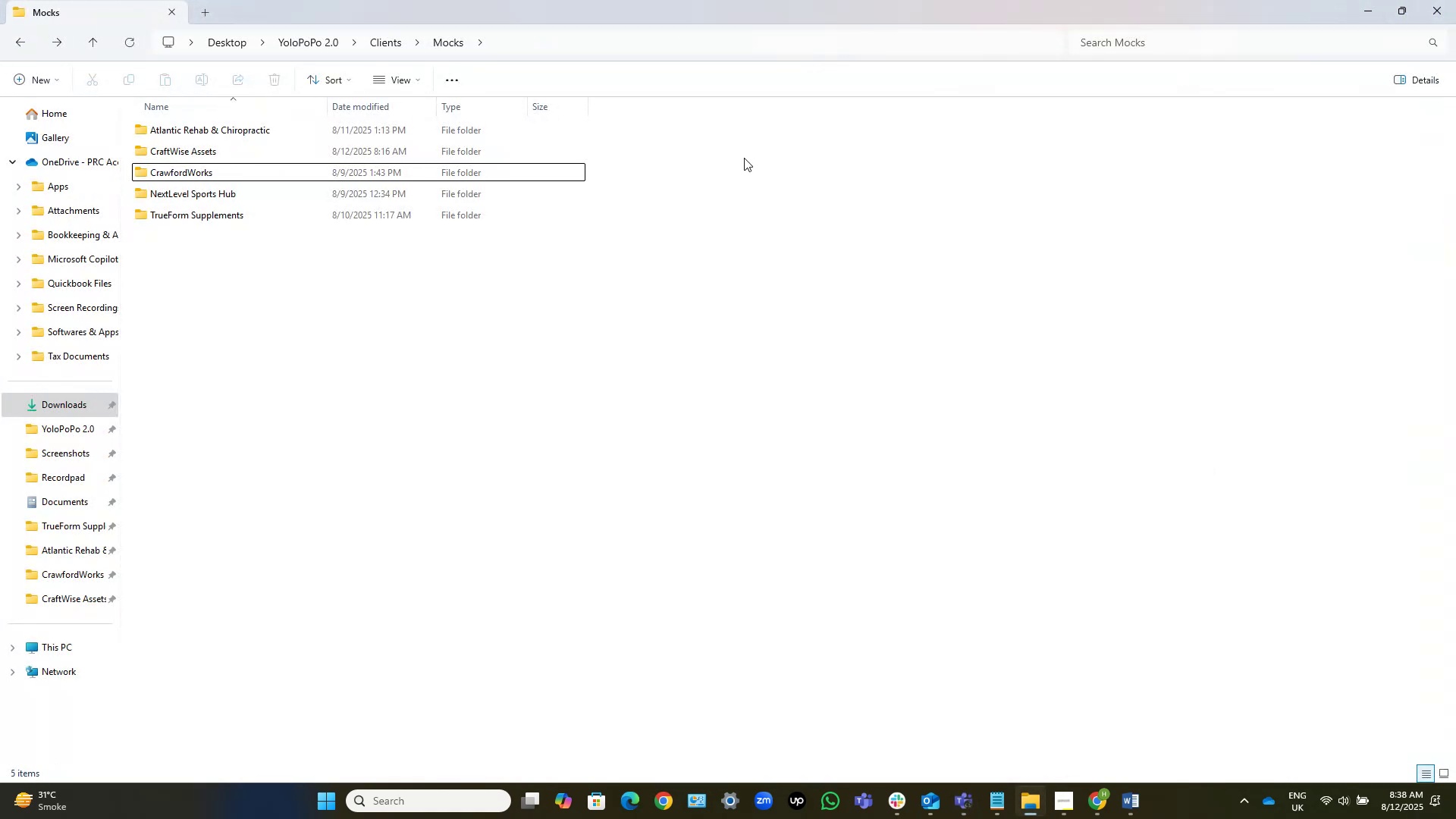 
left_click([635, 286])
 